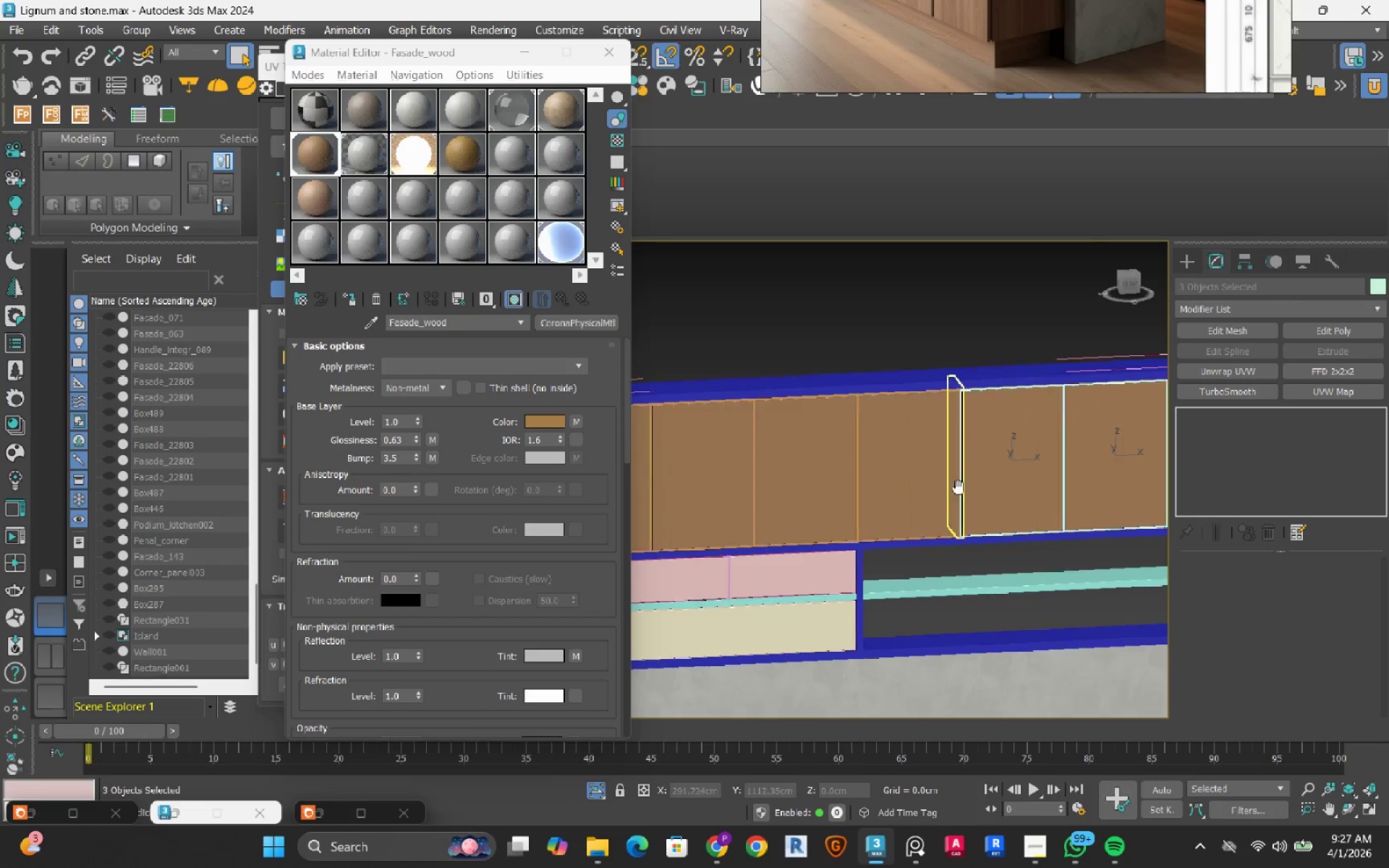 
hold_key(key=ControlRight, duration=1.14)
left_click([914, 467])
 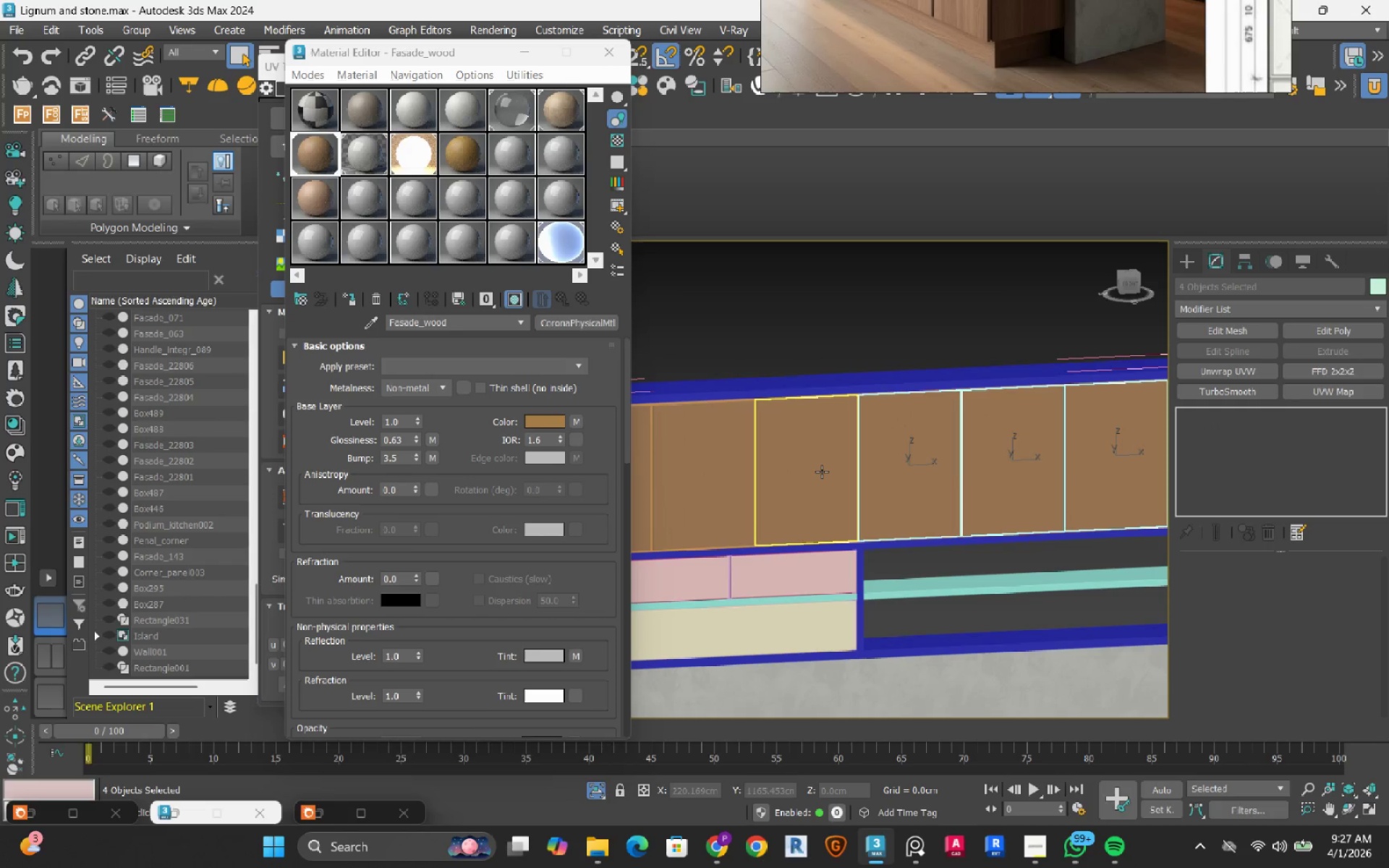 
left_click([822, 472])
 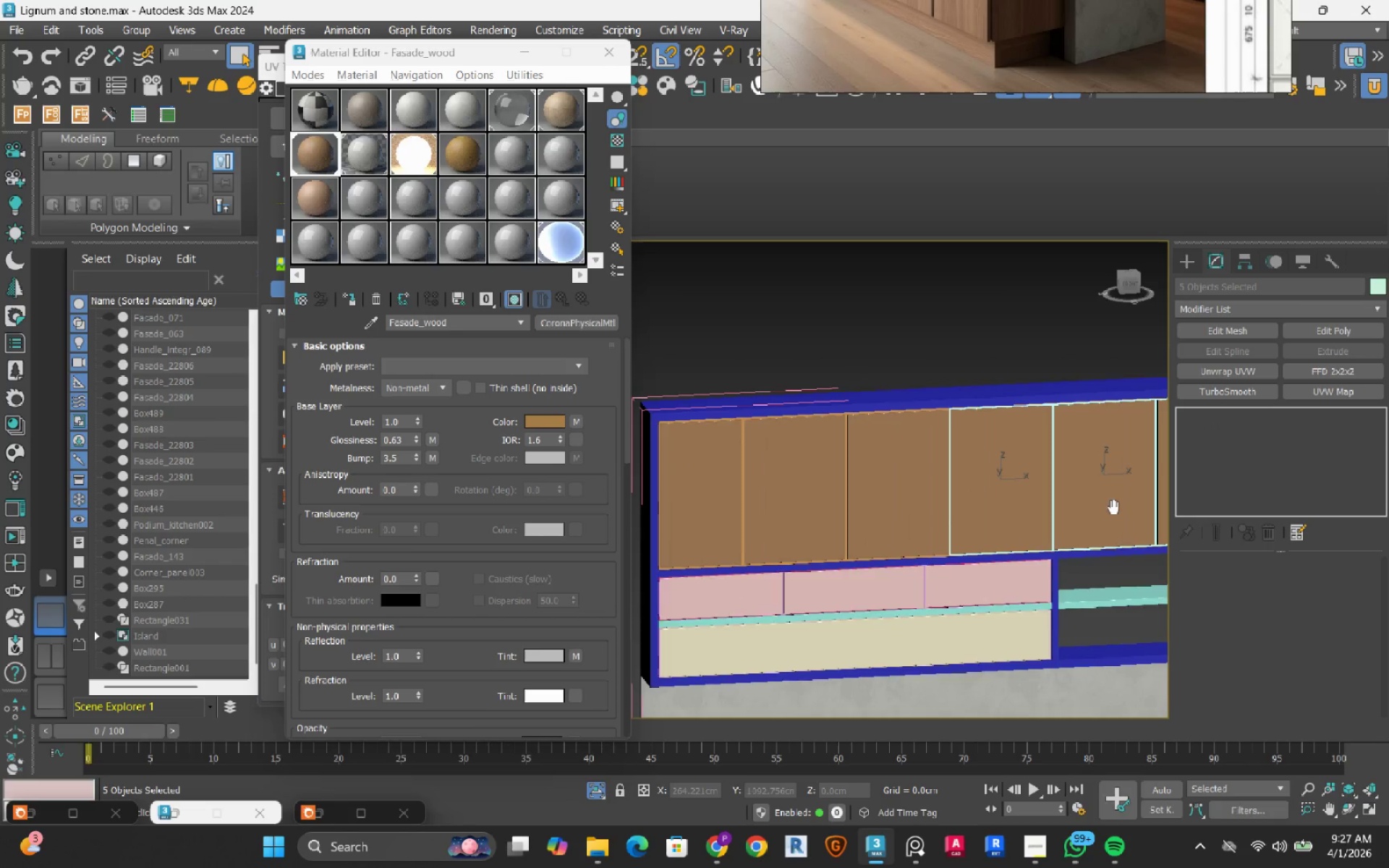 
hold_key(key=ControlRight, duration=1.5)
left_click([883, 481])
 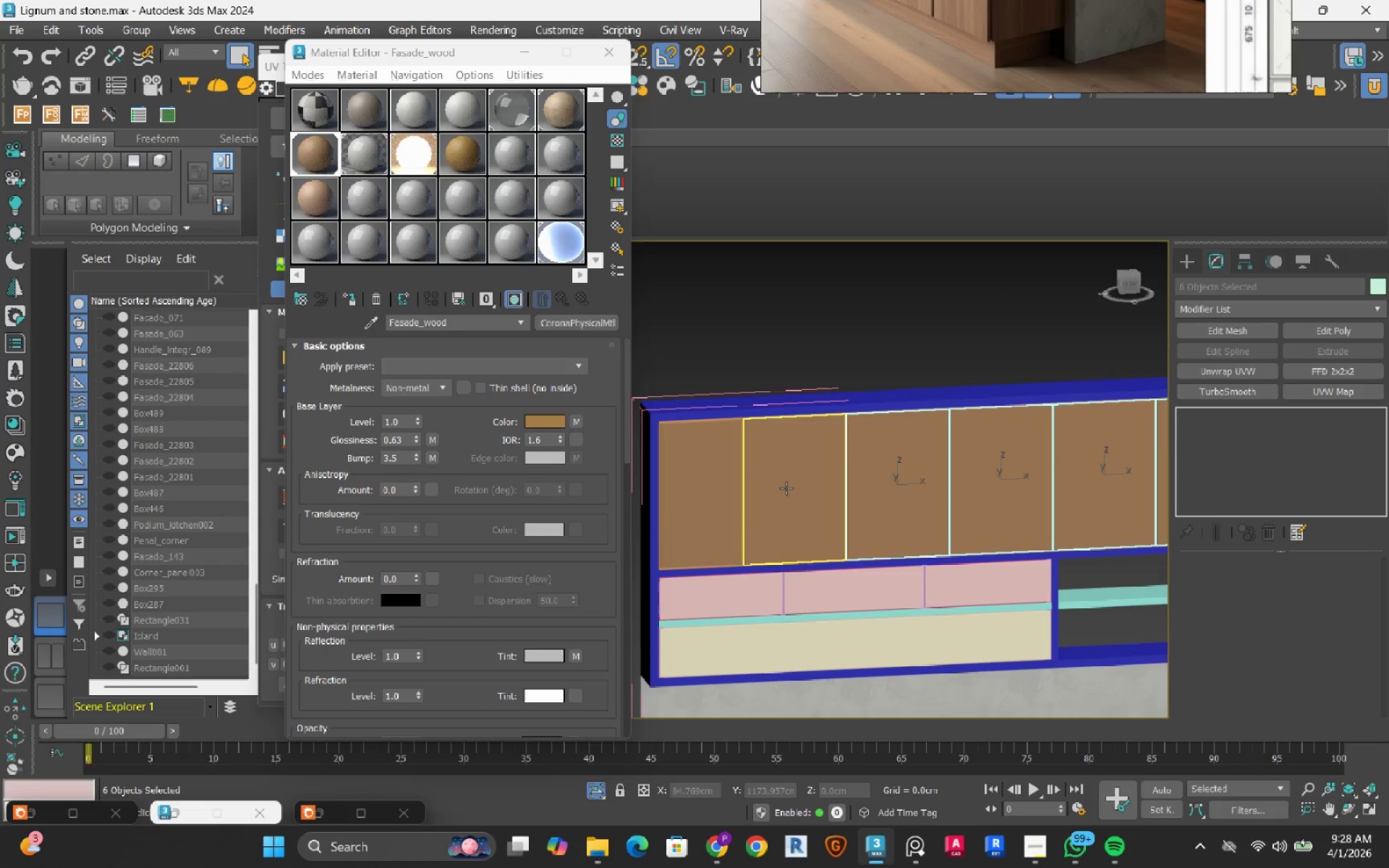 
double_click([786, 488])
 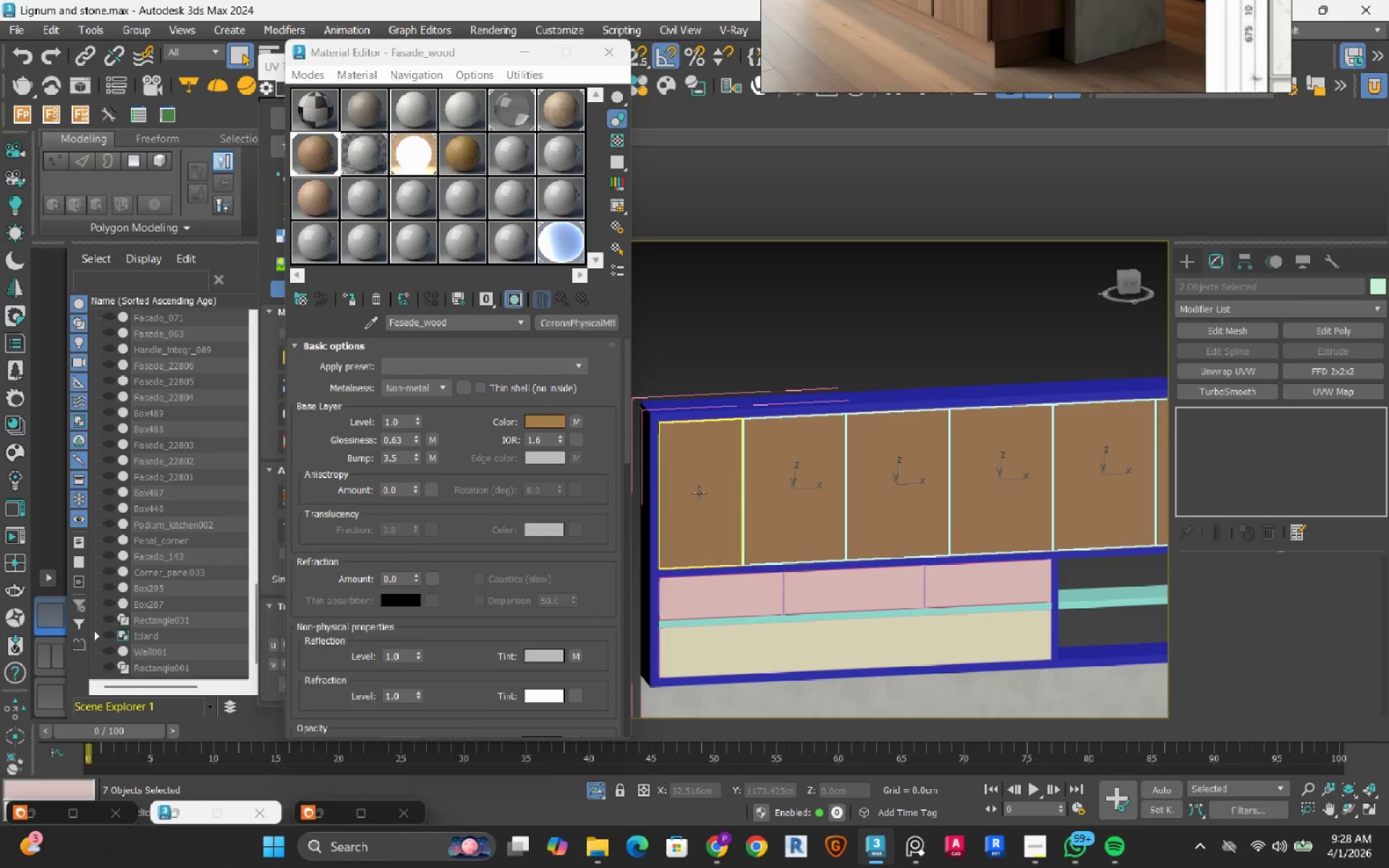 
left_click([699, 493])
 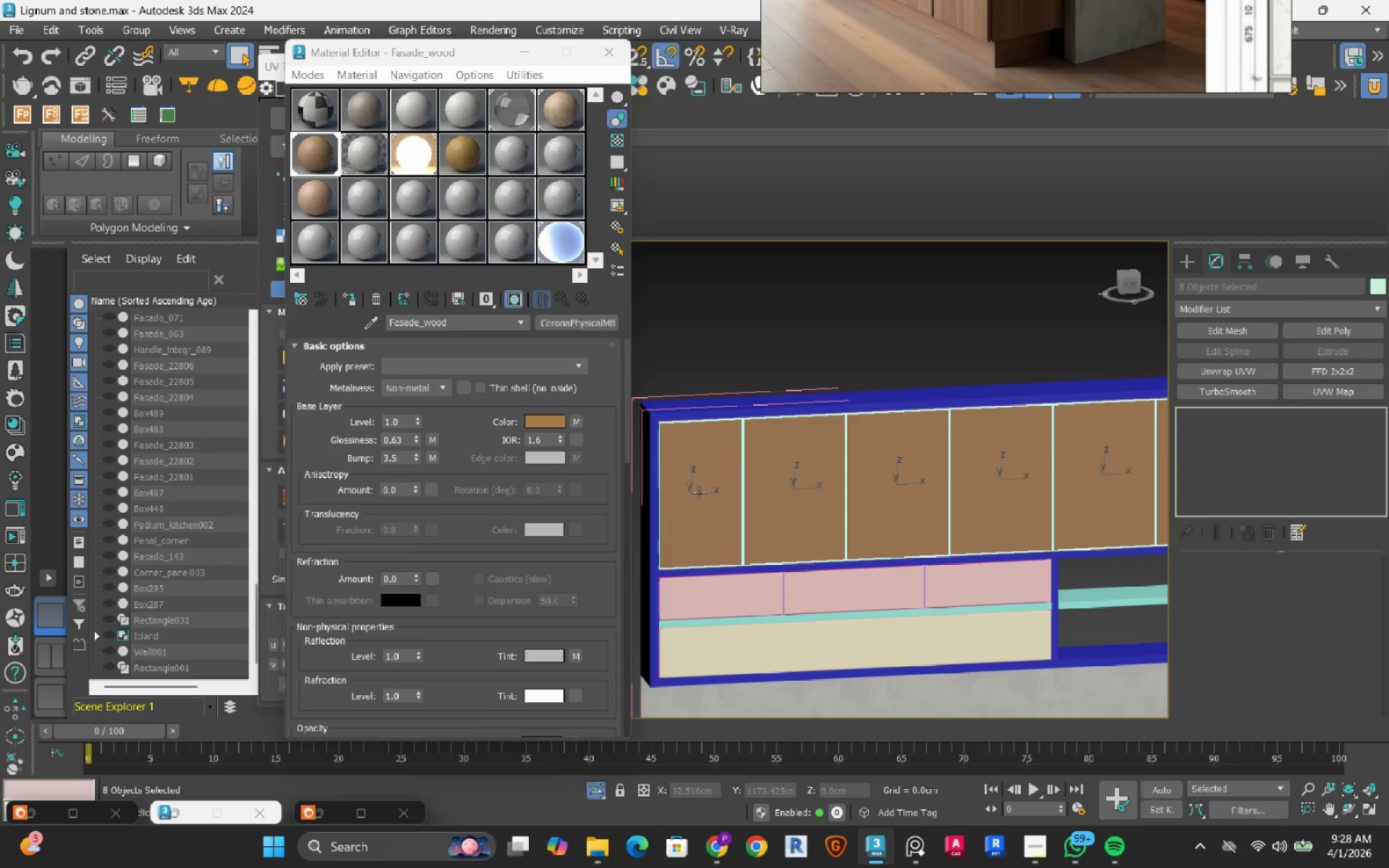 
key(Control+ControlRight)
 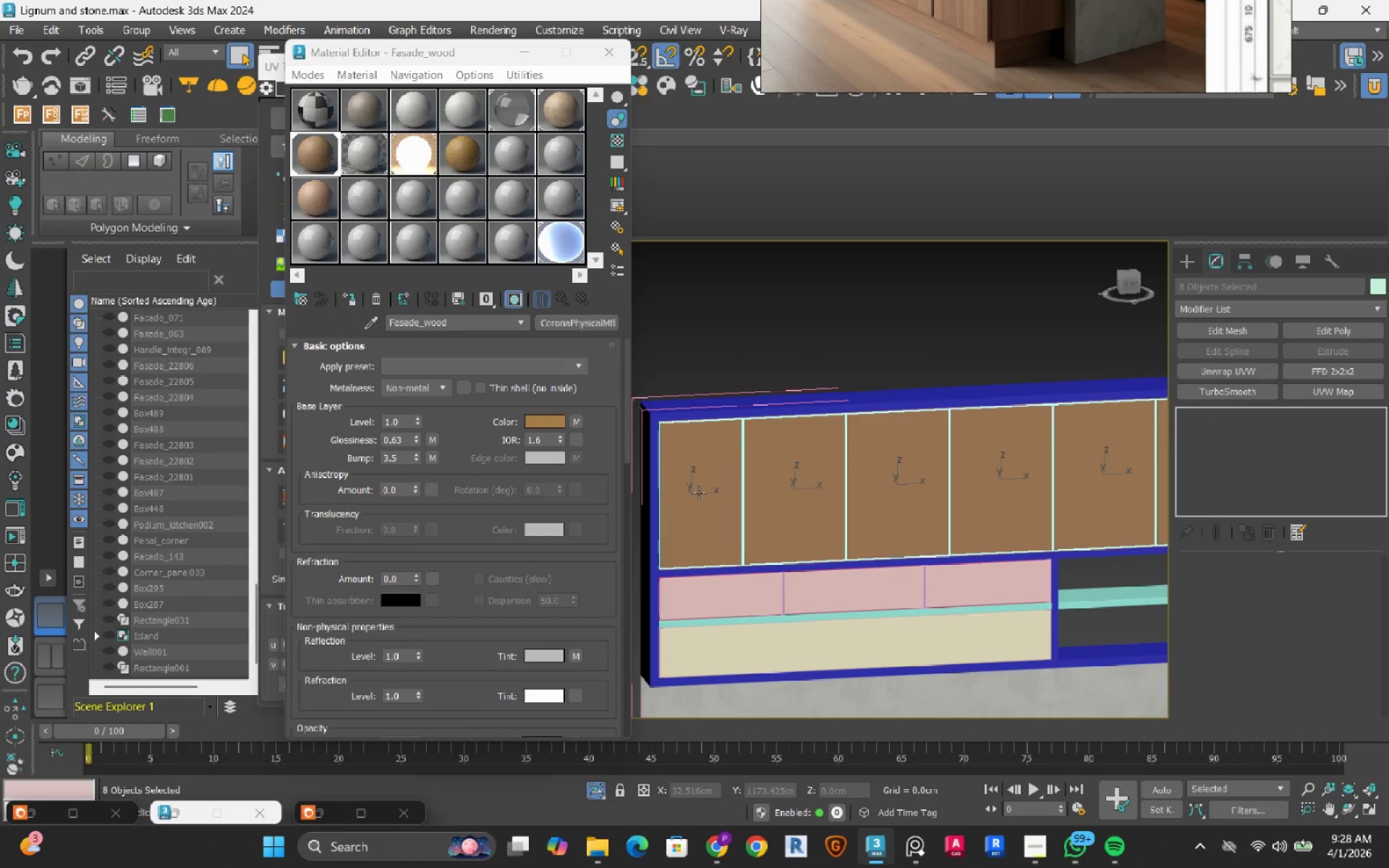 
key(Control+ControlRight)
 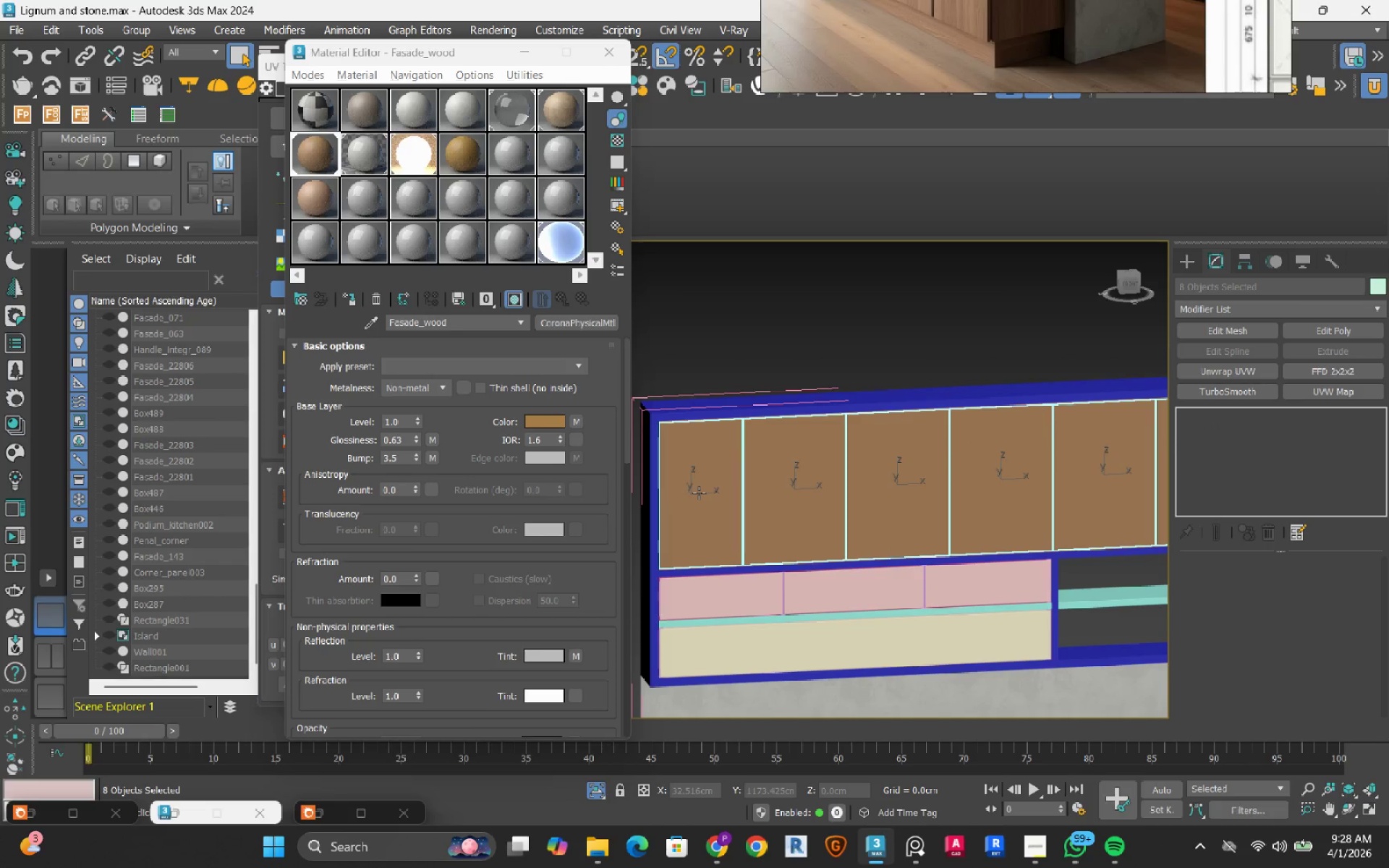 
key(Control+ControlRight)
 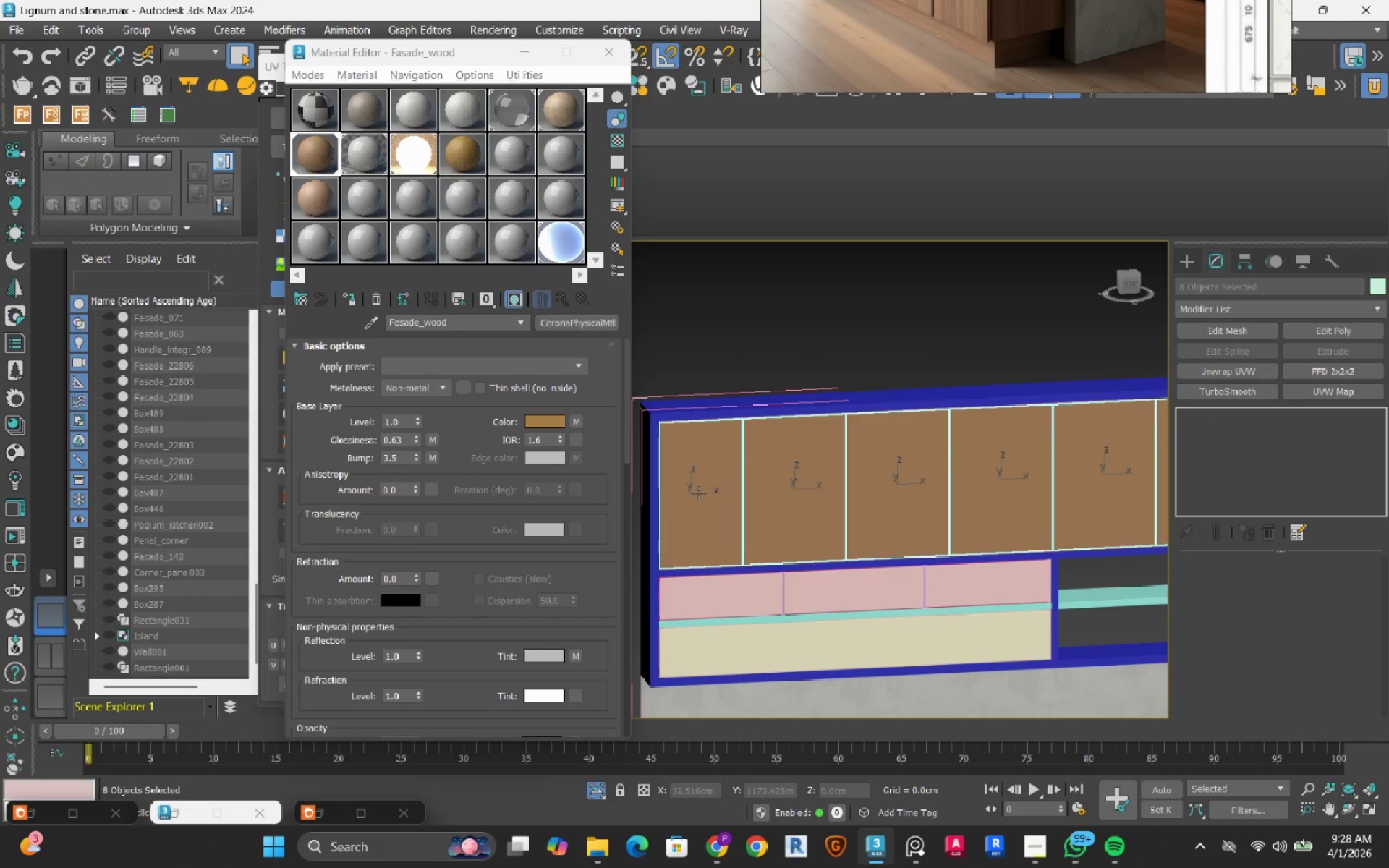 
key(Control+ControlRight)
 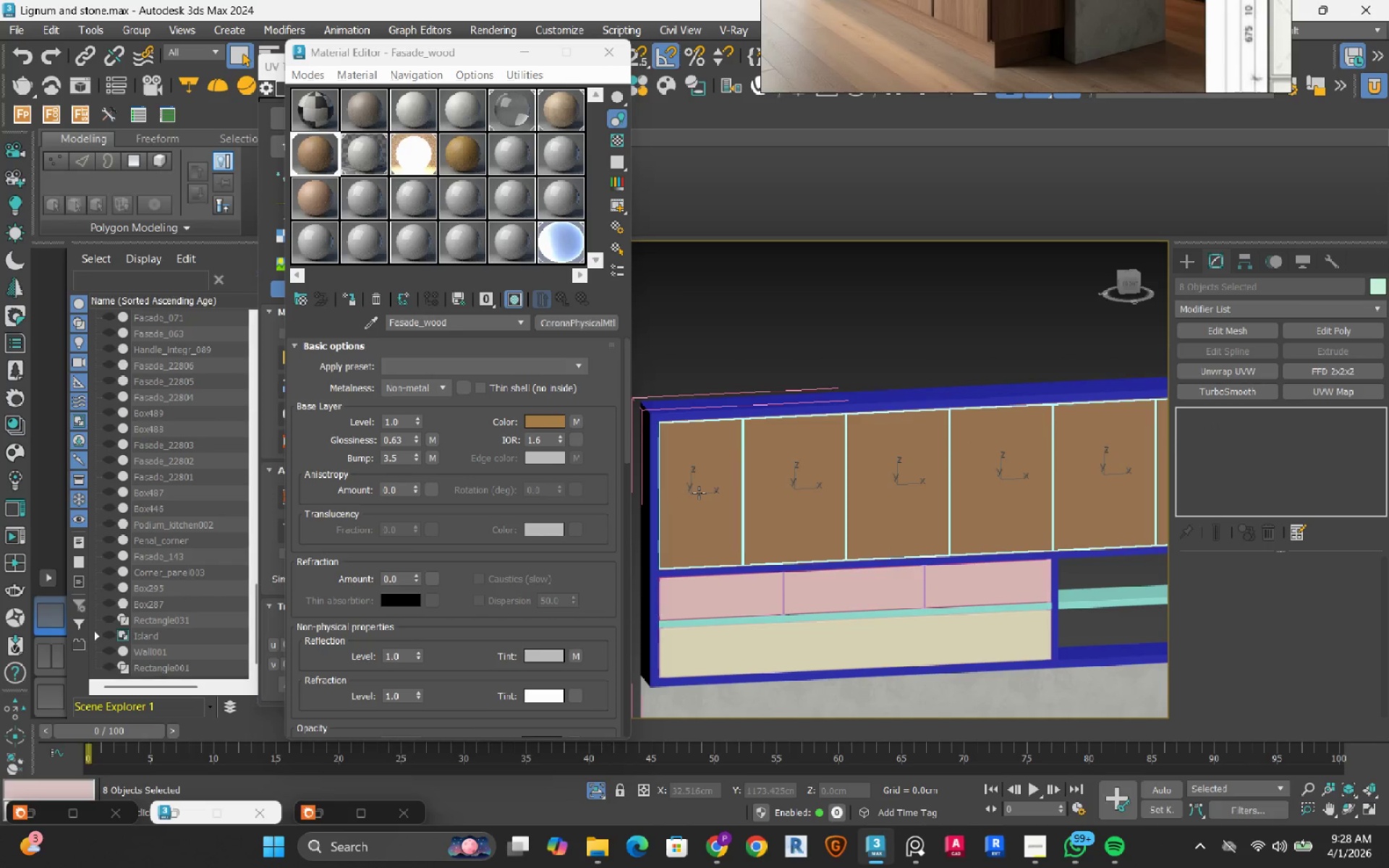 
key(Control+ControlRight)
 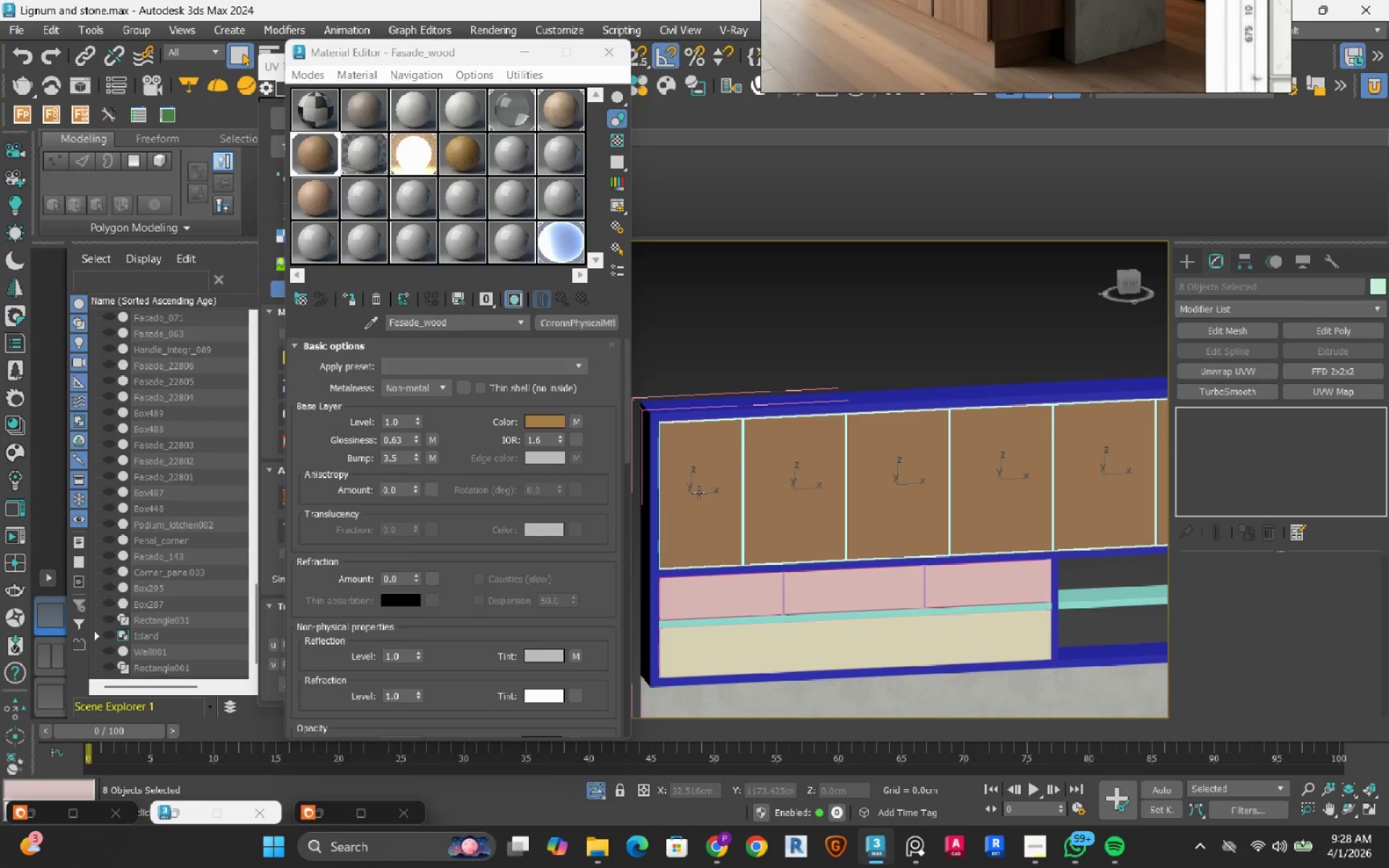 
key(Control+ControlRight)
 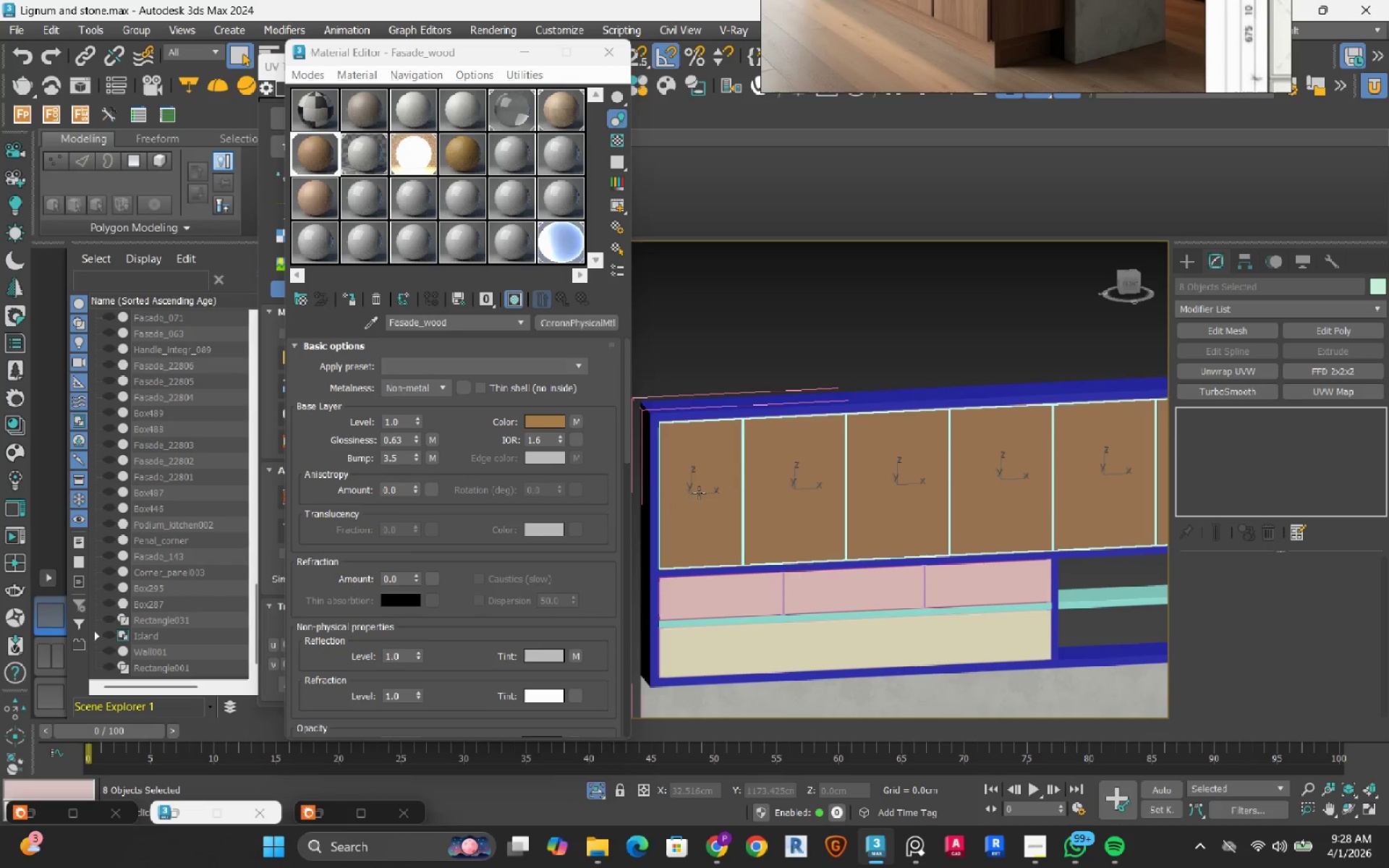 
right_click([699, 493])
 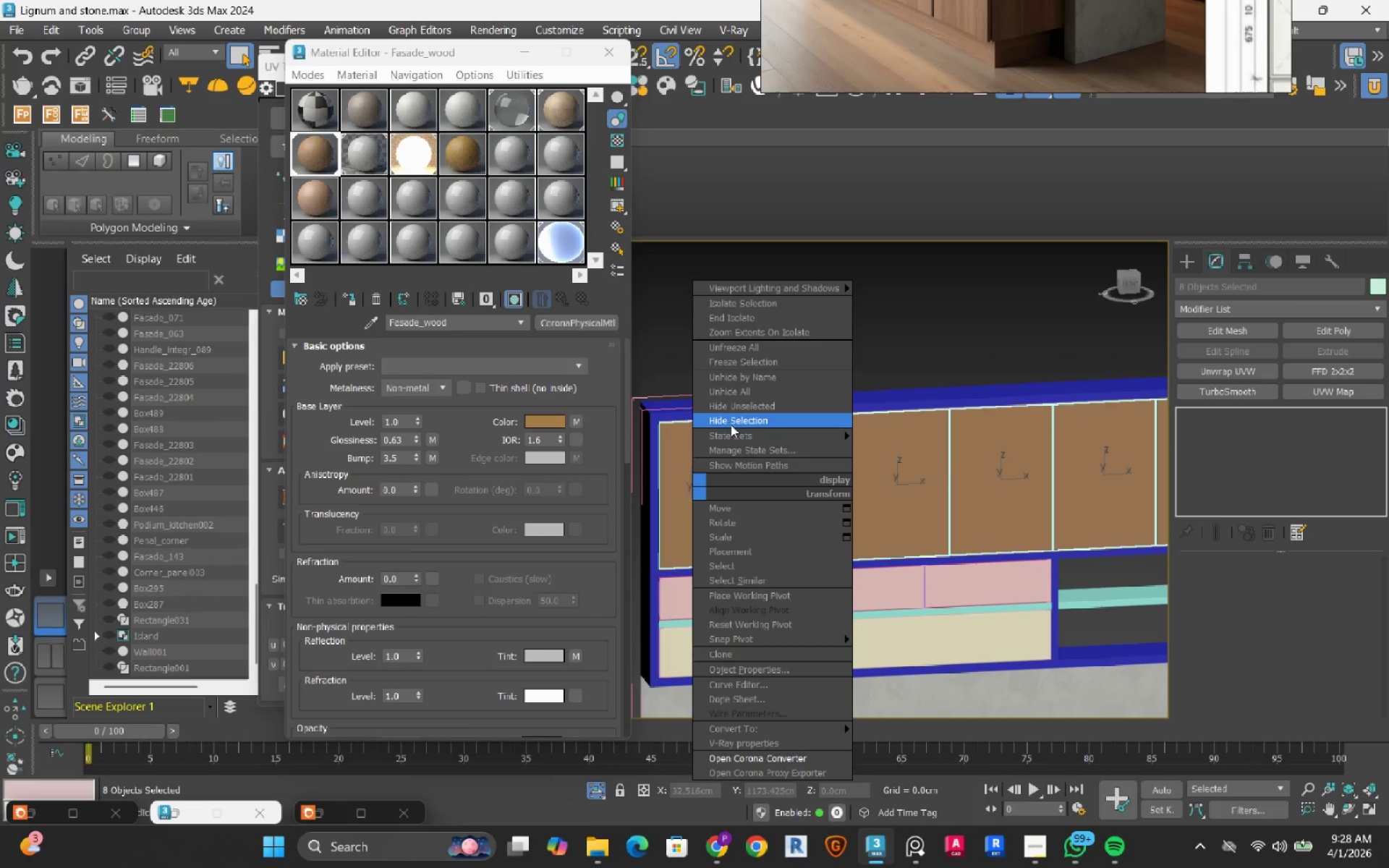 
left_click([731, 425])
 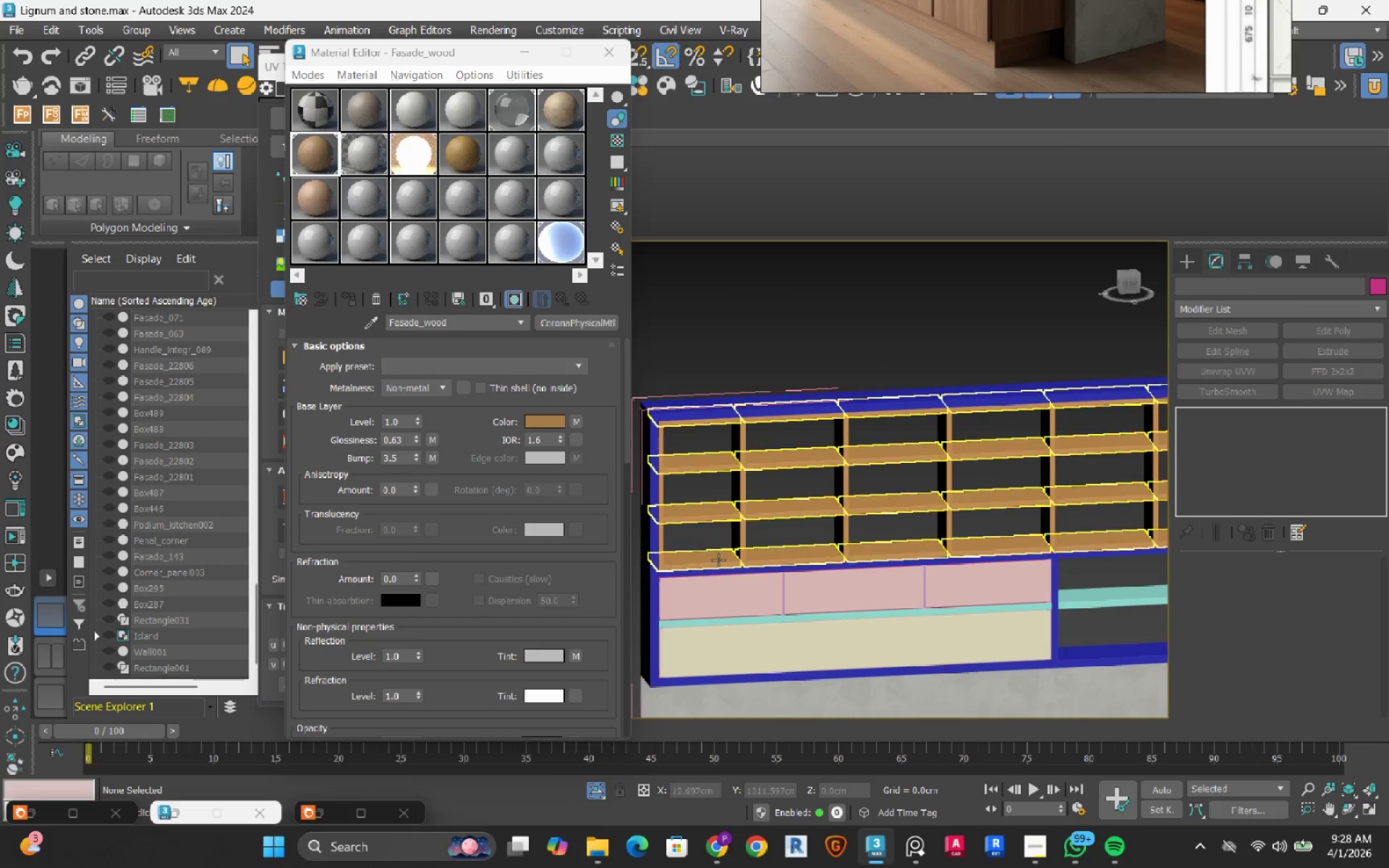 
scroll: coordinate [723, 548], scroll_direction: up, amount: 2.0
 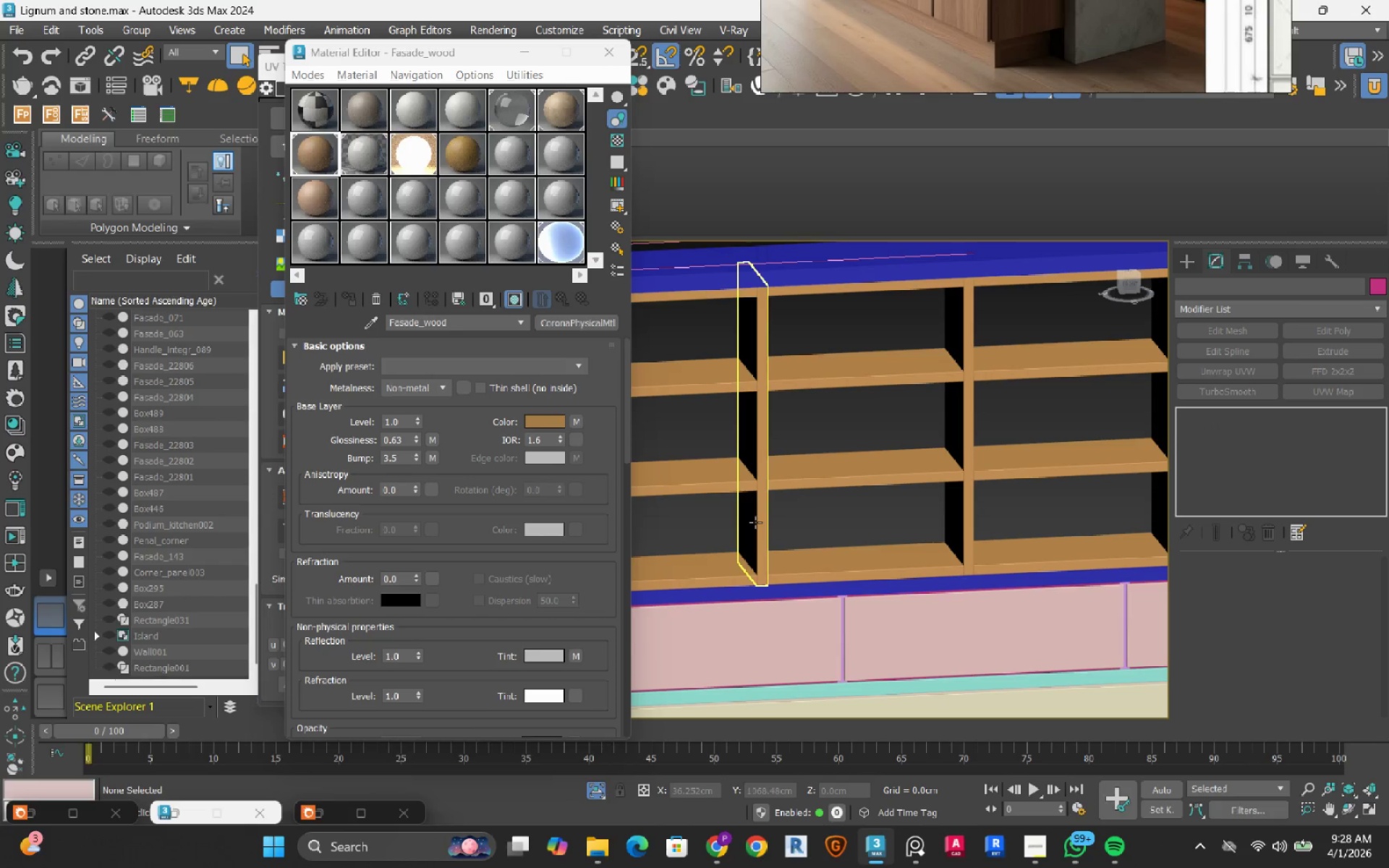 
left_click([755, 522])
 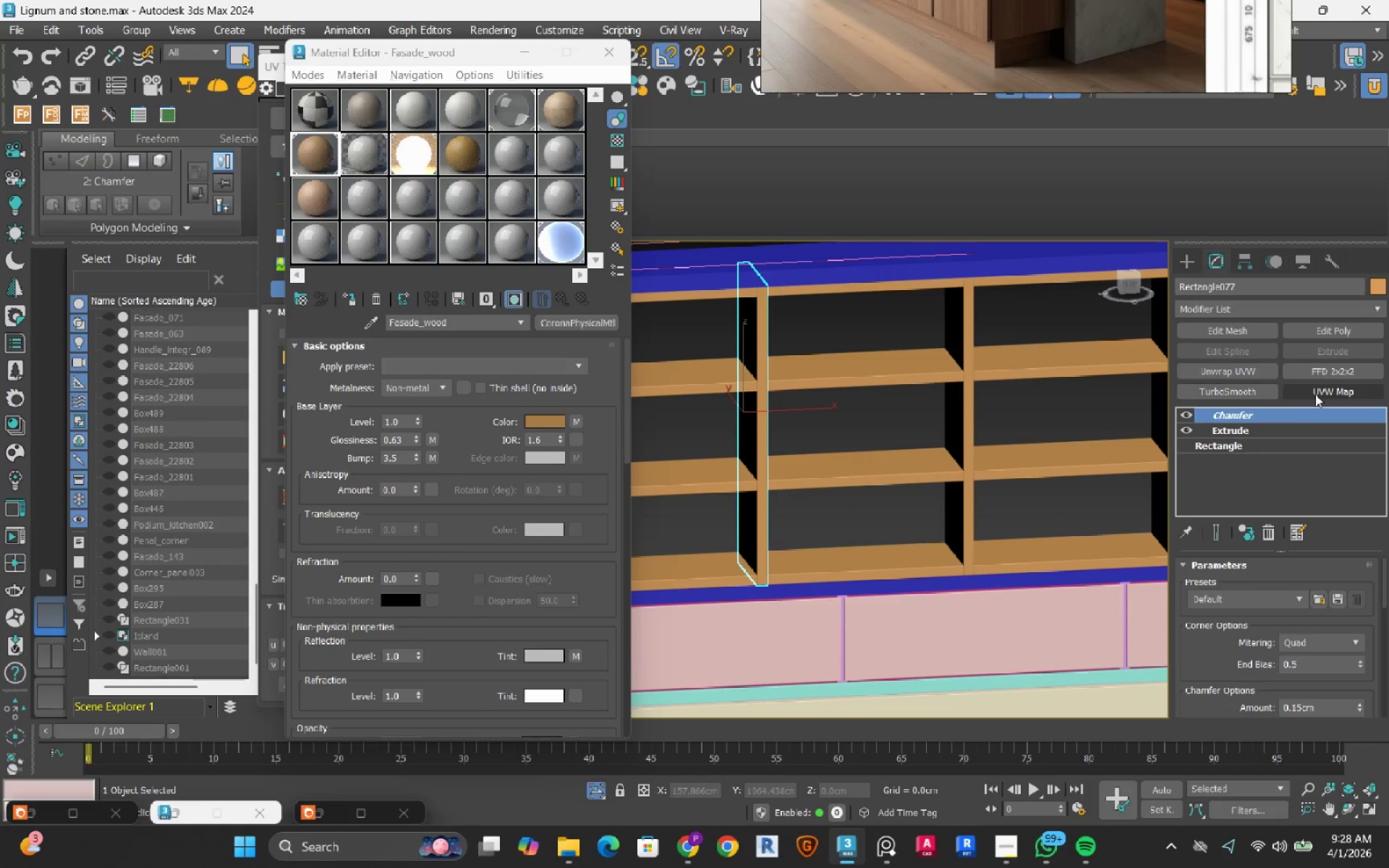 
left_click([349, 297])
 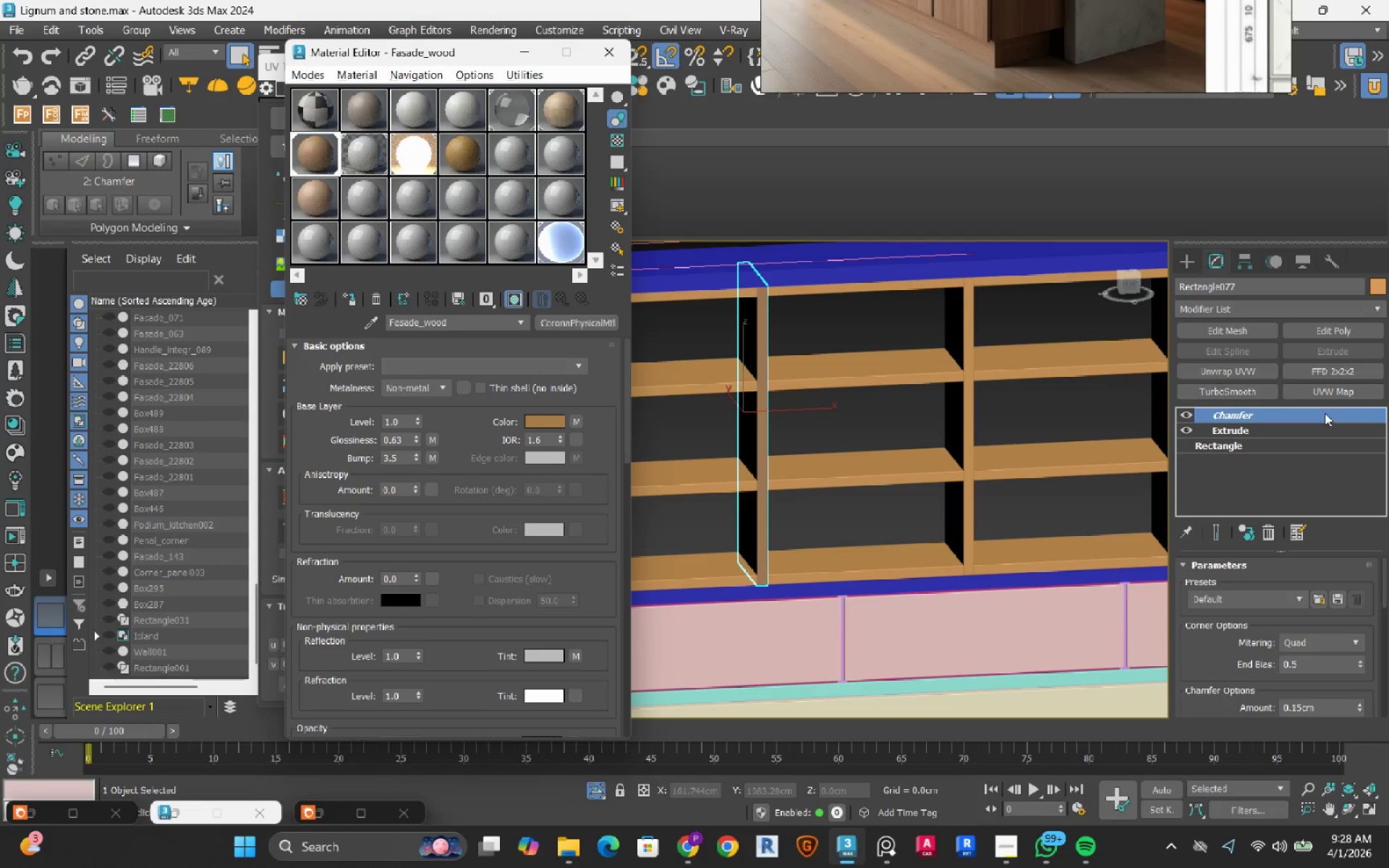 
left_click([1328, 393])
 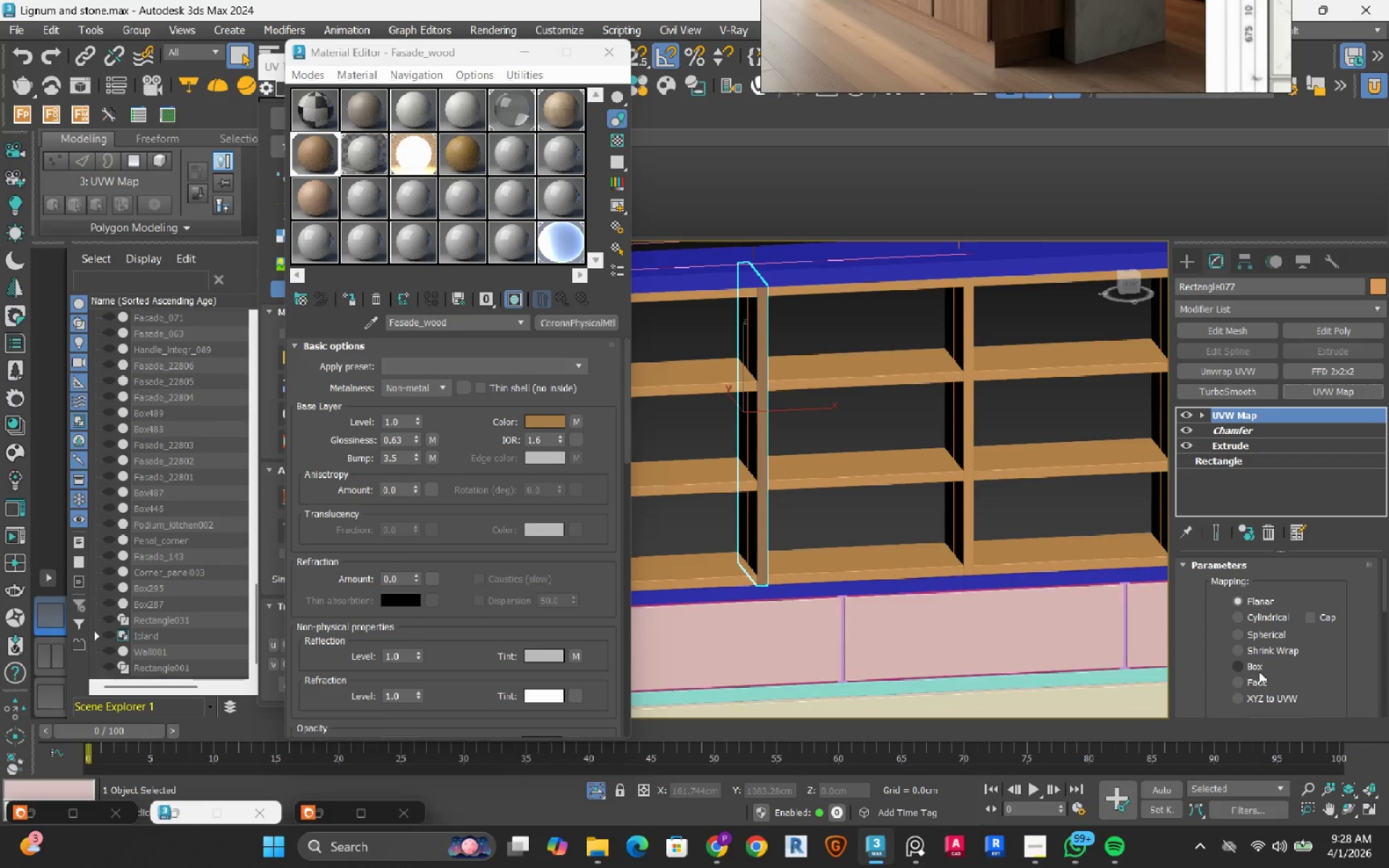 
left_click([1255, 666])
 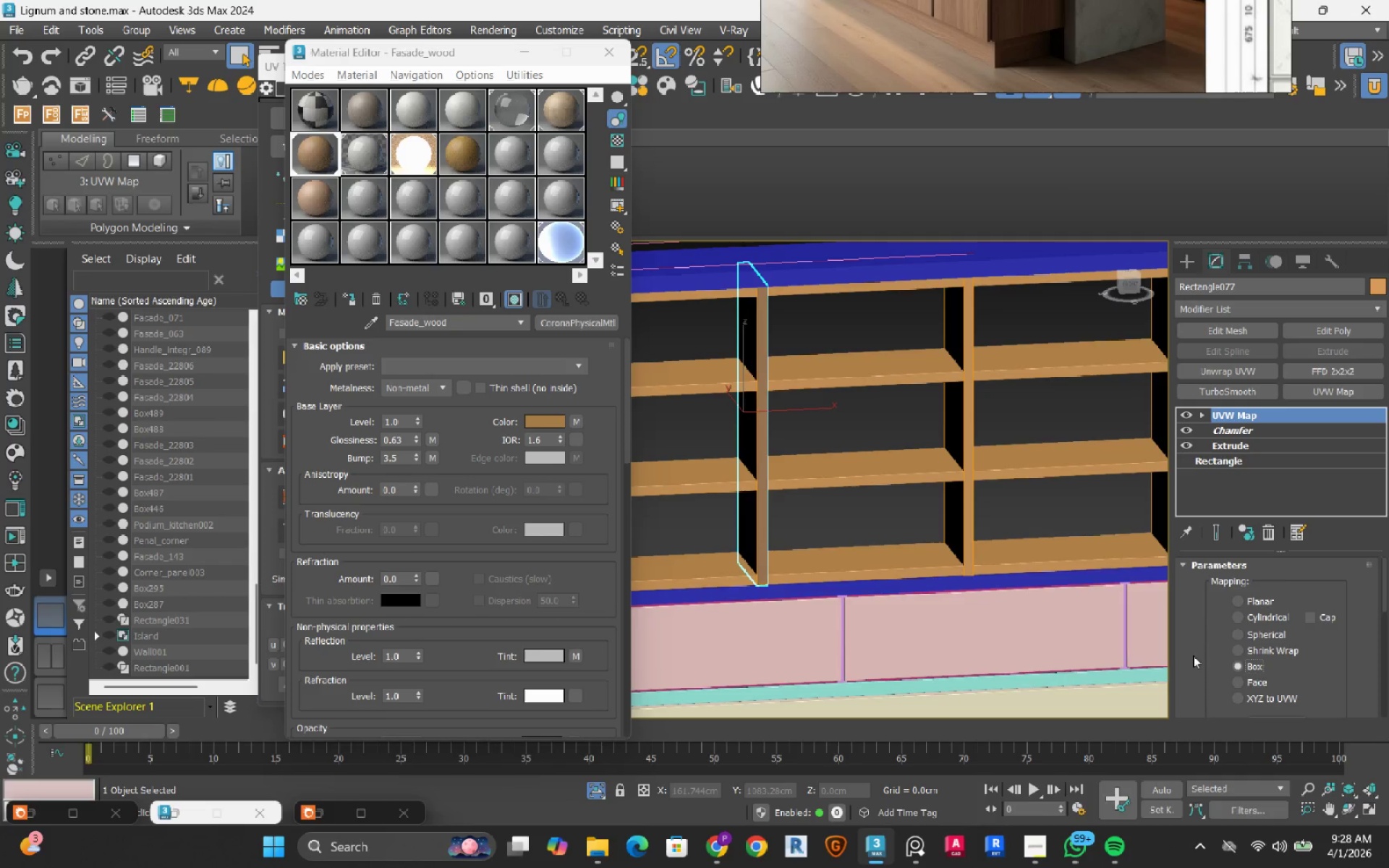 
scroll: coordinate [1193, 655], scroll_direction: down, amount: 5.0
 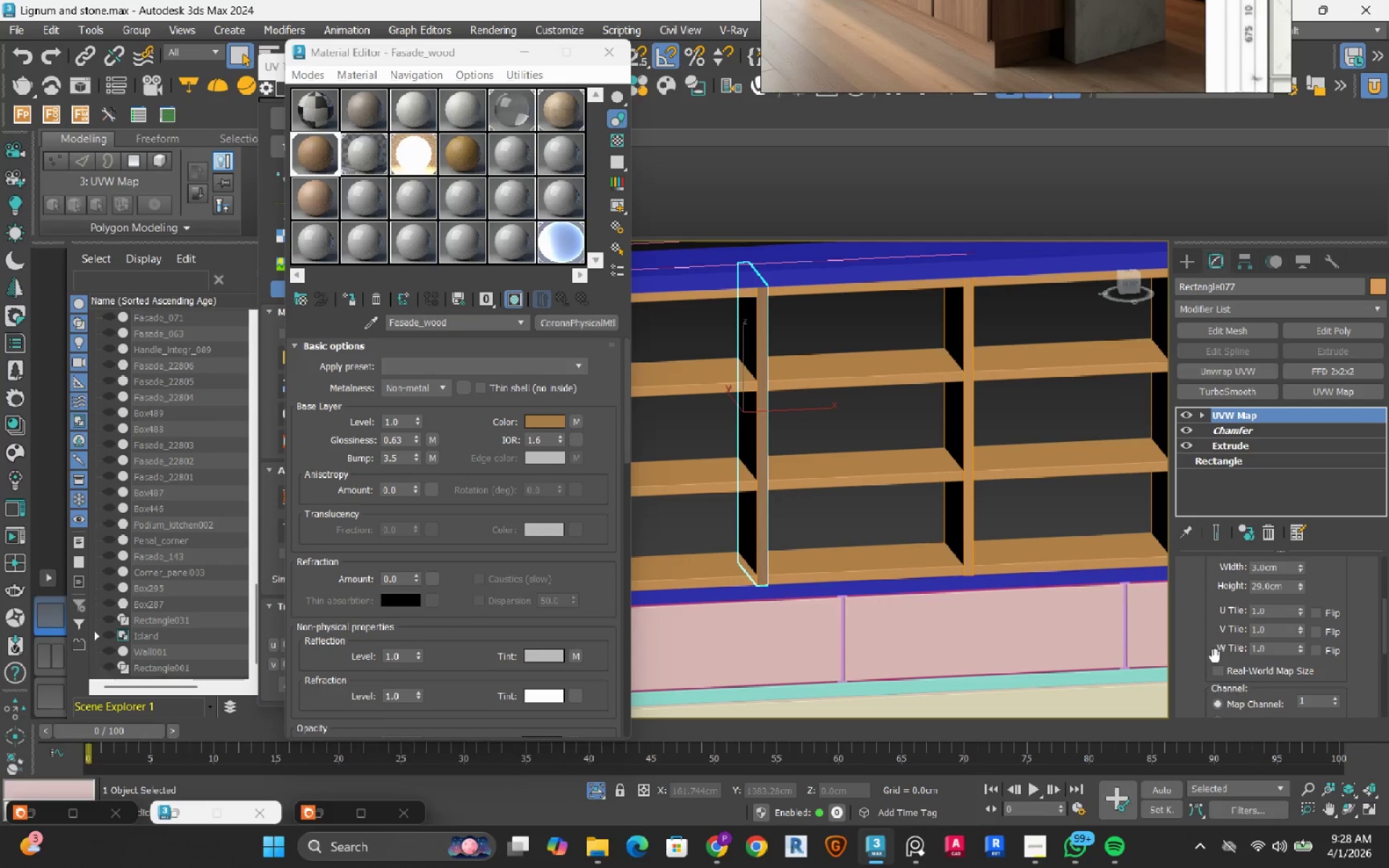 
left_click([1228, 665])
 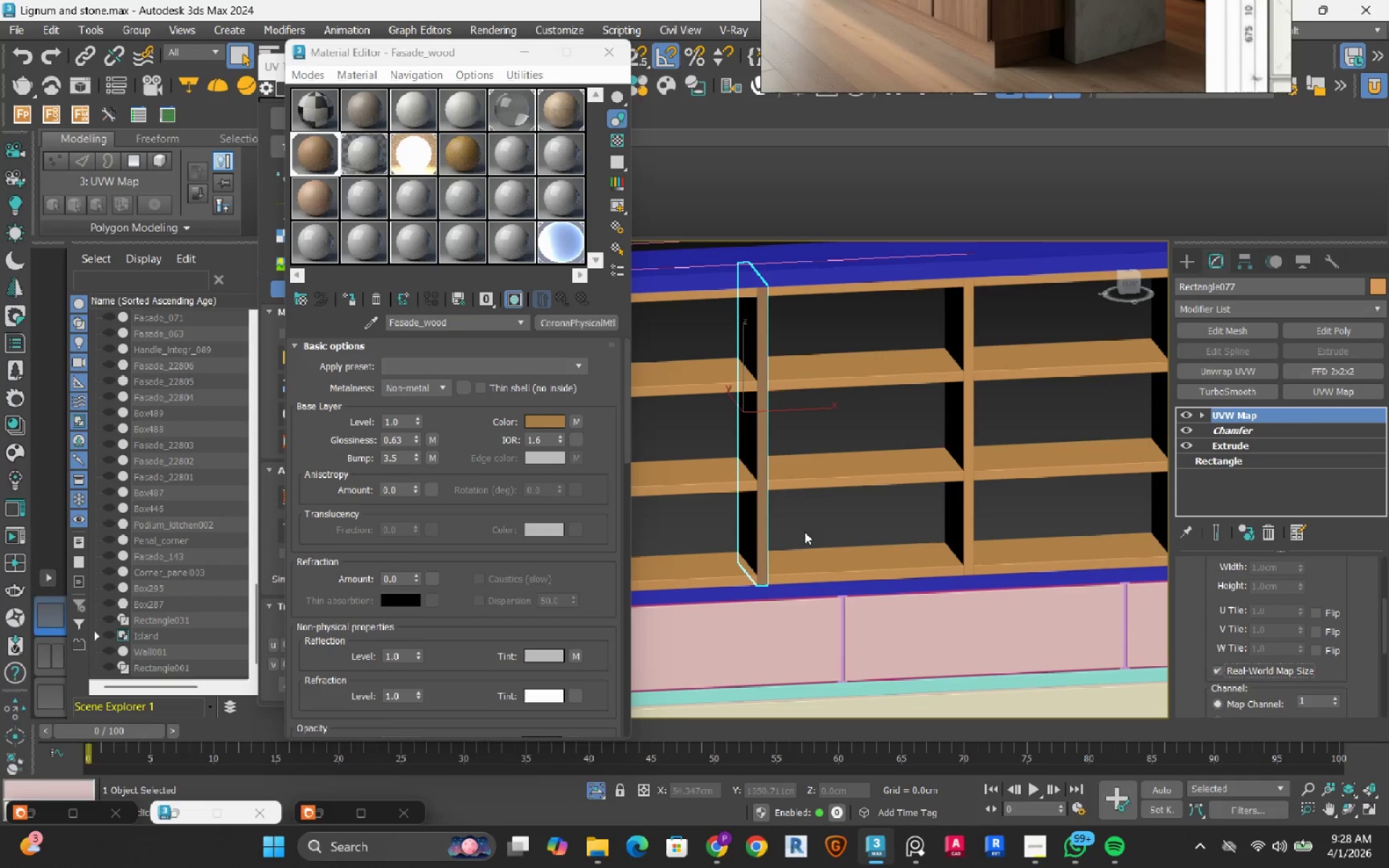 
hold_key(key=ControlRight, duration=1.27)
 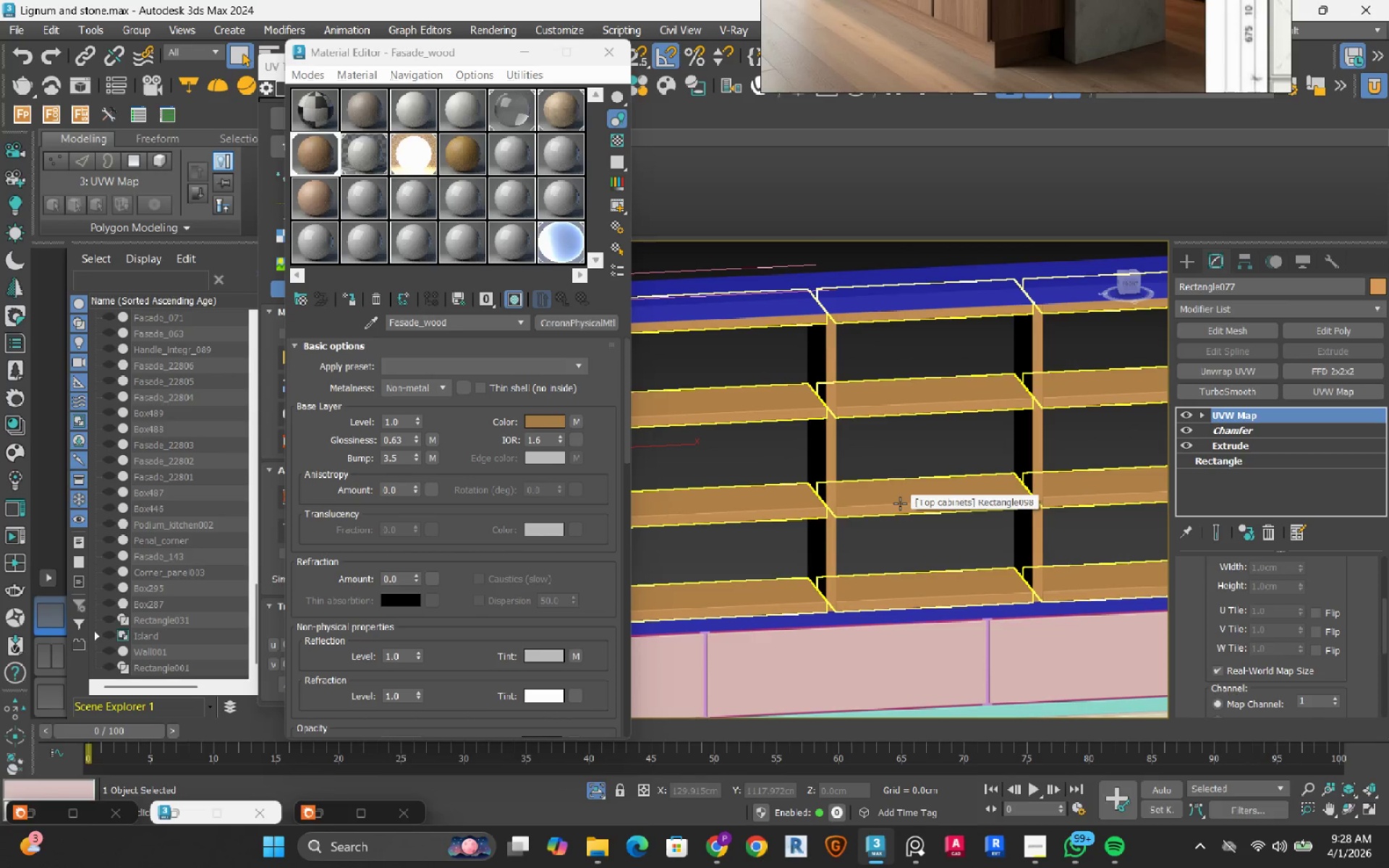 
hold_key(key=AltRight, duration=0.73)
 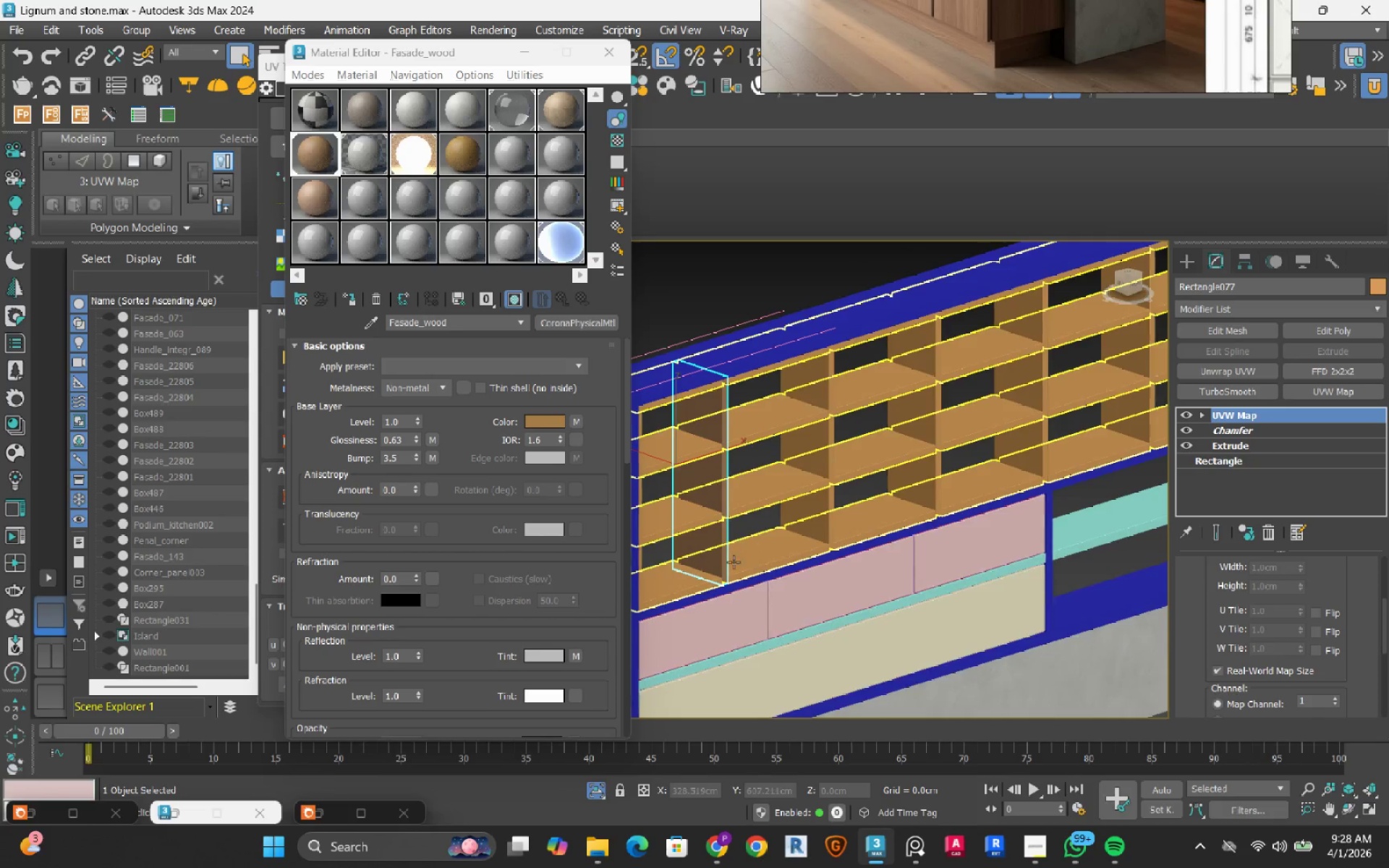 
scroll: coordinate [905, 503], scroll_direction: down, amount: 1.0
 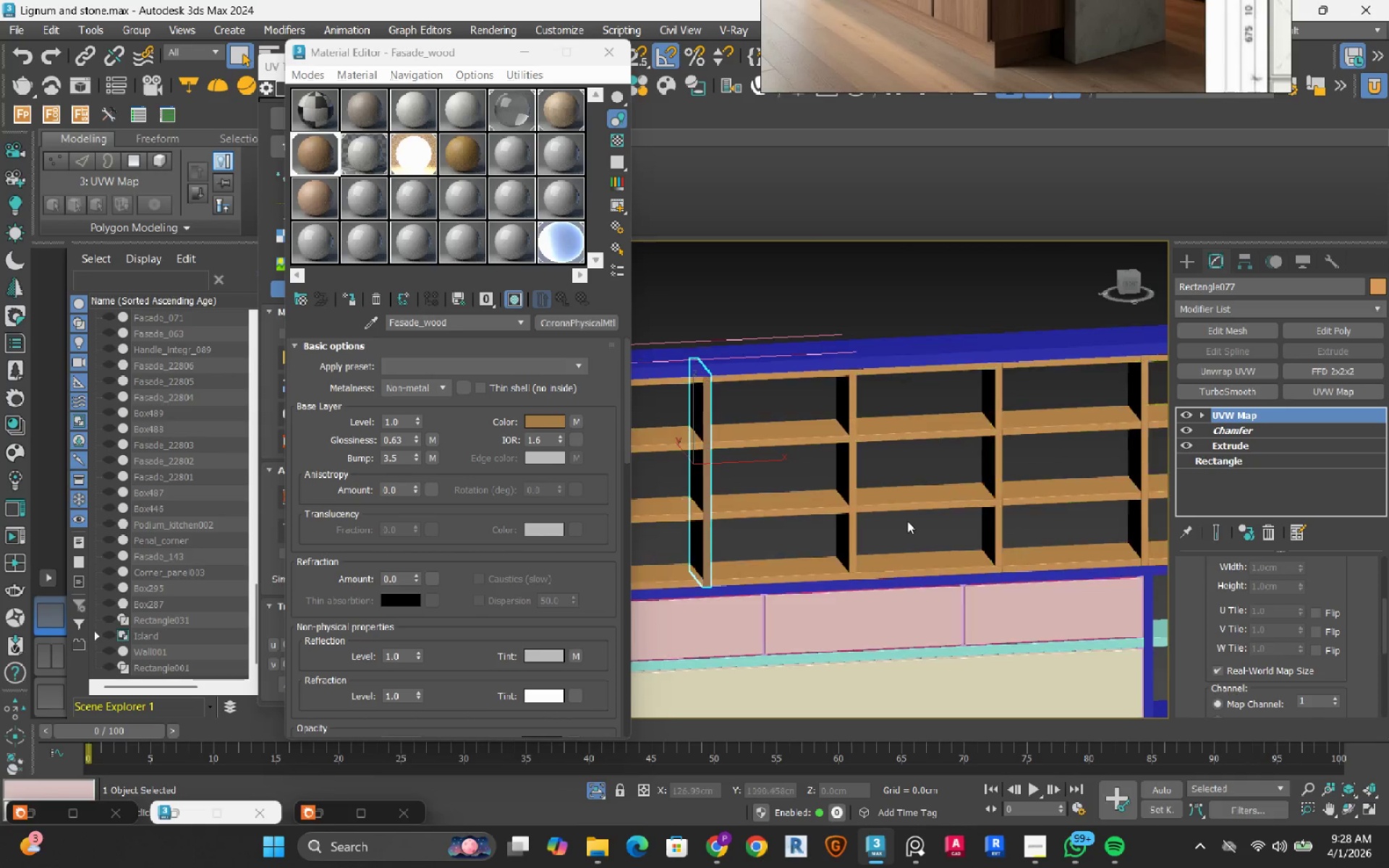 
scroll: coordinate [715, 574], scroll_direction: none, amount: 0.0
 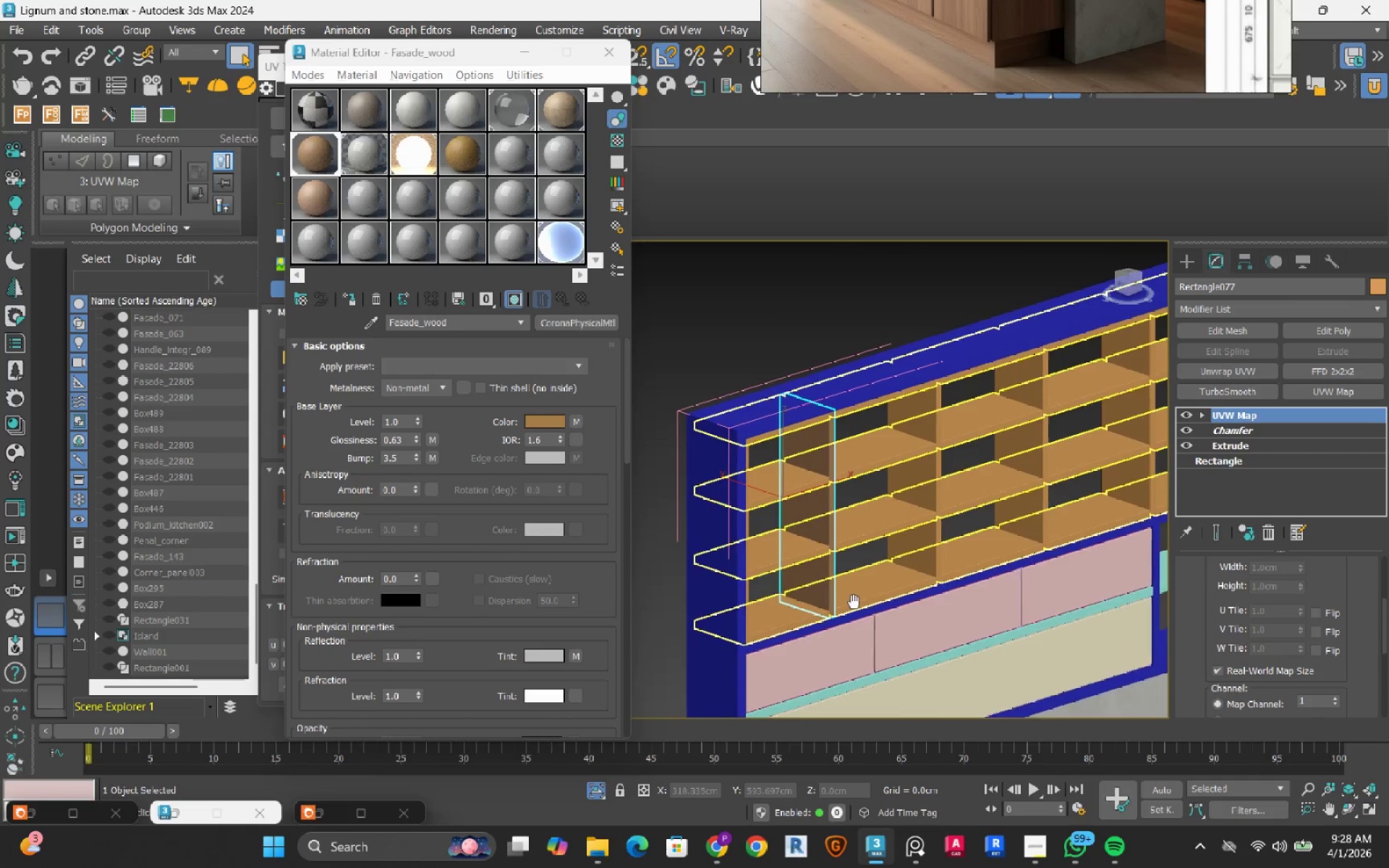 
hold_key(key=AltRight, duration=0.88)
 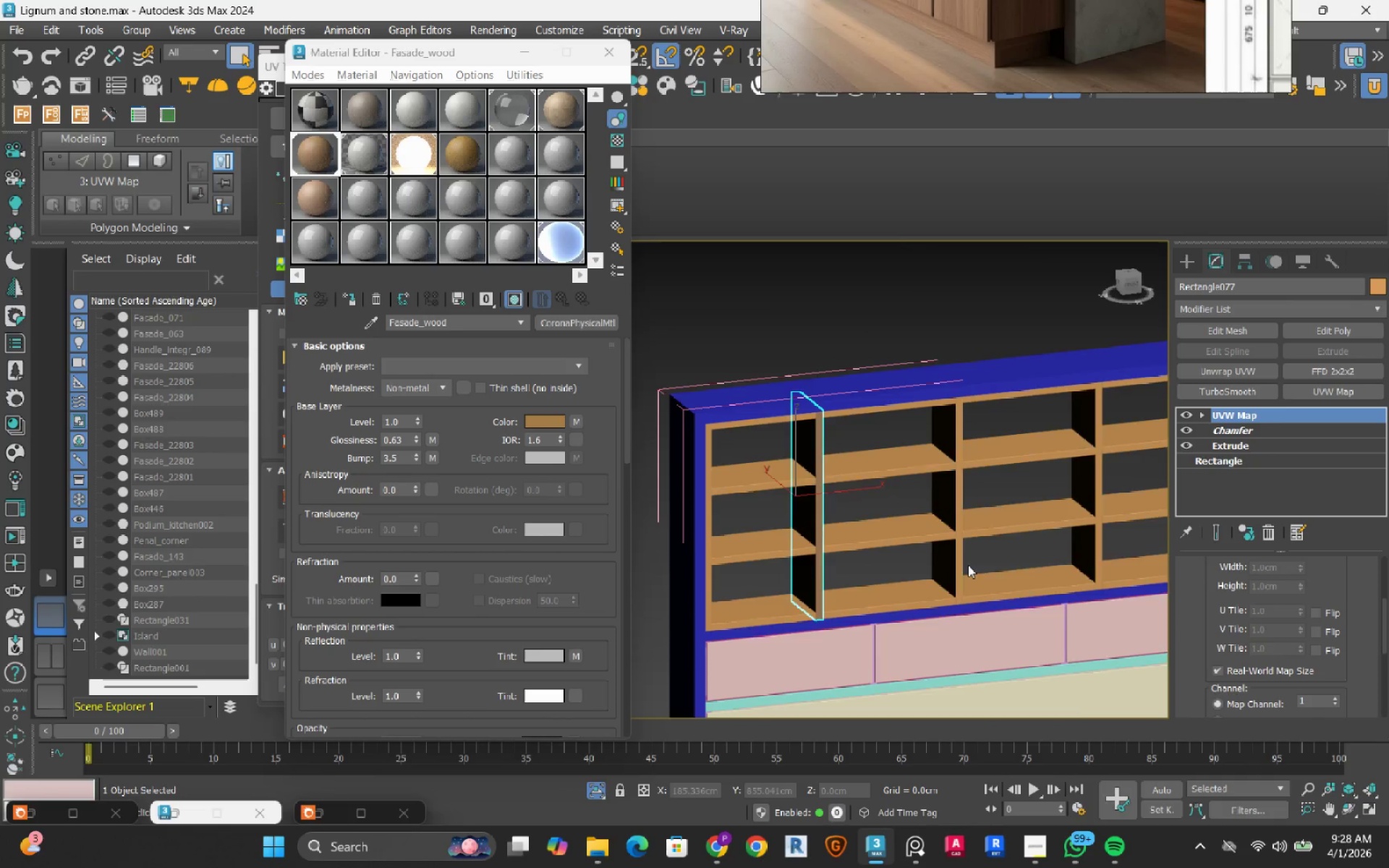 
left_click([878, 571])
 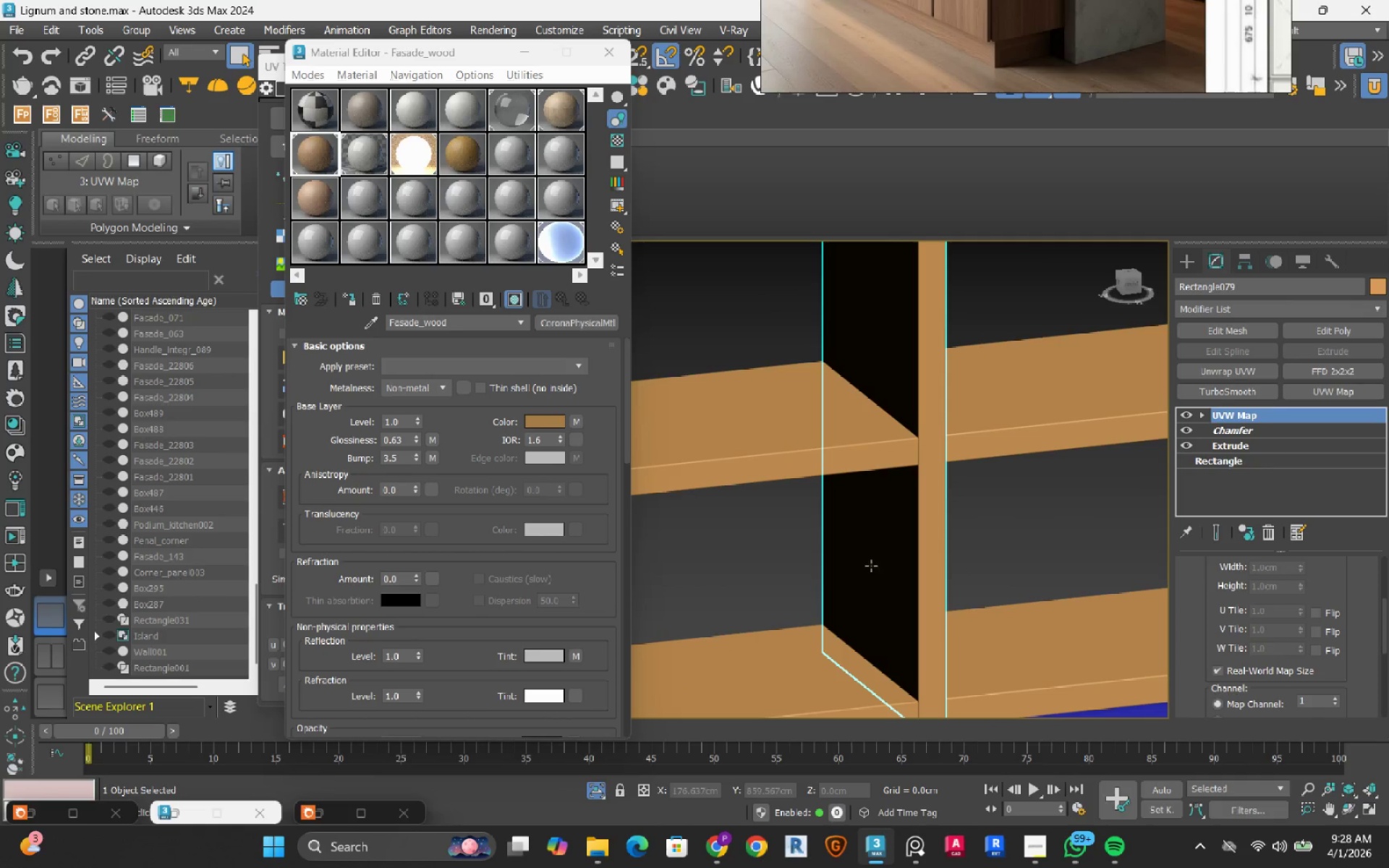 
scroll: coordinate [968, 563], scroll_direction: up, amount: 4.0
 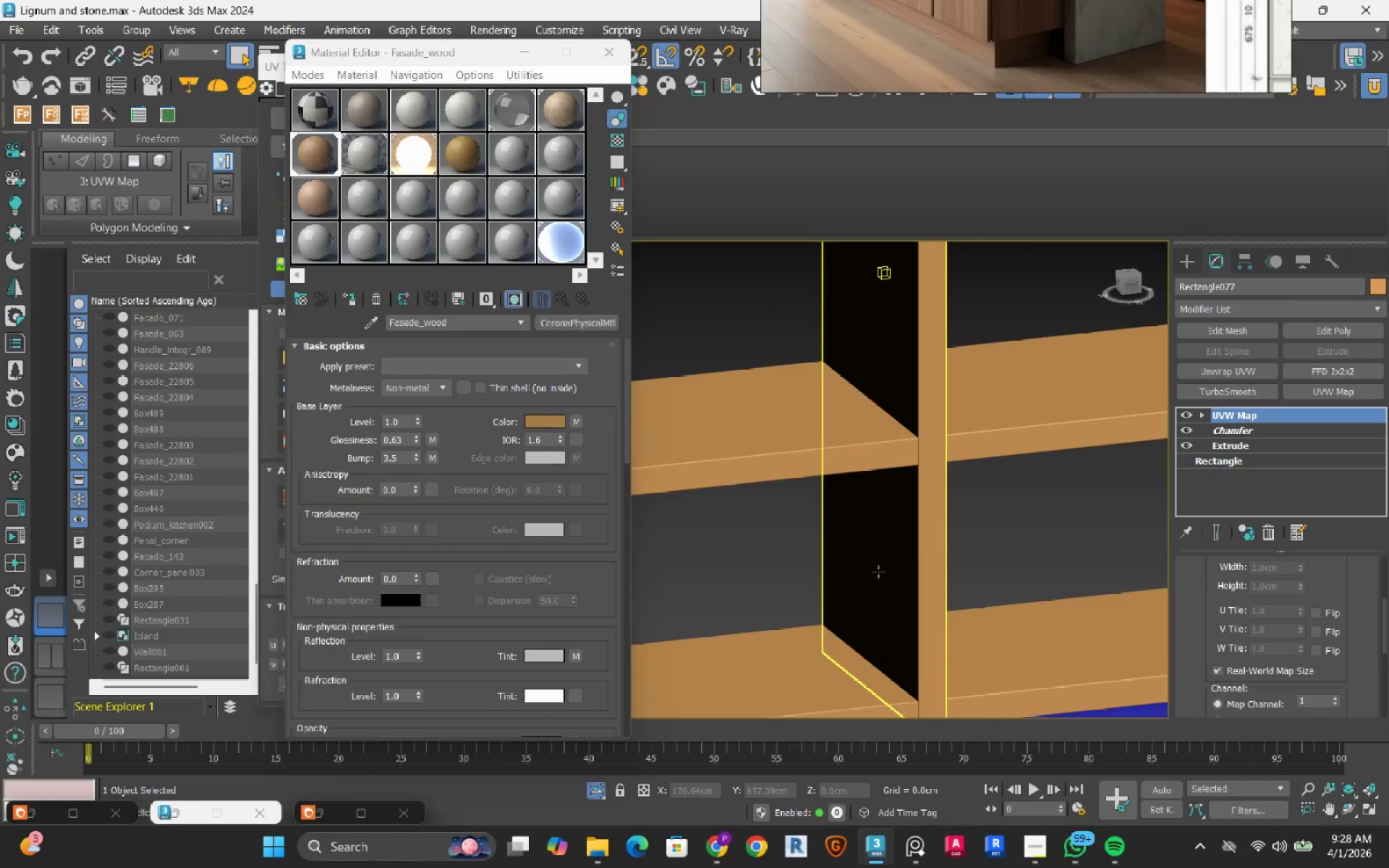 
scroll: coordinate [871, 566], scroll_direction: down, amount: 2.0
 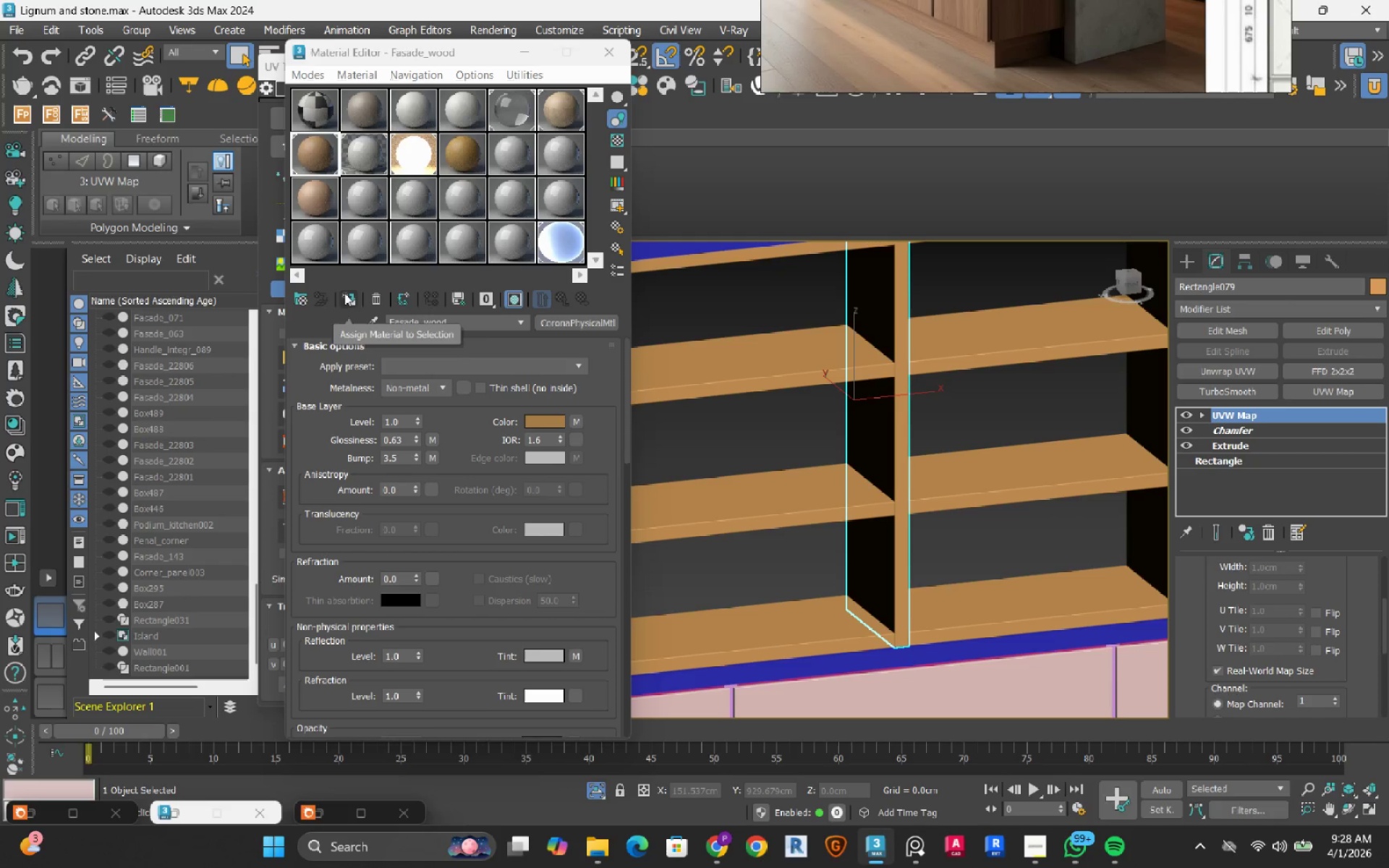 
left_click([346, 297])
 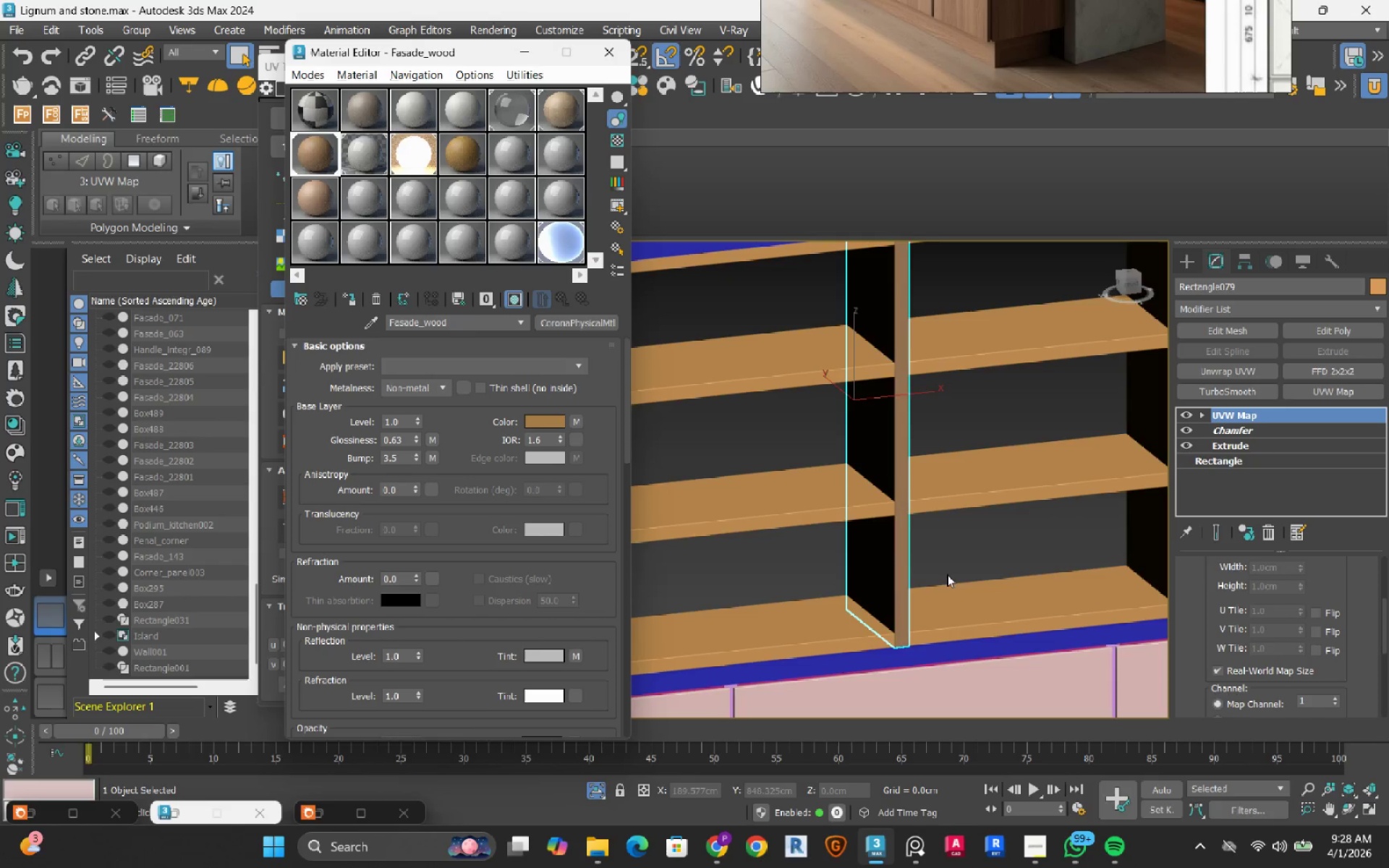 
hold_key(key=AltRight, duration=0.83)
 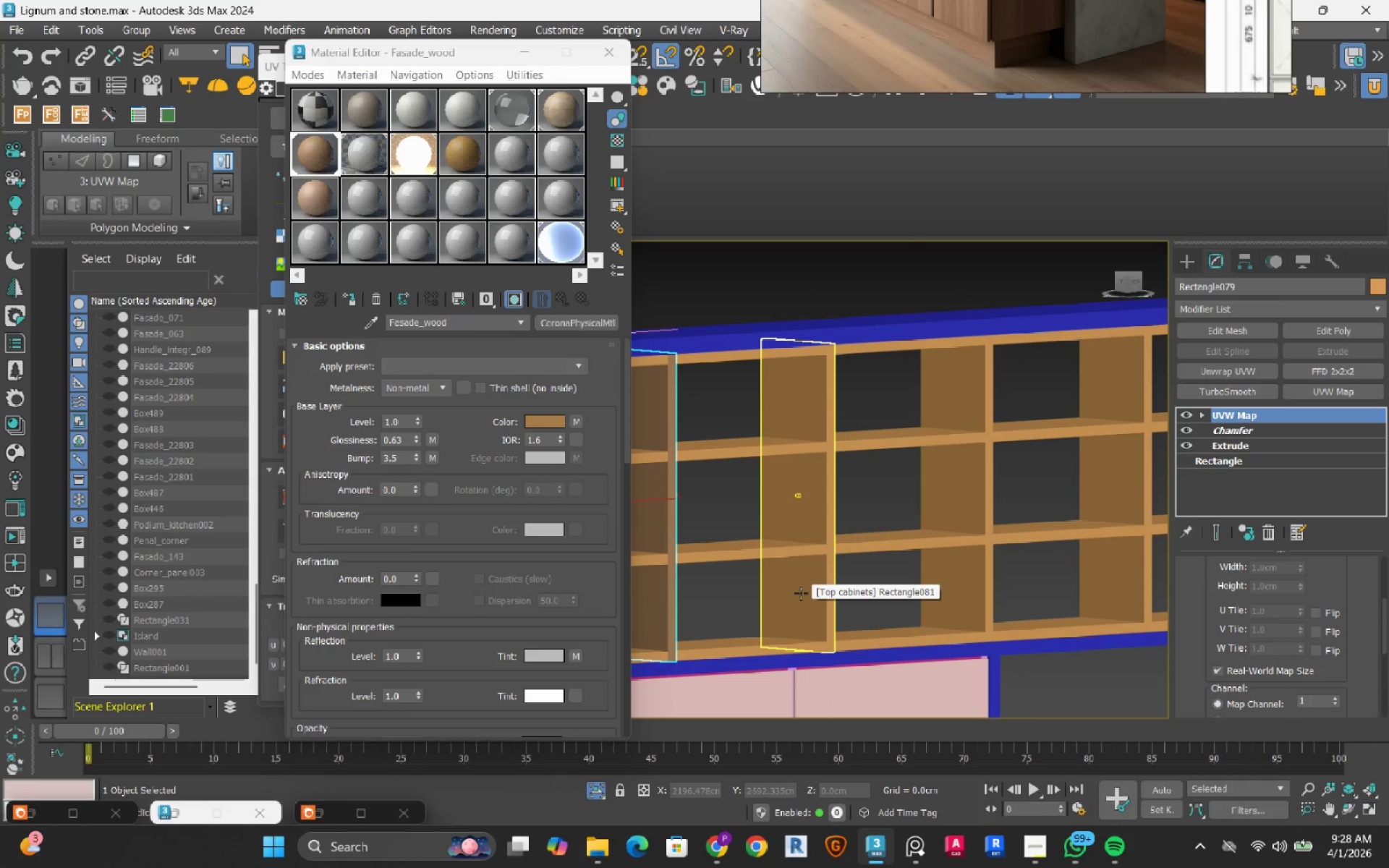 
scroll: coordinate [941, 571], scroll_direction: down, amount: 1.0
 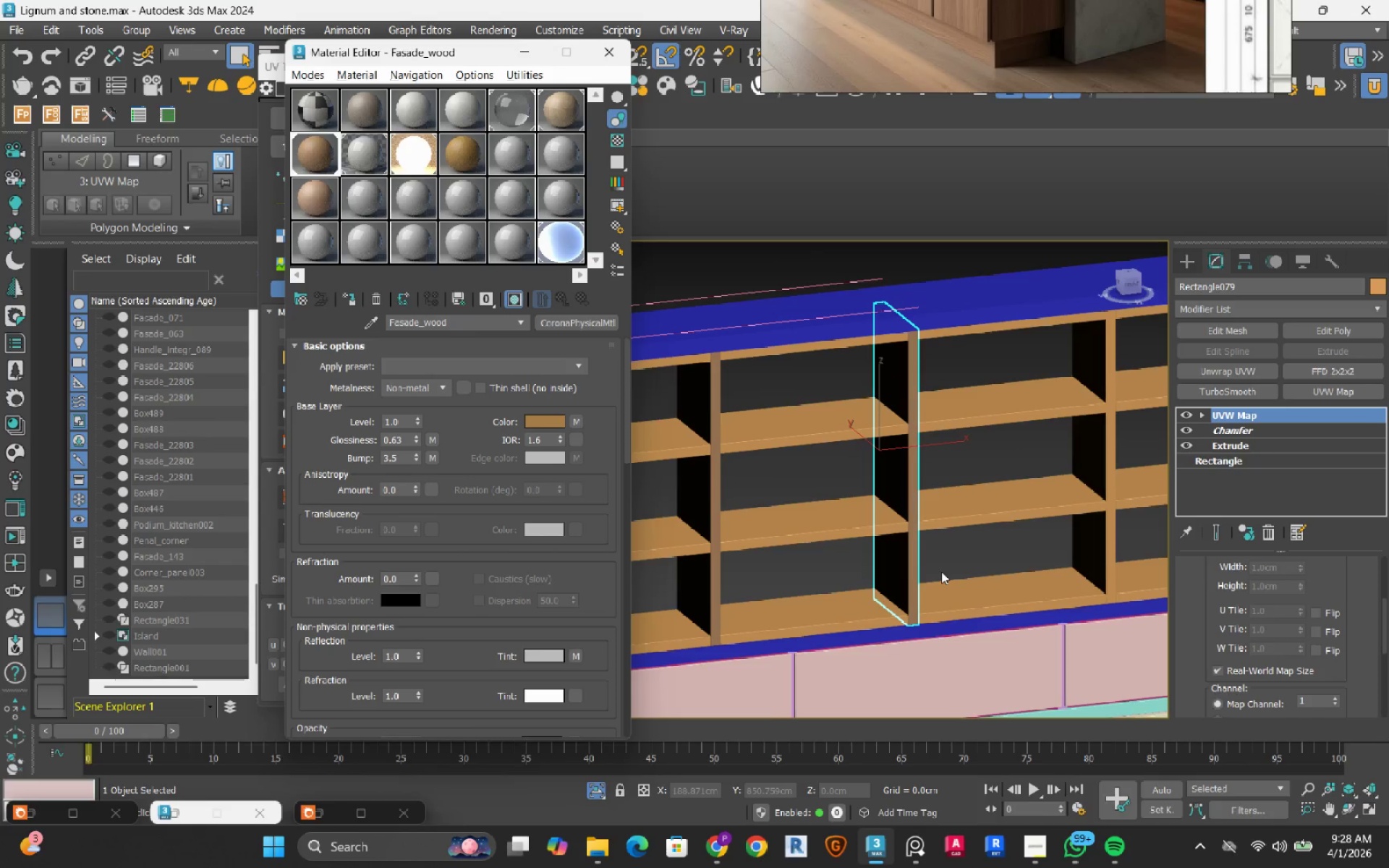 
wait(5.88)
 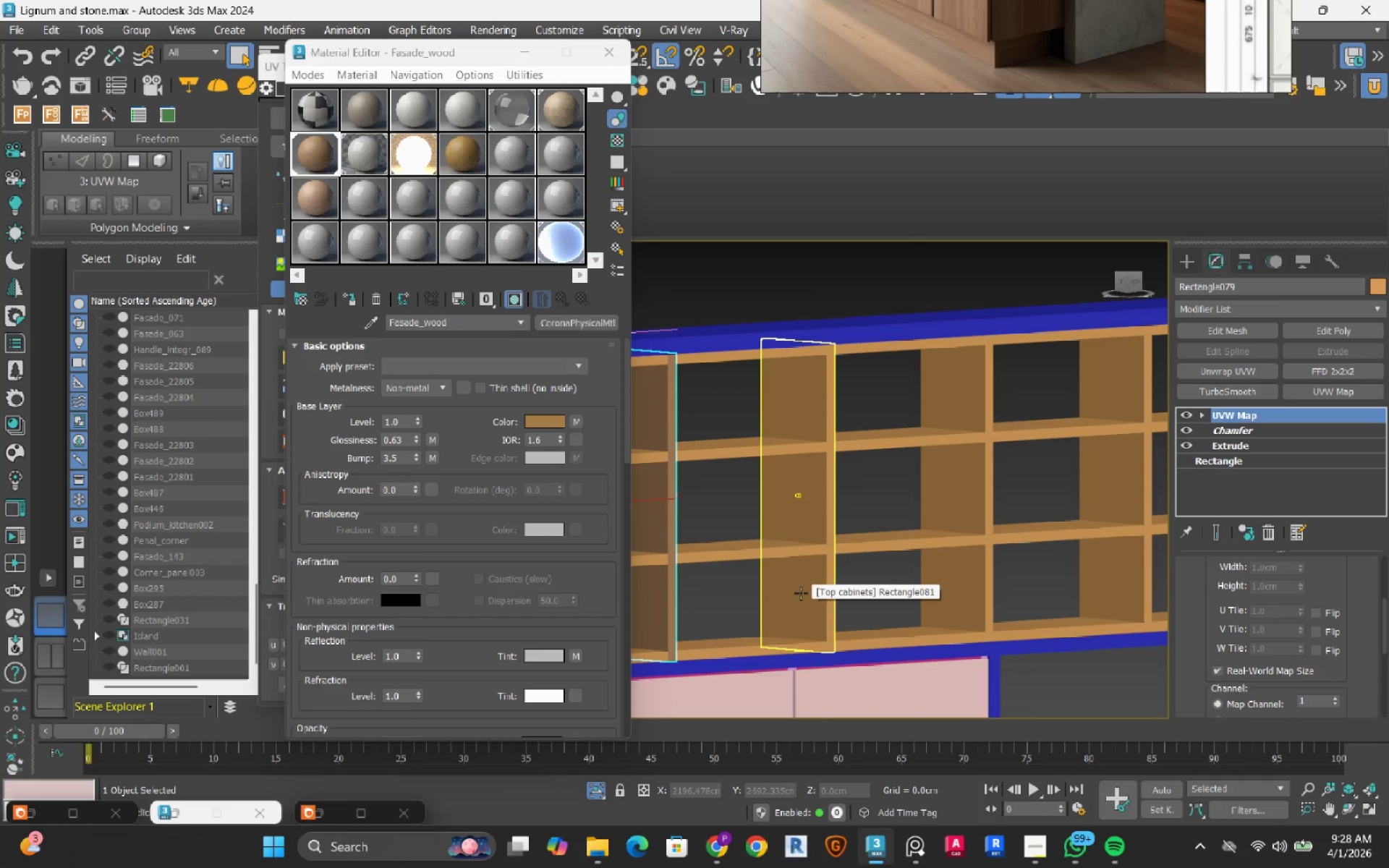 
left_click([802, 593])
 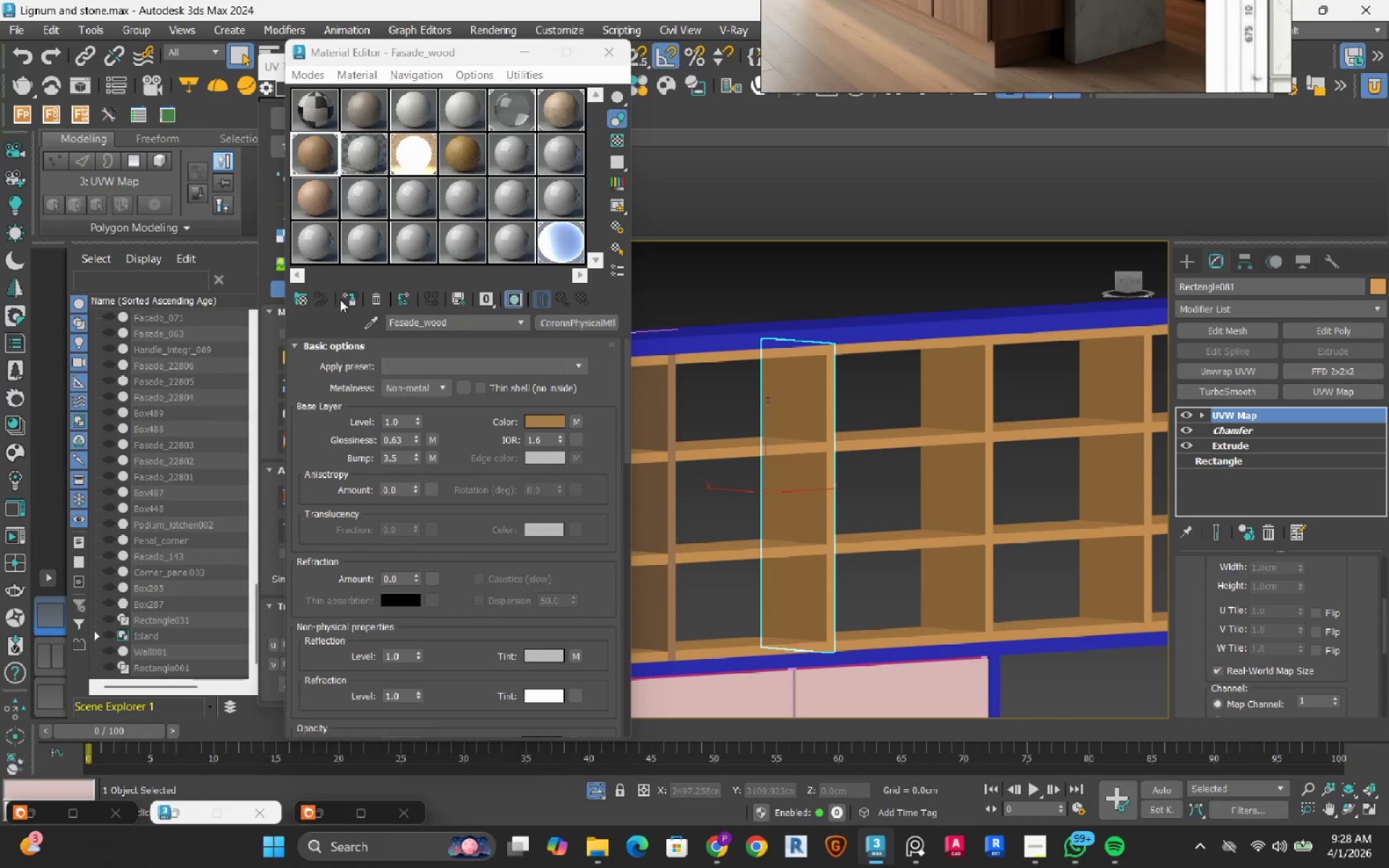 
left_click([354, 302])
 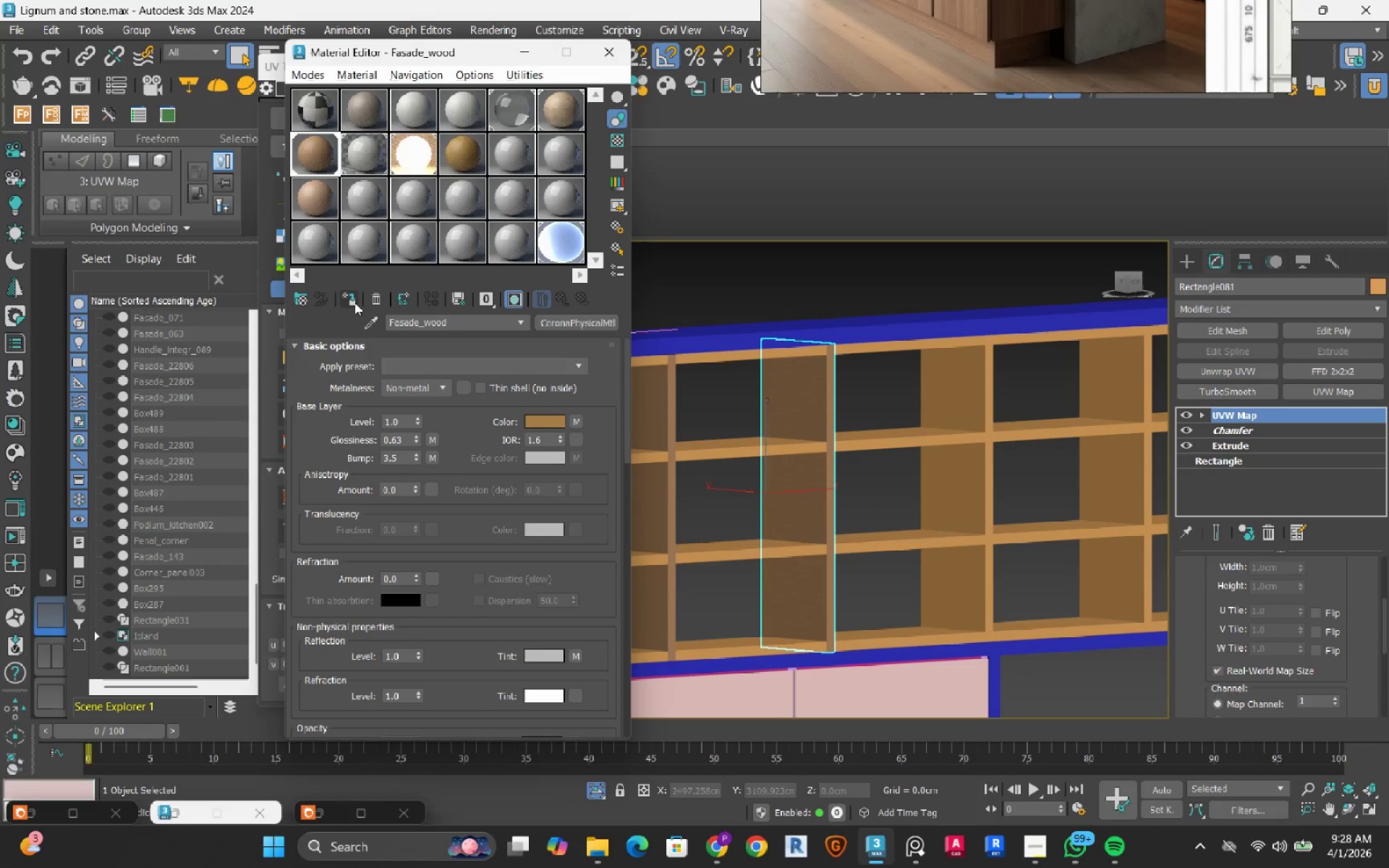 
wait(16.83)
 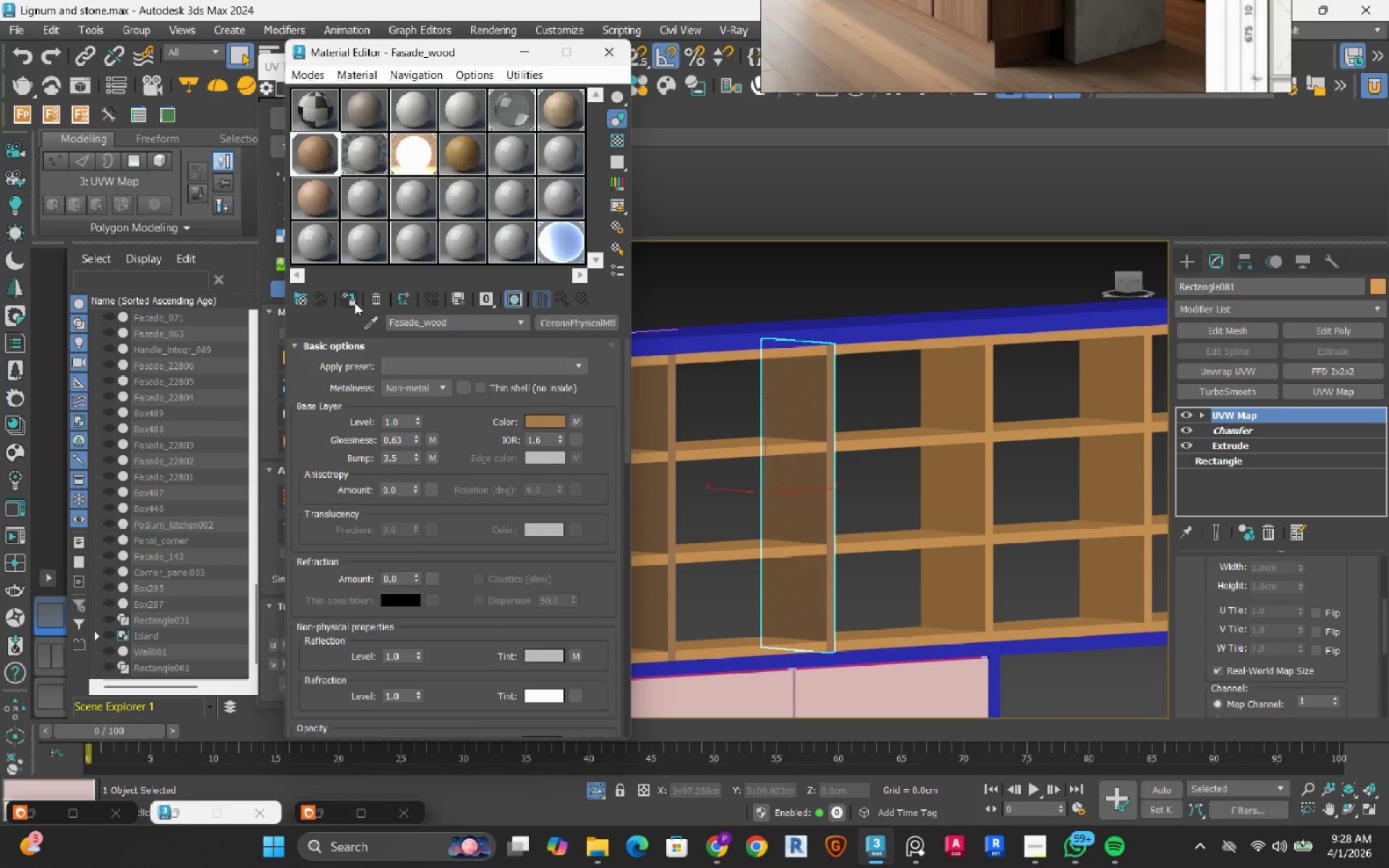 
left_click_drag(start_coordinate=[933, 504], to_coordinate=[353, 300])
 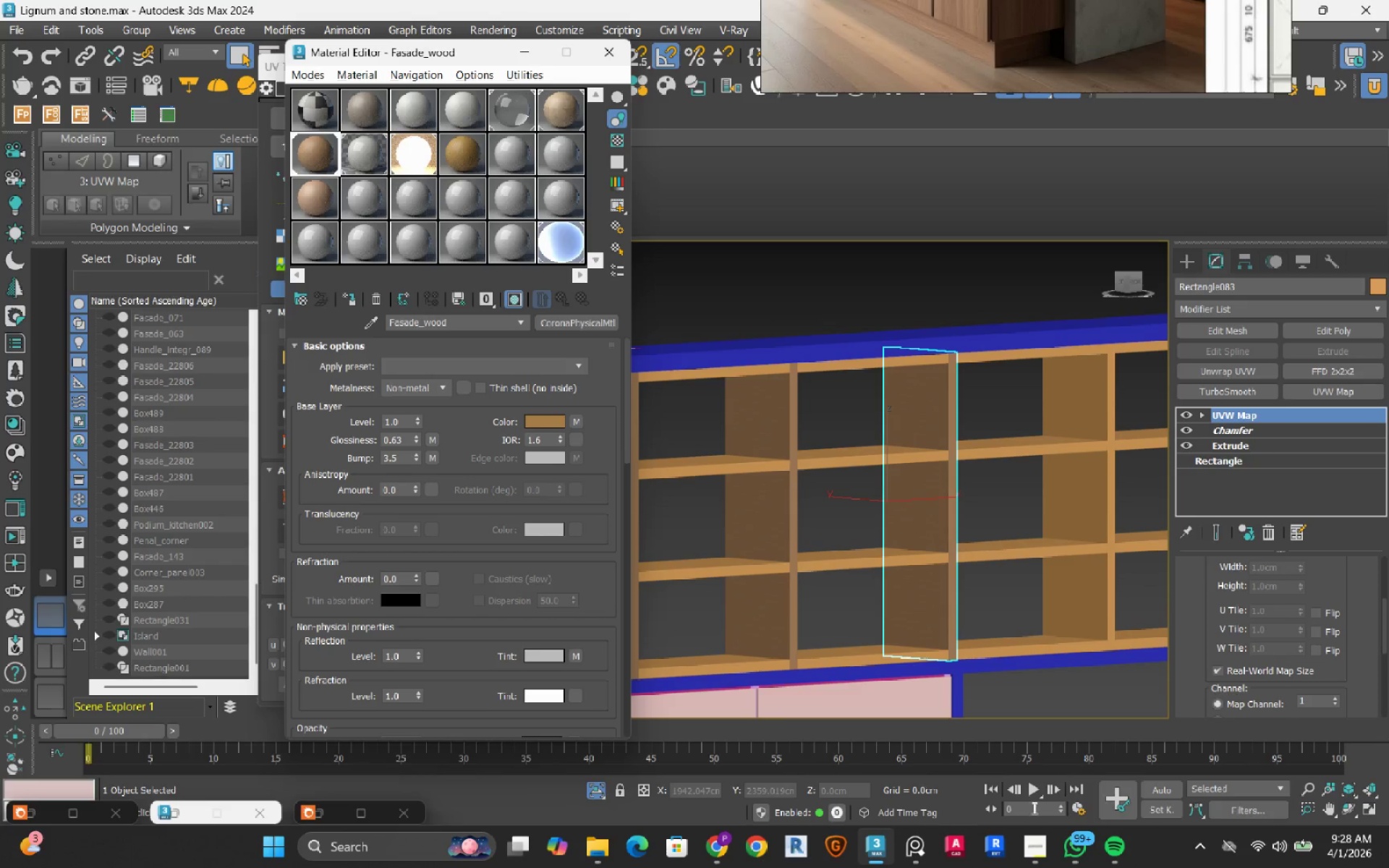 
left_click([353, 300])
 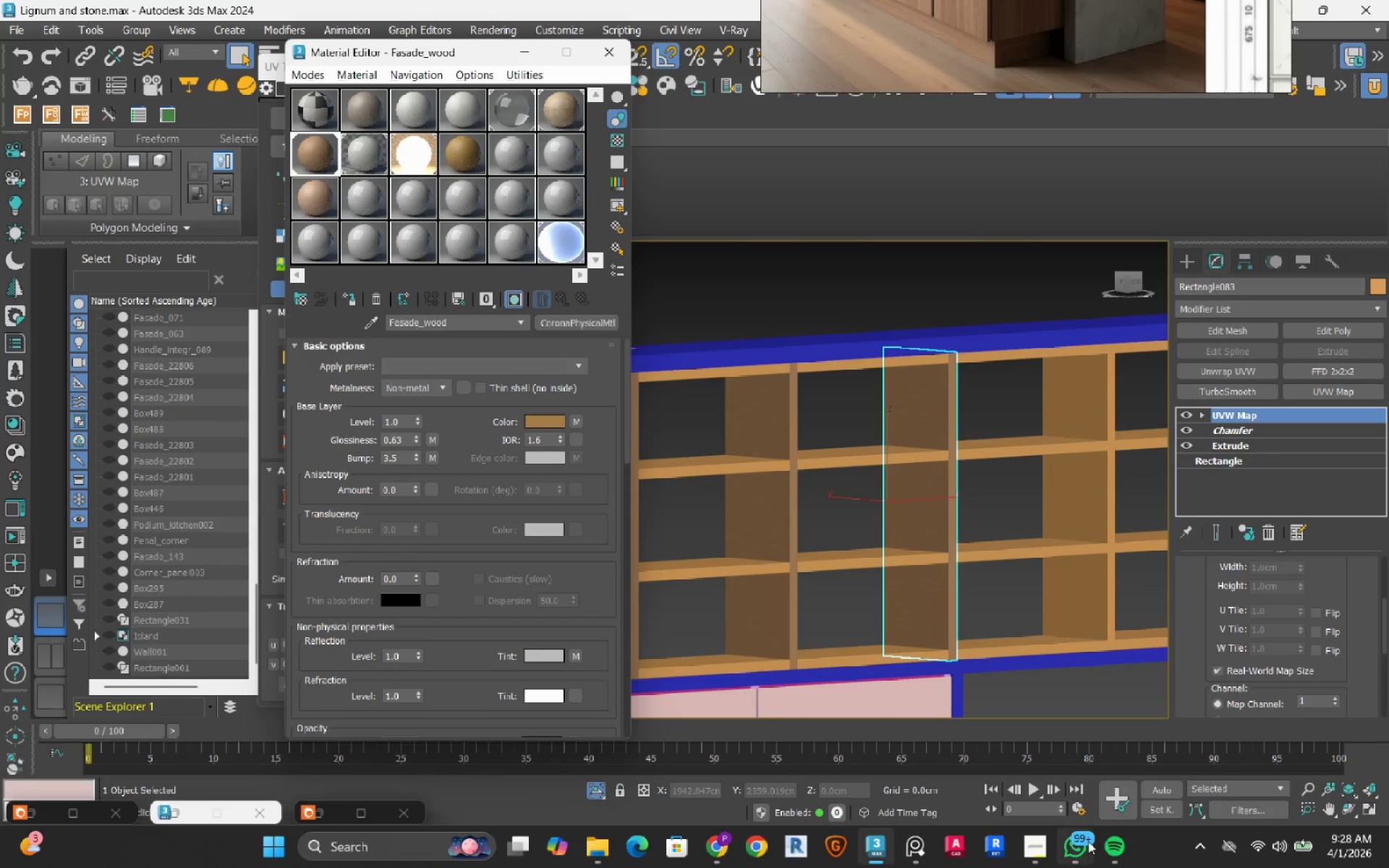 
left_click([1089, 851])
 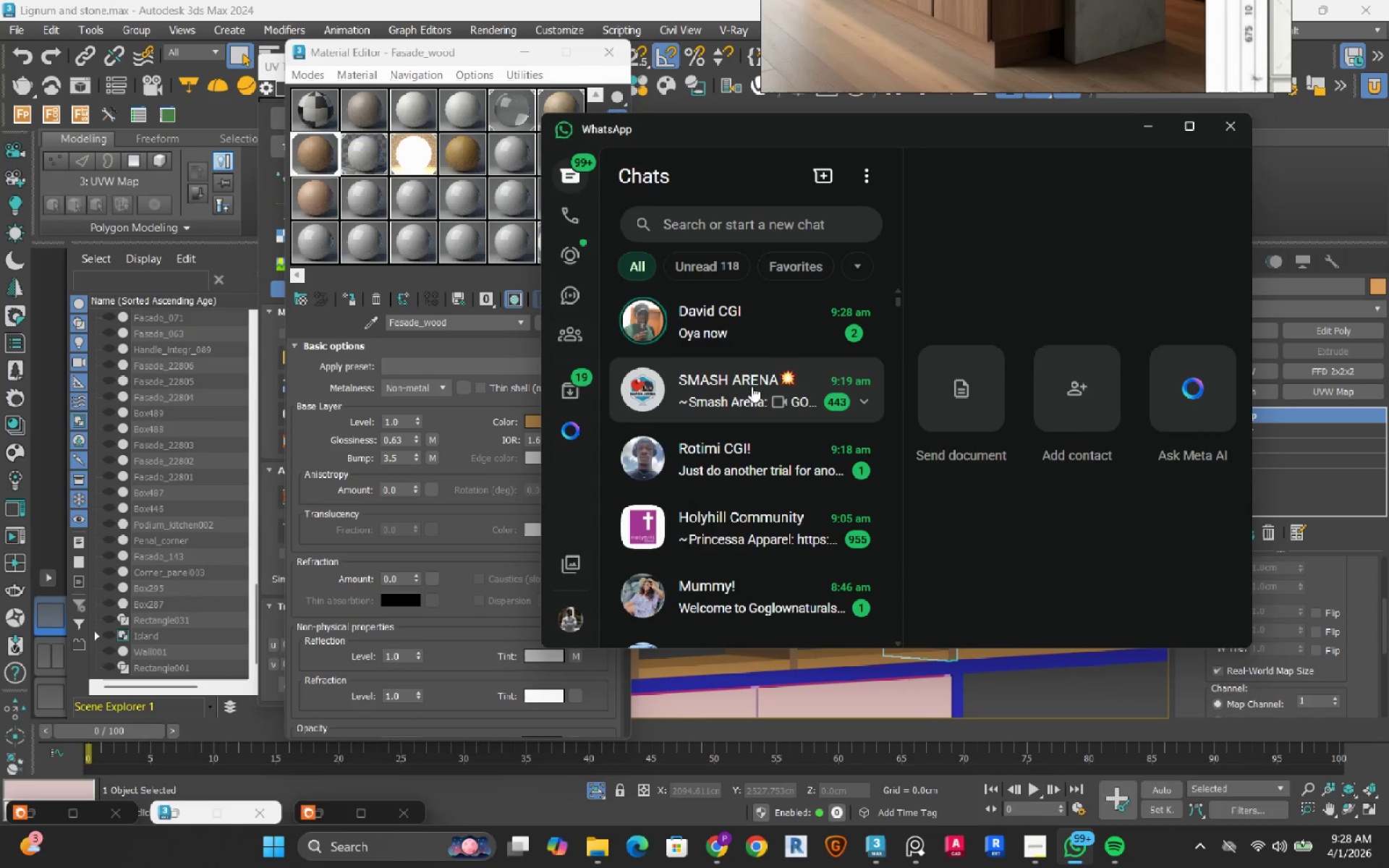 
left_click([748, 473])
 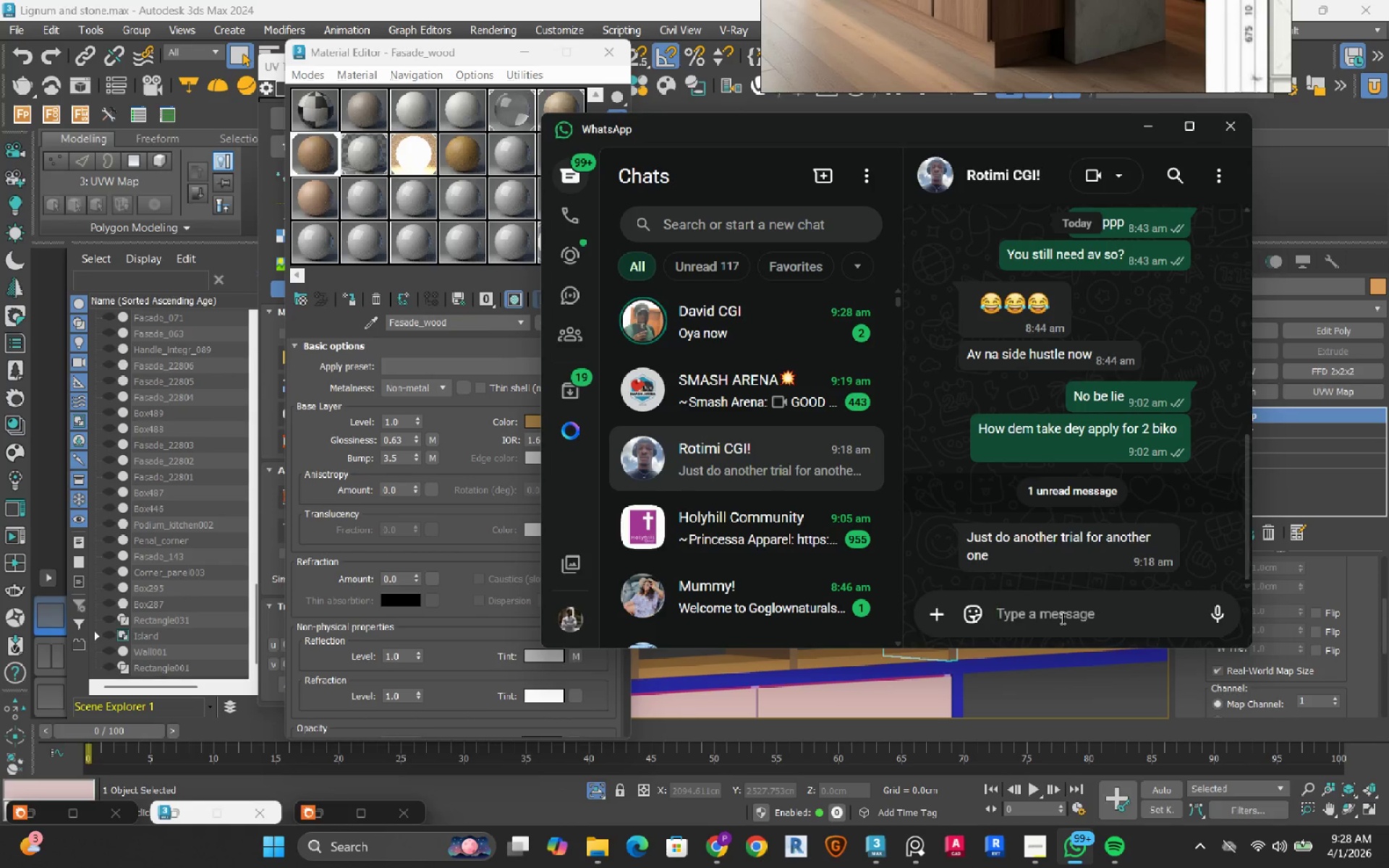 
type(Same account?)
 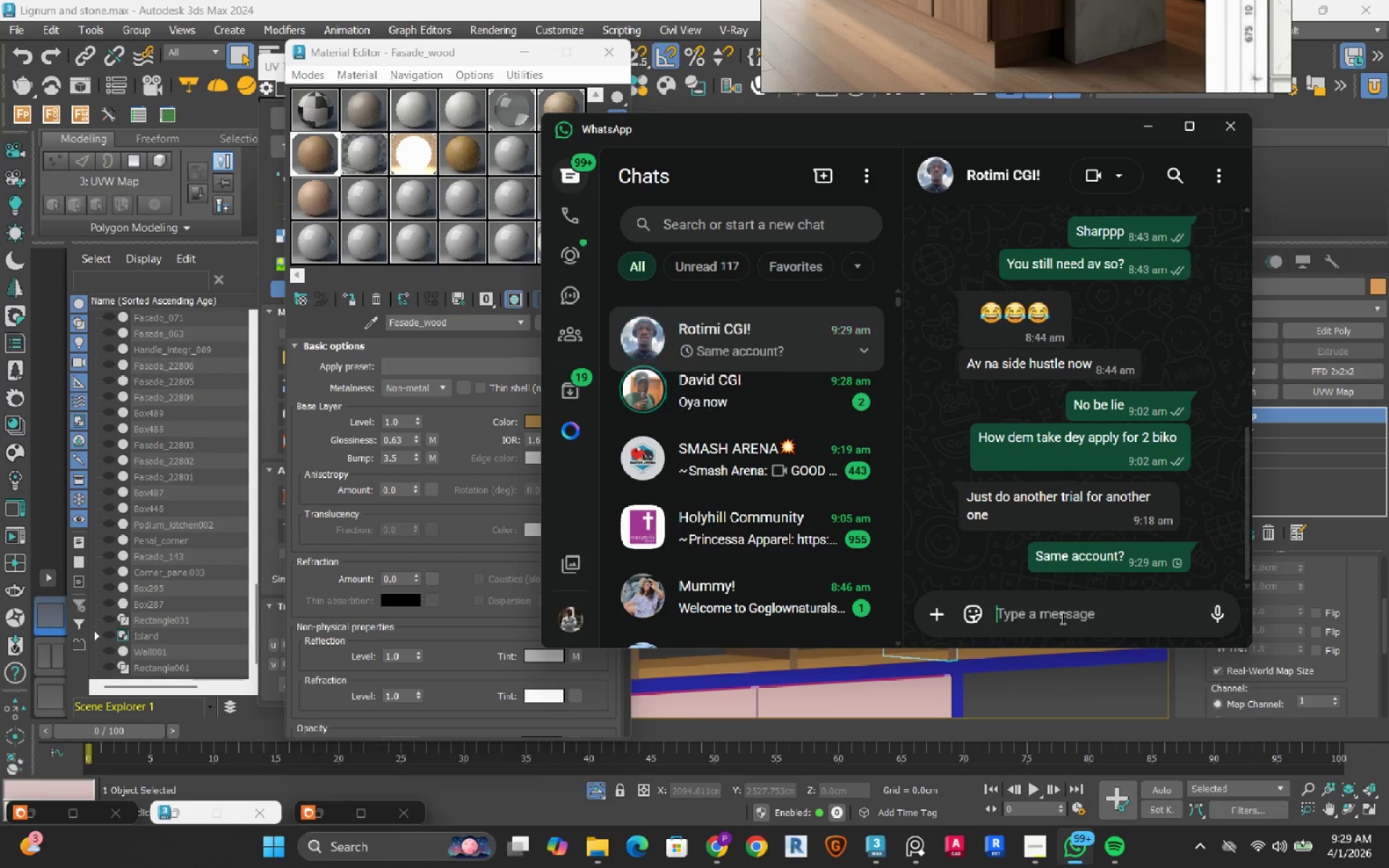 
 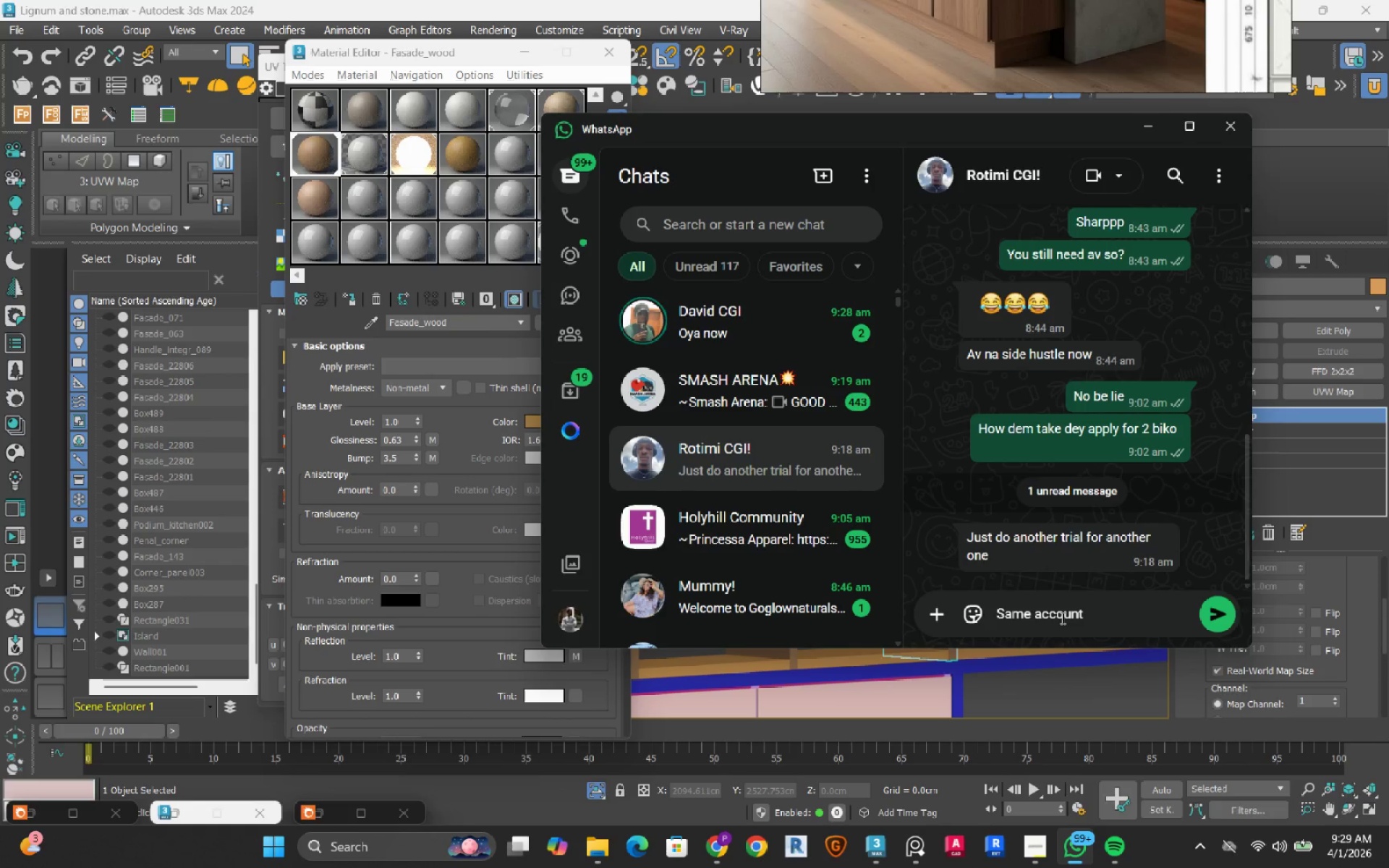 
key(Enter)
 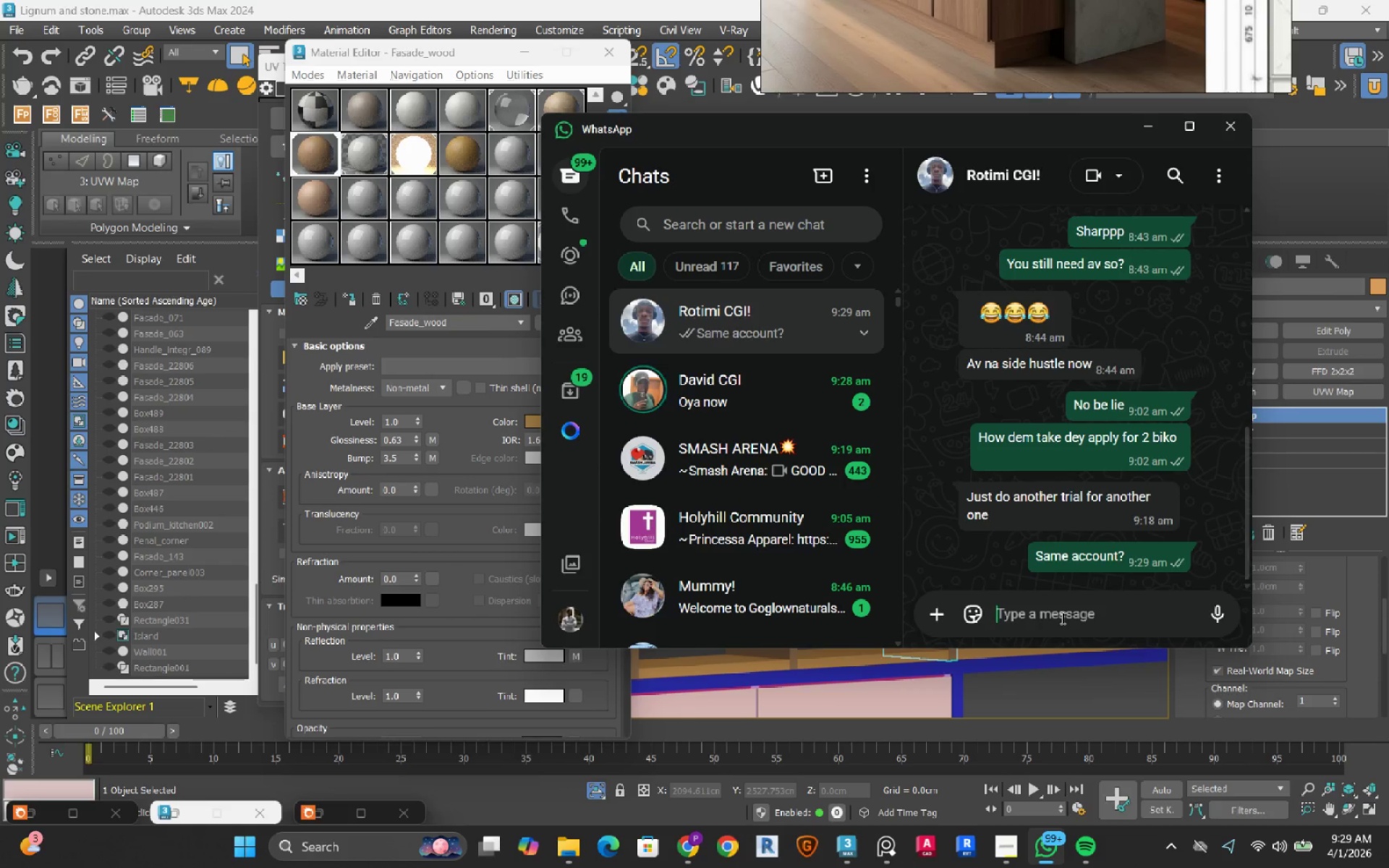 
wait(7.01)
 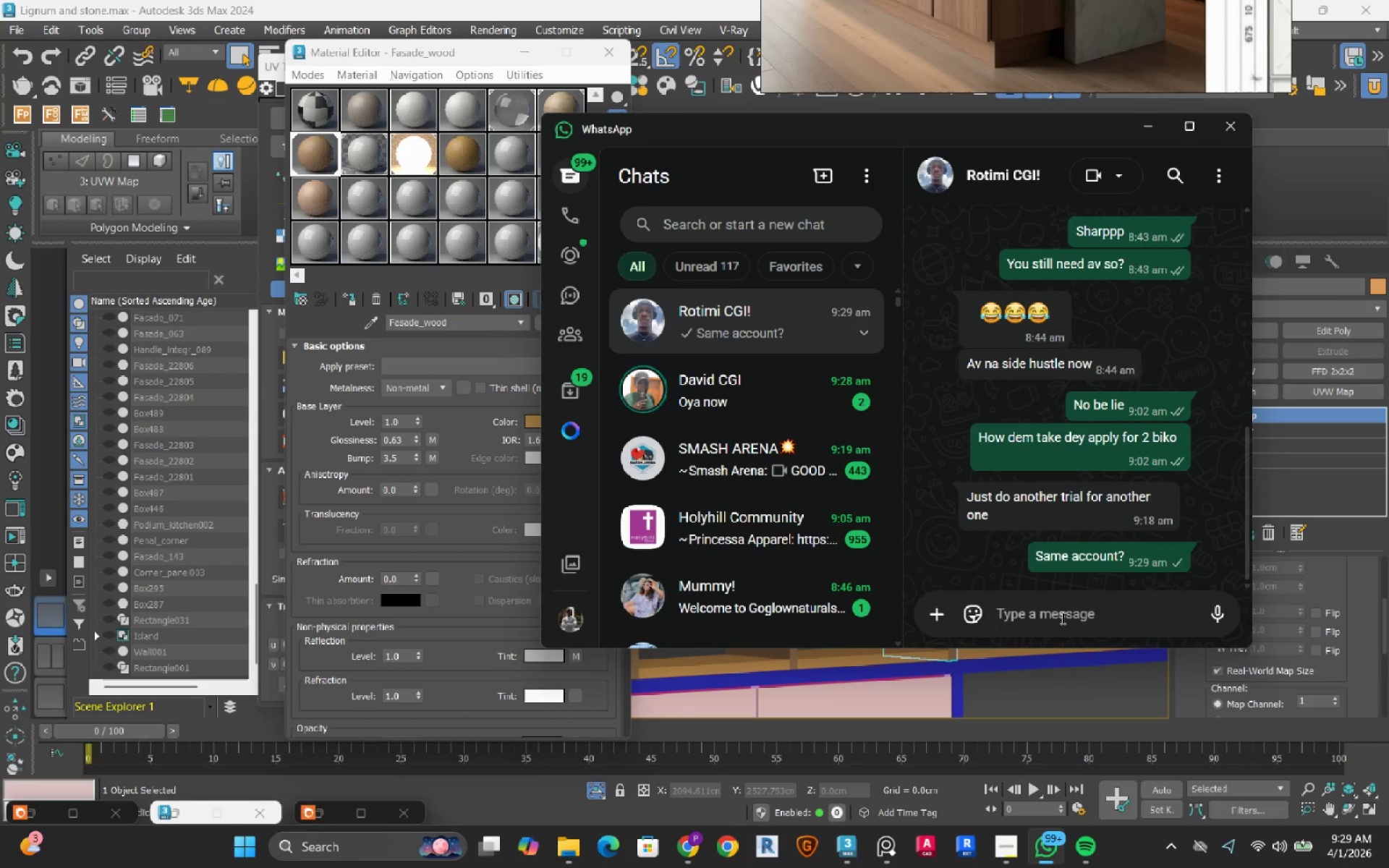 
left_click([1152, 135])
 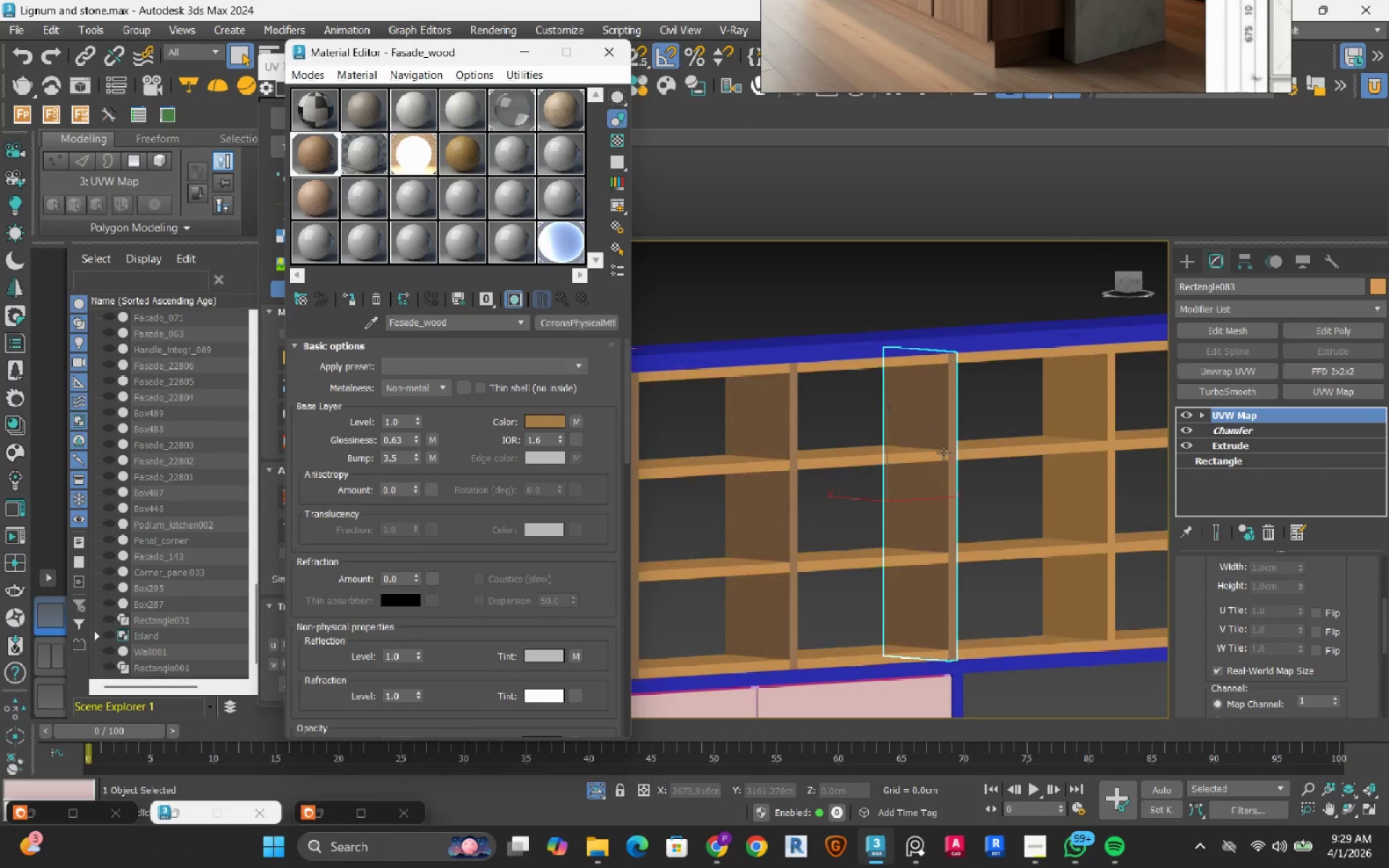 
hold_key(key=AltLeft, duration=0.34)
 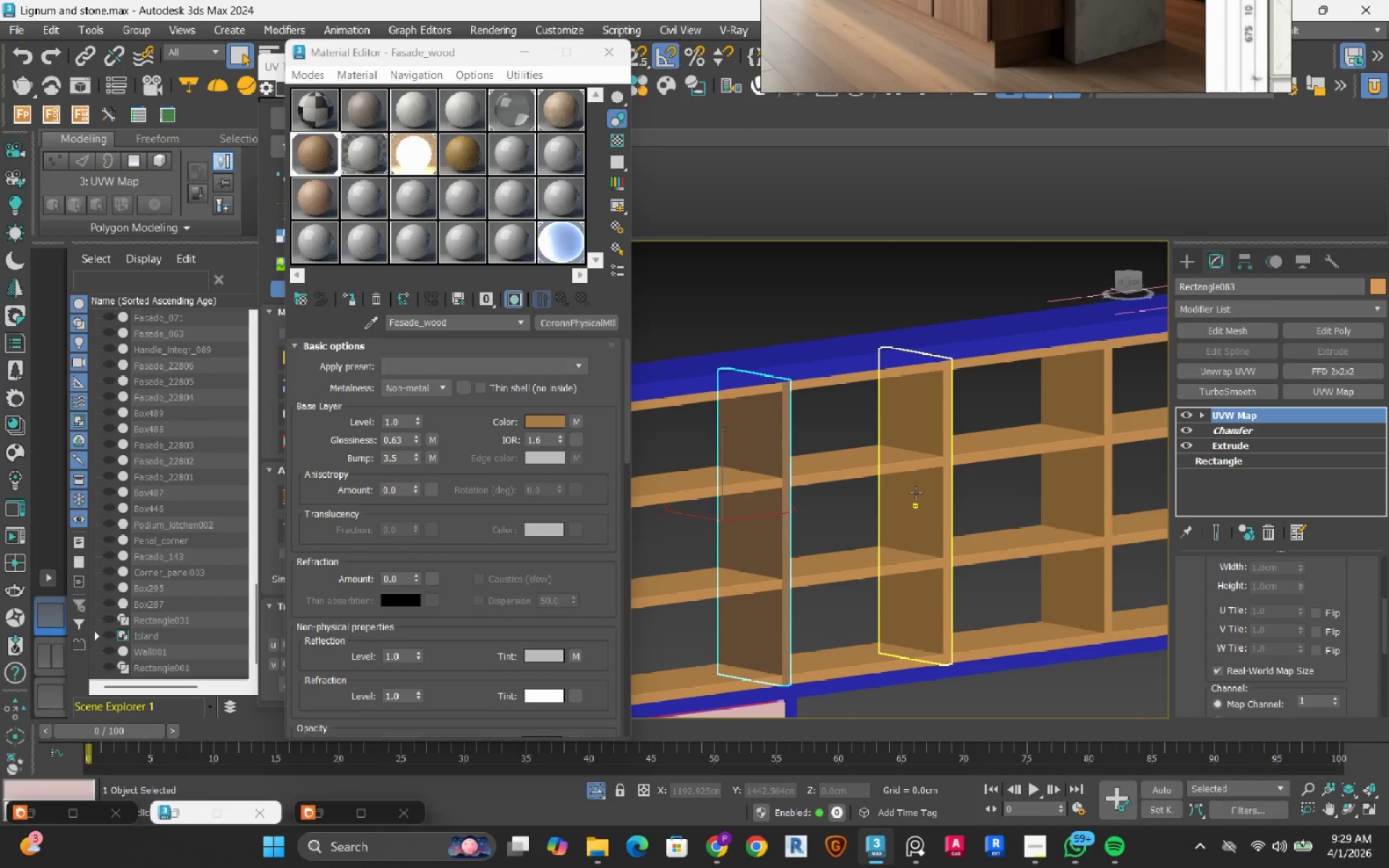 
left_click([916, 493])
 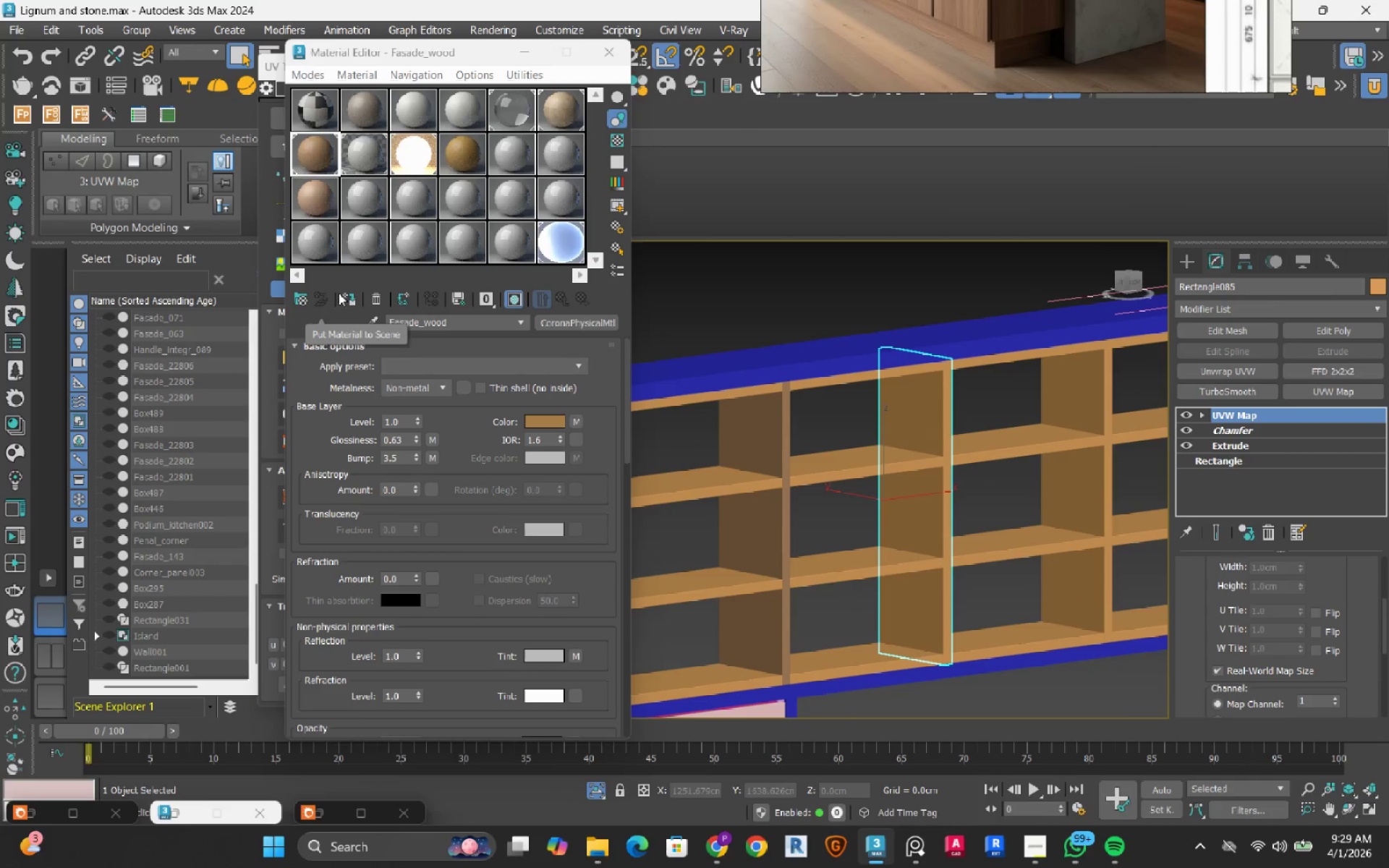 
left_click([351, 299])
 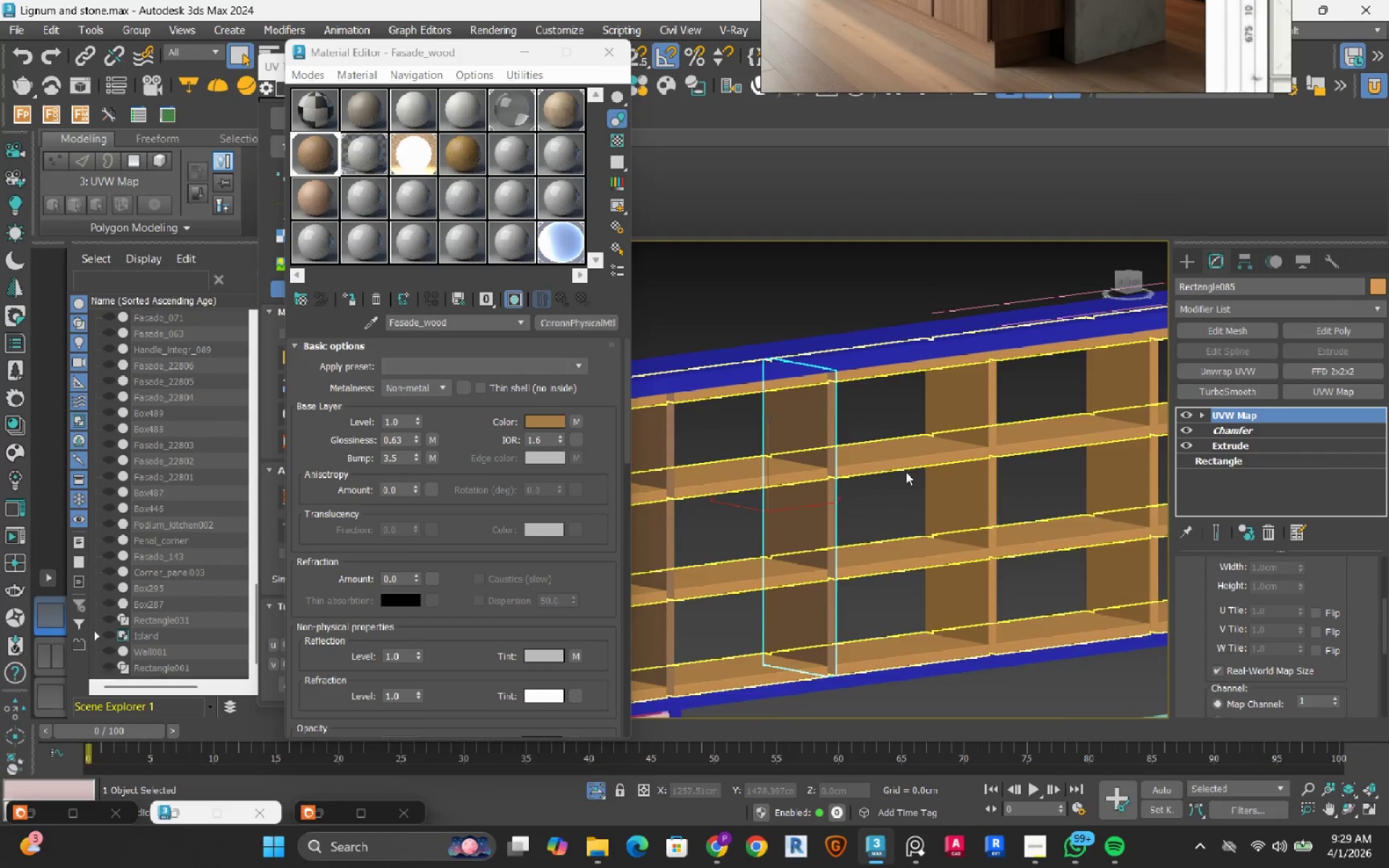 
left_click([990, 507])
 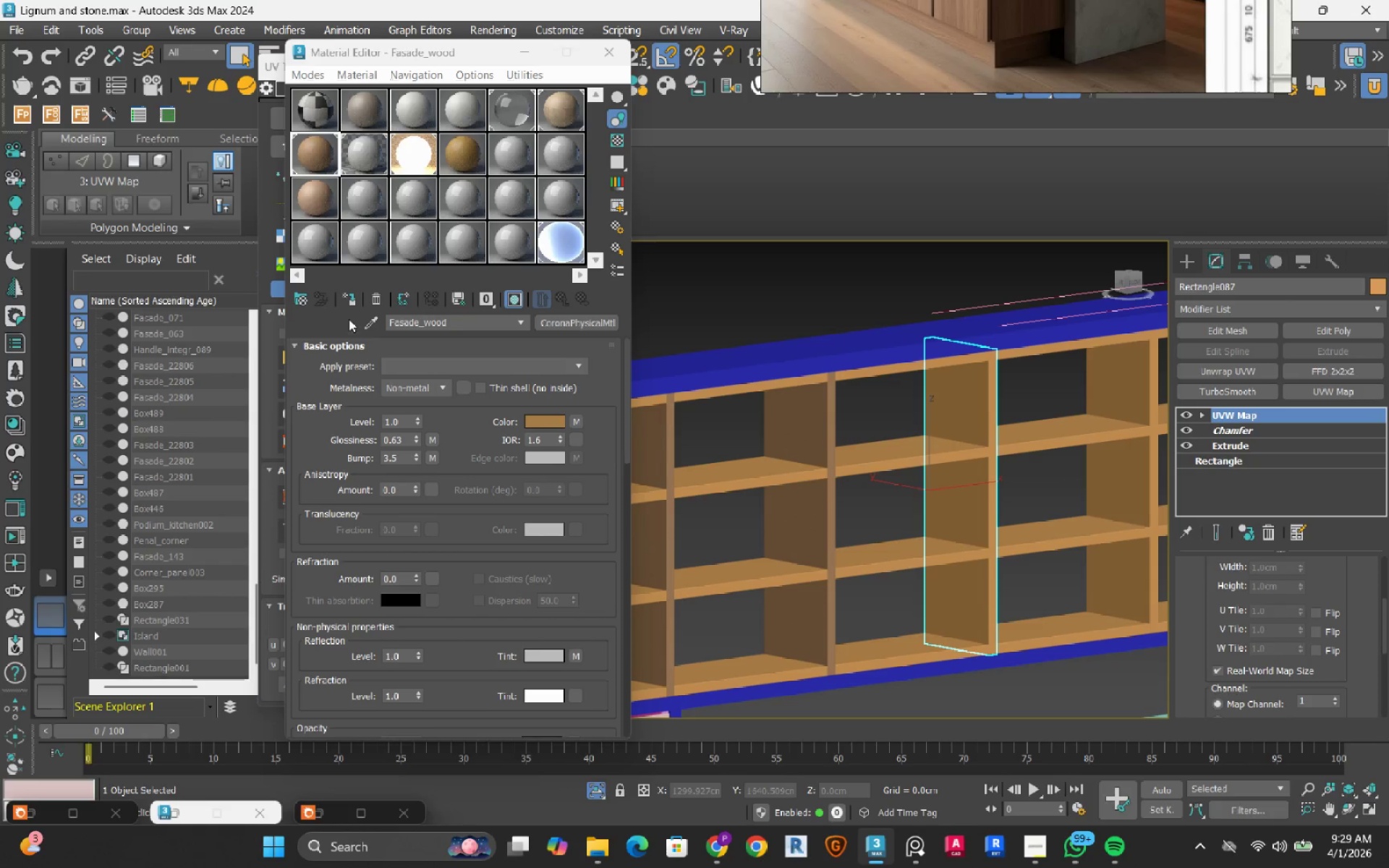 
left_click([349, 296])
 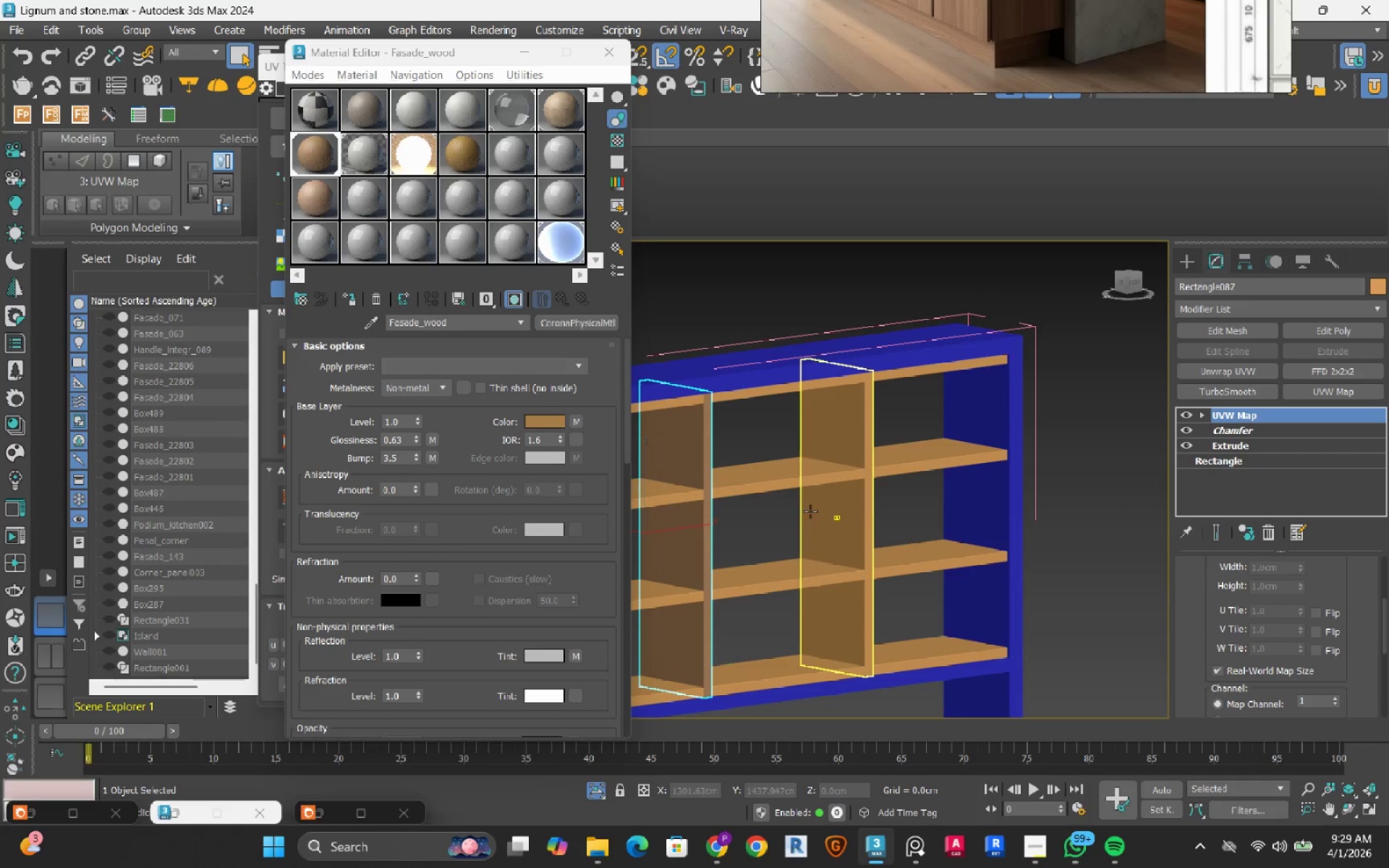 
left_click([810, 511])
 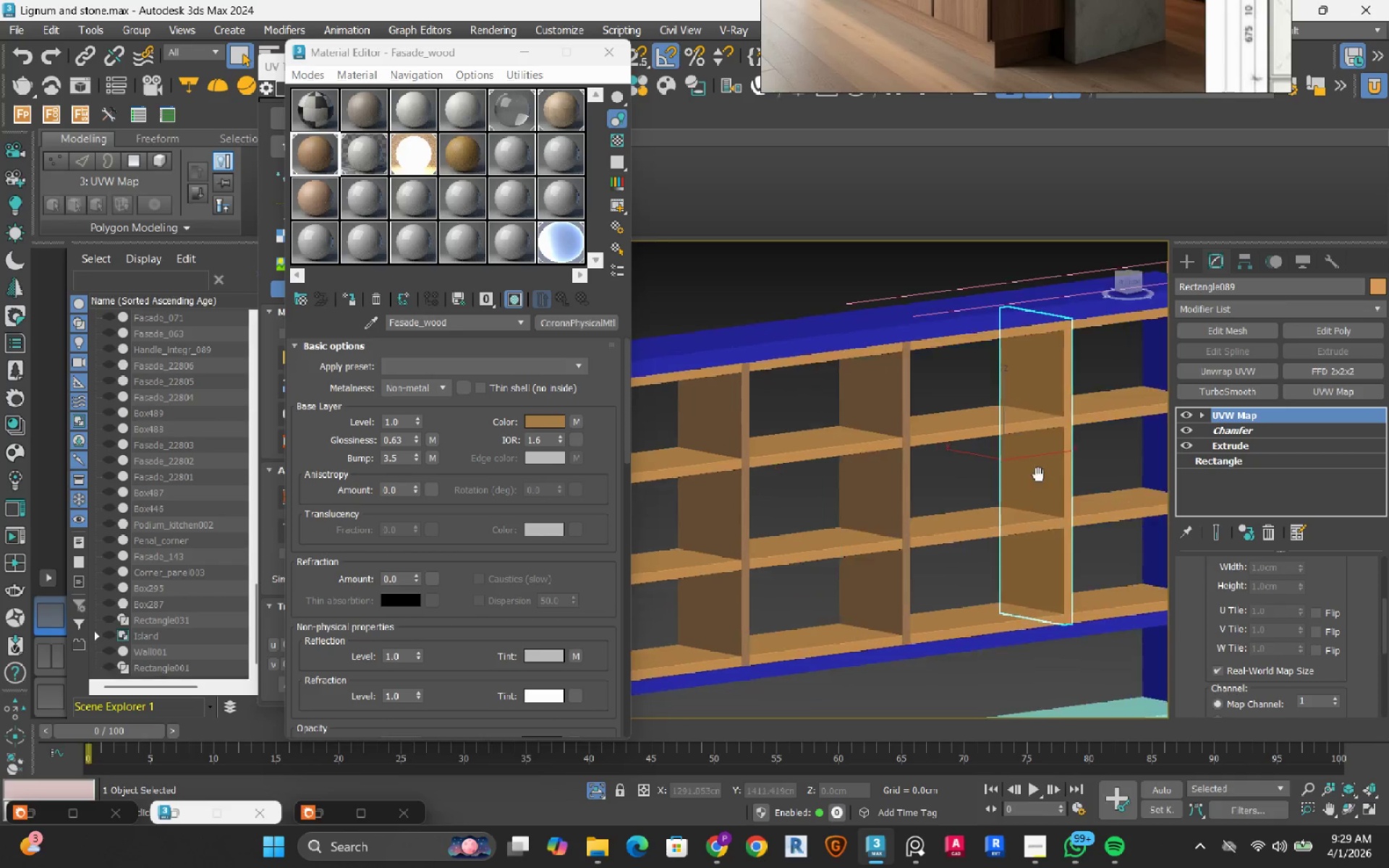 
hold_key(key=AltLeft, duration=1.12)
 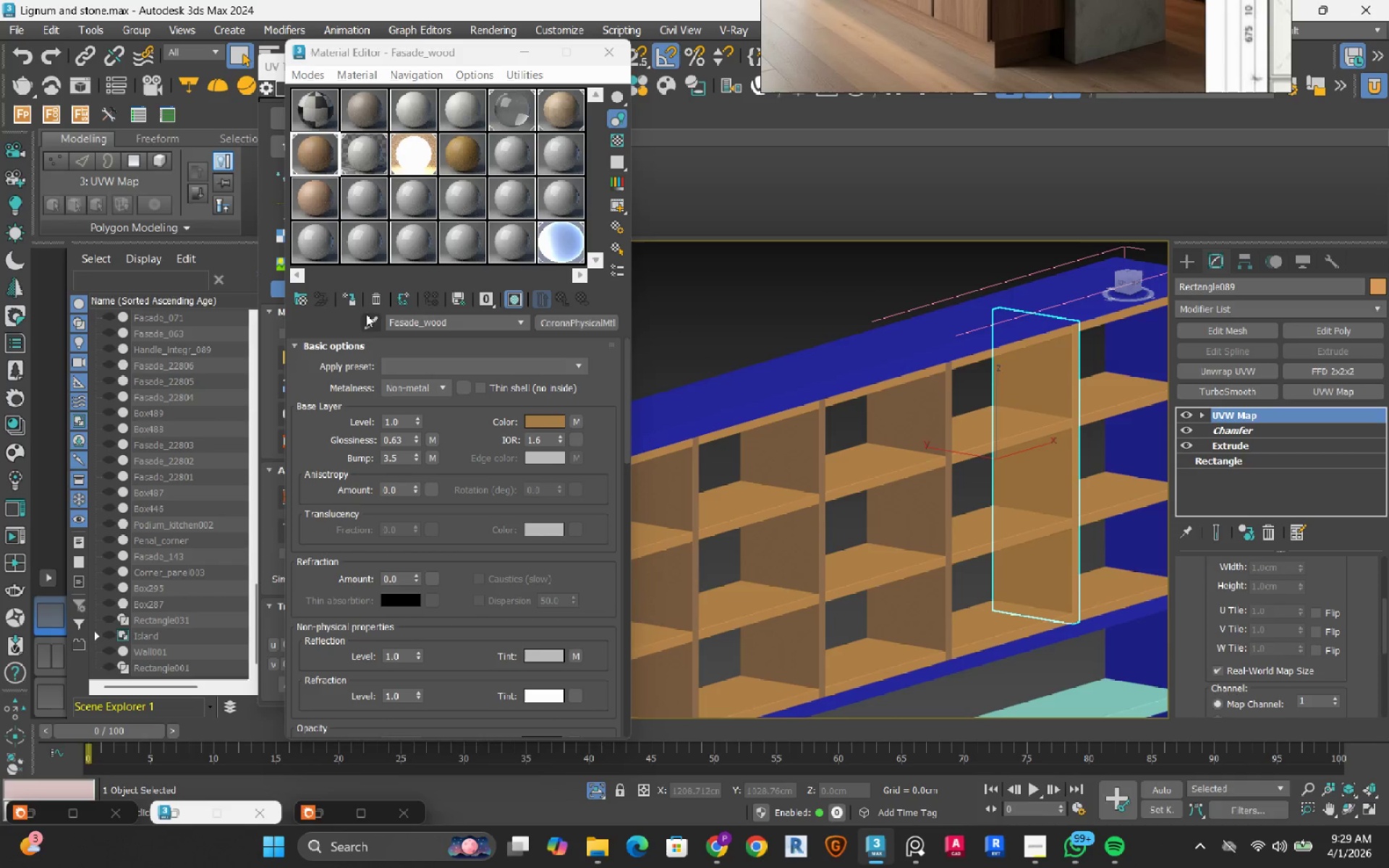 
hold_key(key=AltLeft, duration=1.84)
left_click([347, 295])
 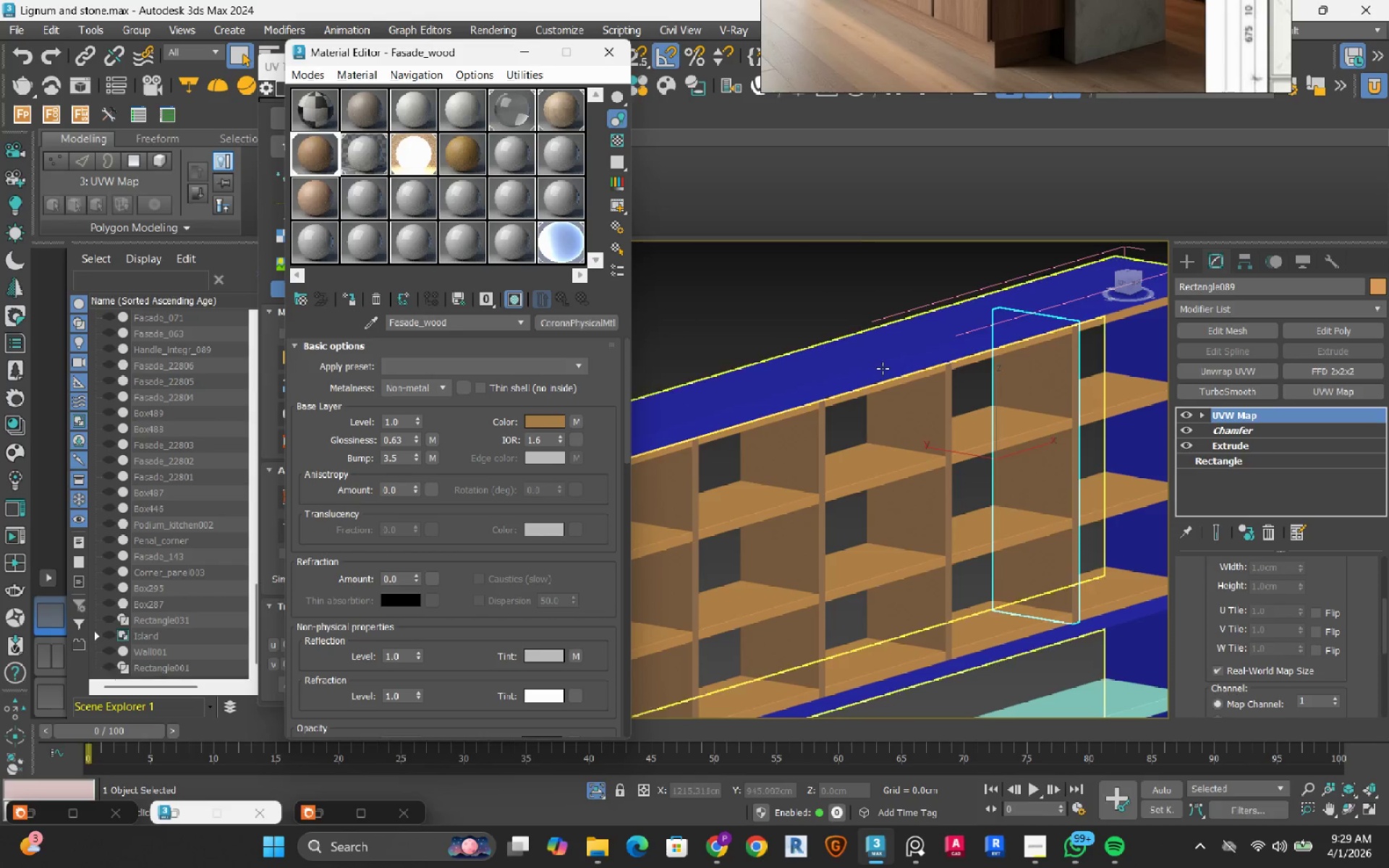 
hold_key(key=AltLeft, duration=0.42)
 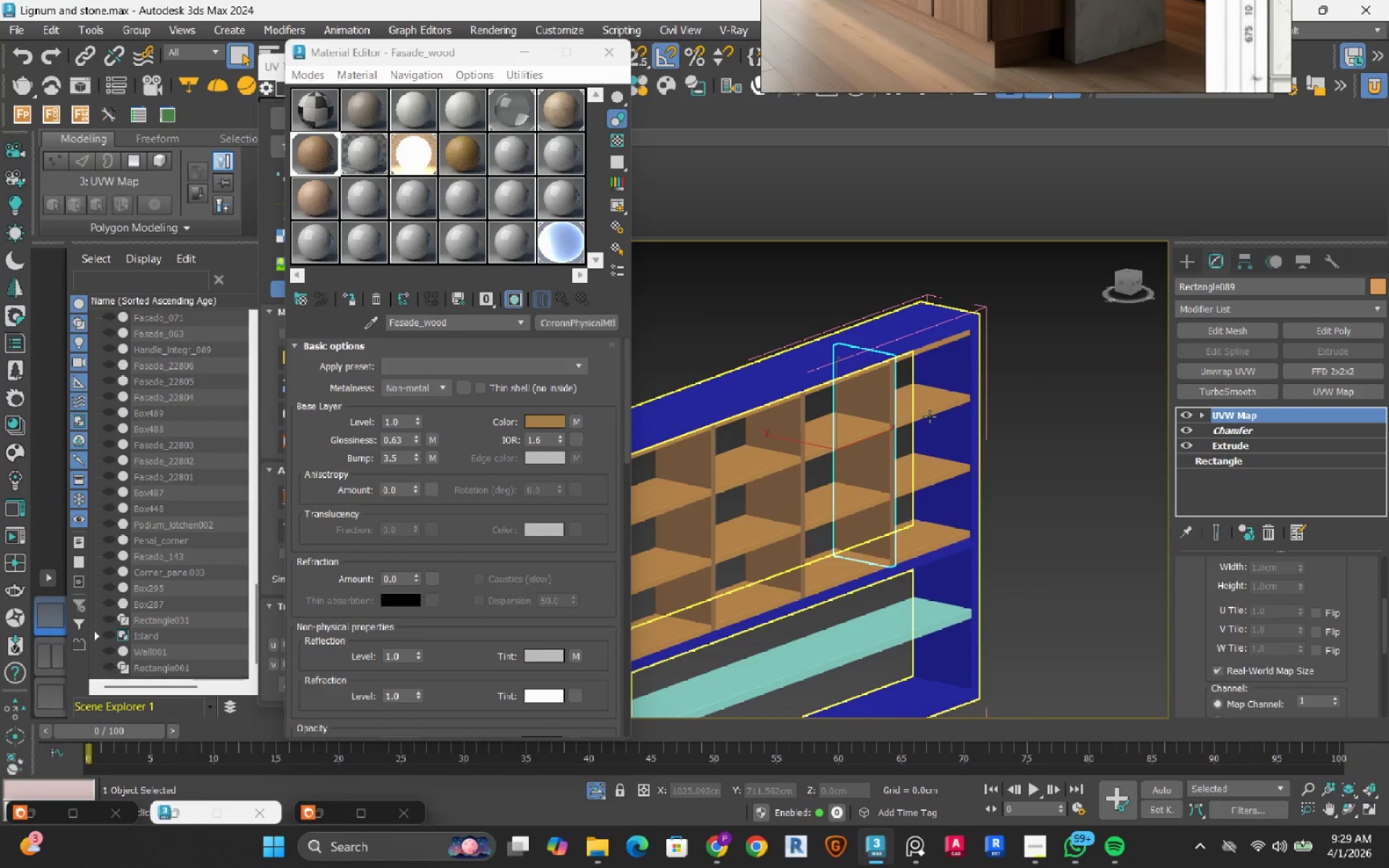 
scroll: coordinate [885, 370], scroll_direction: down, amount: 1.0
 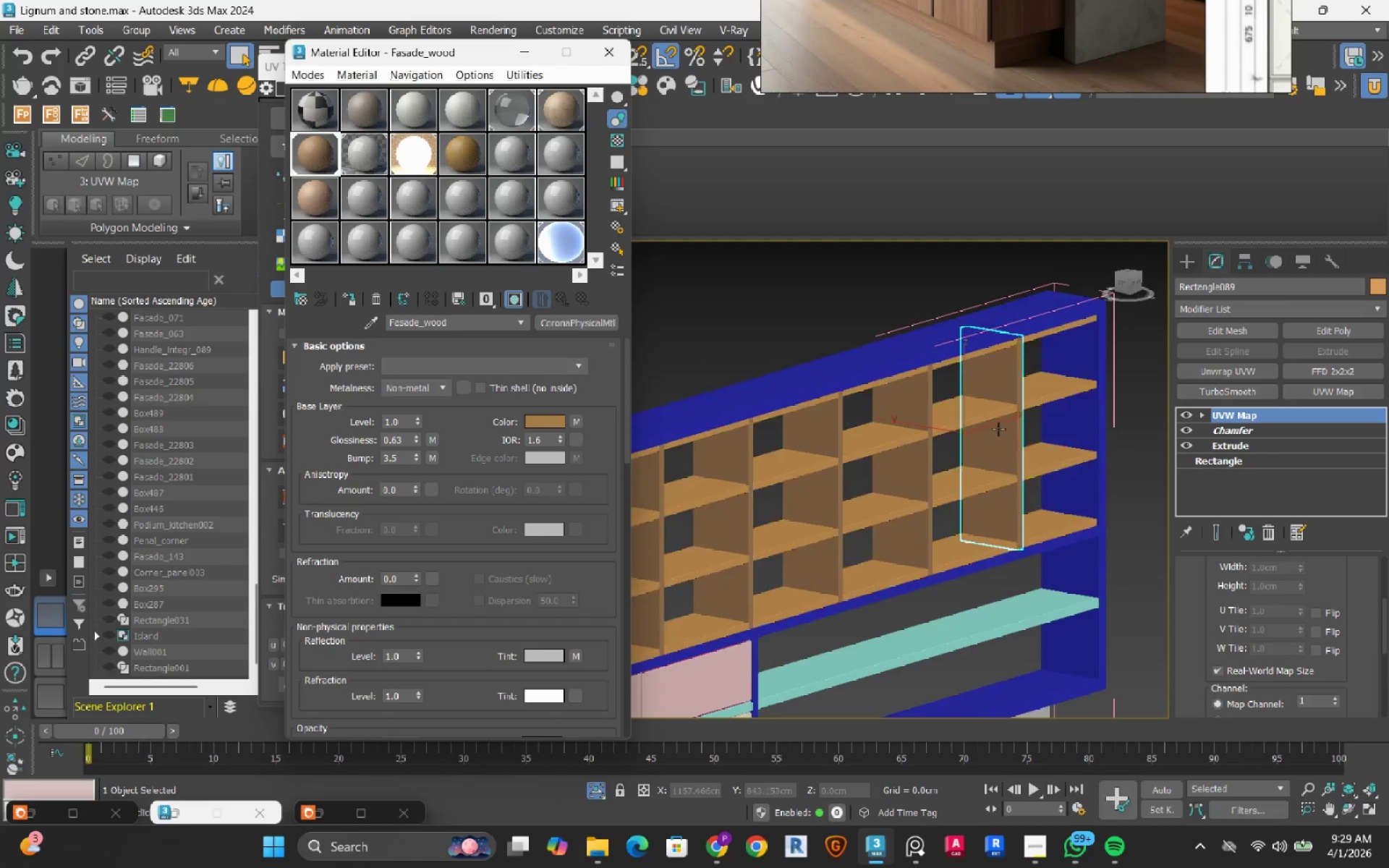 
scroll: coordinate [930, 417], scroll_direction: up, amount: 1.0
 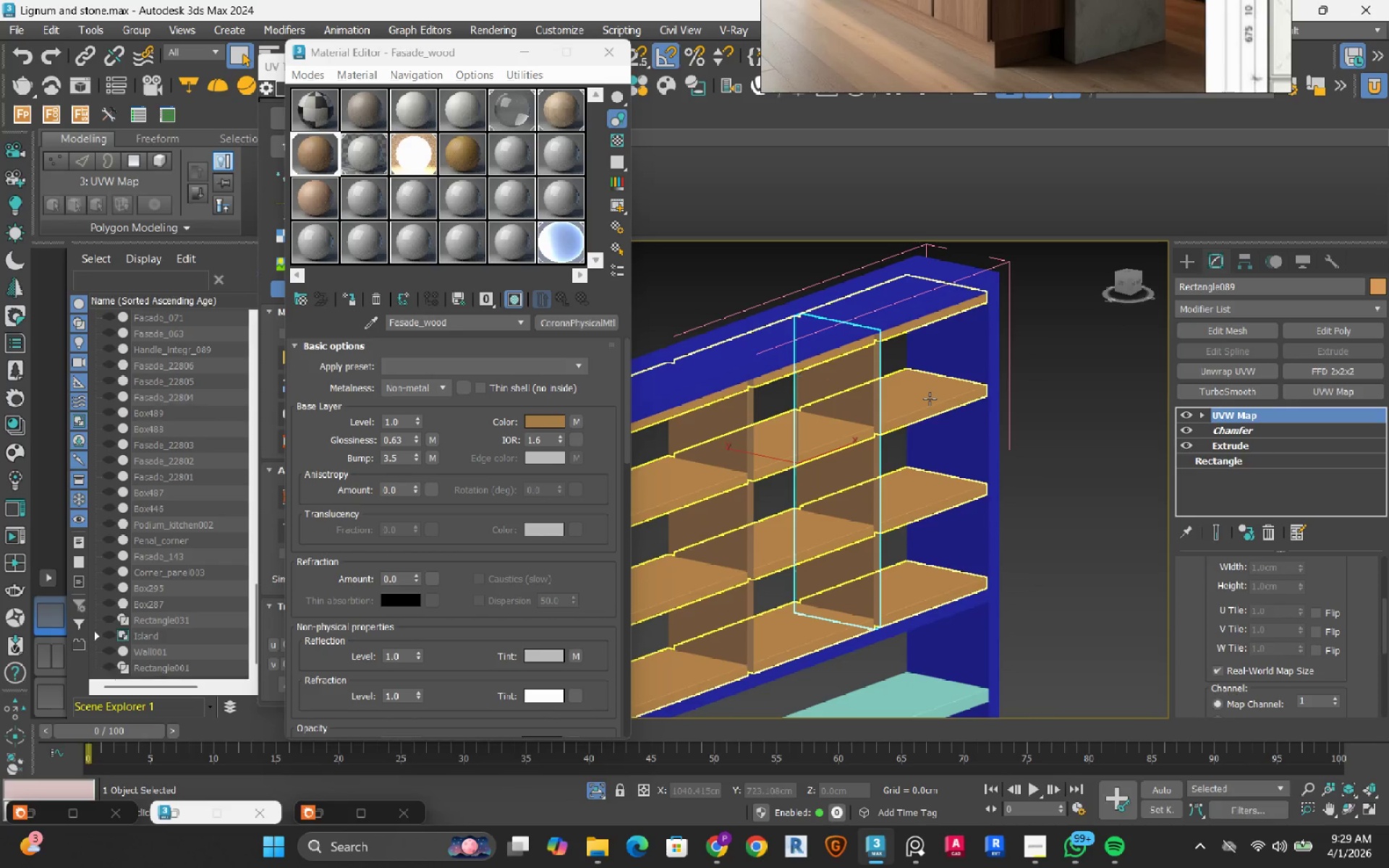 
left_click([930, 399])
 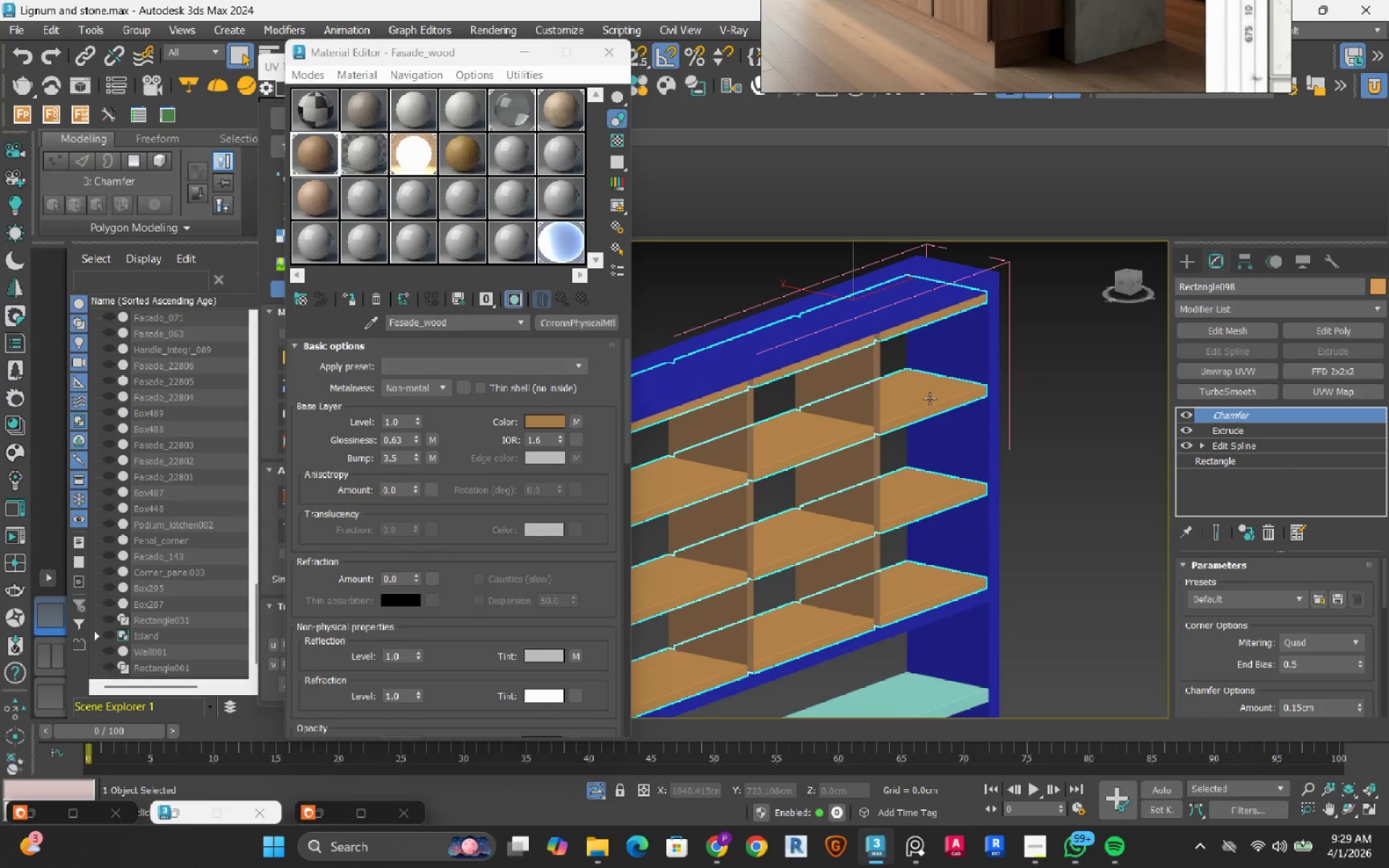 
hold_key(key=AltLeft, duration=1.05)
 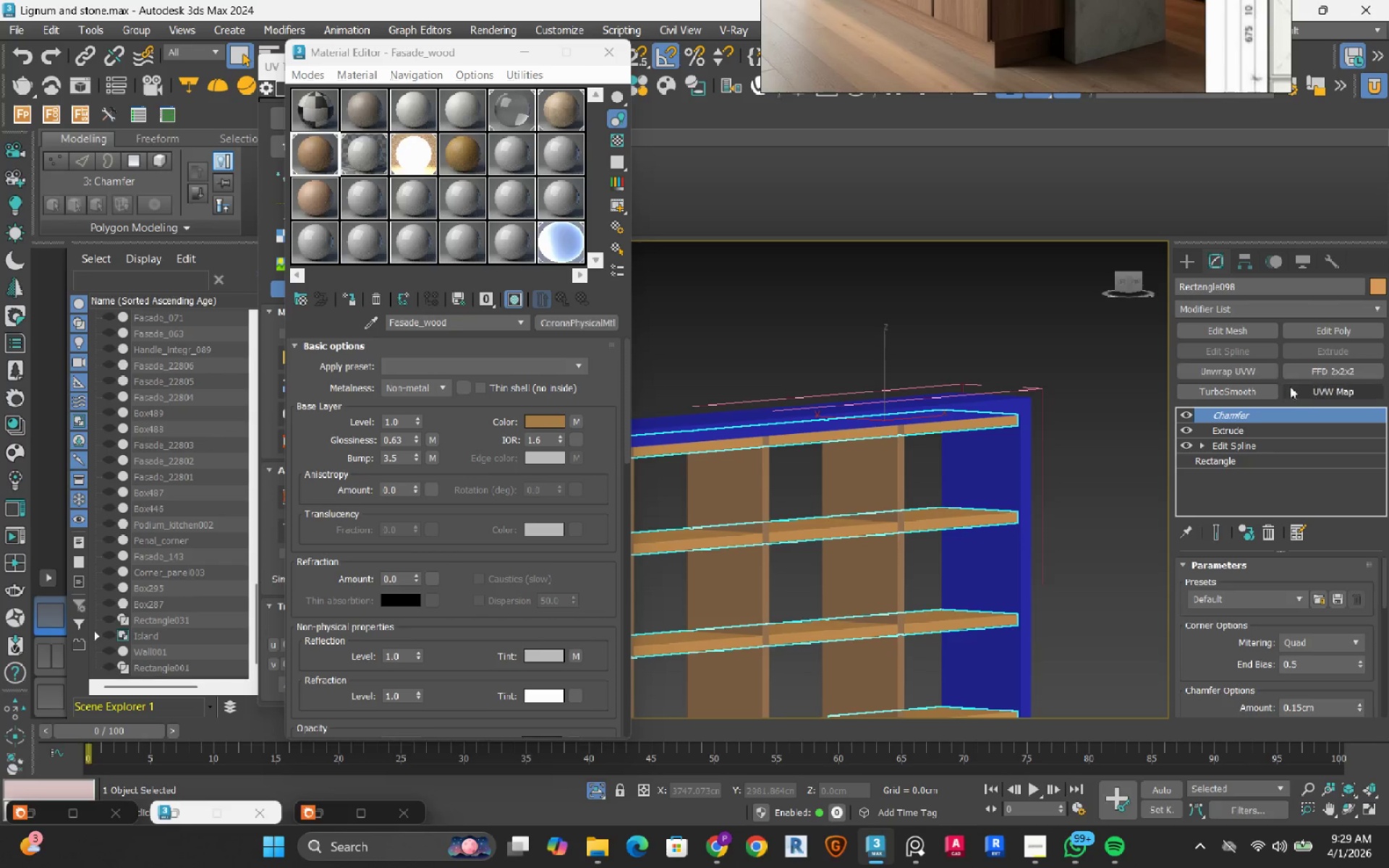 
left_click([1305, 391])
 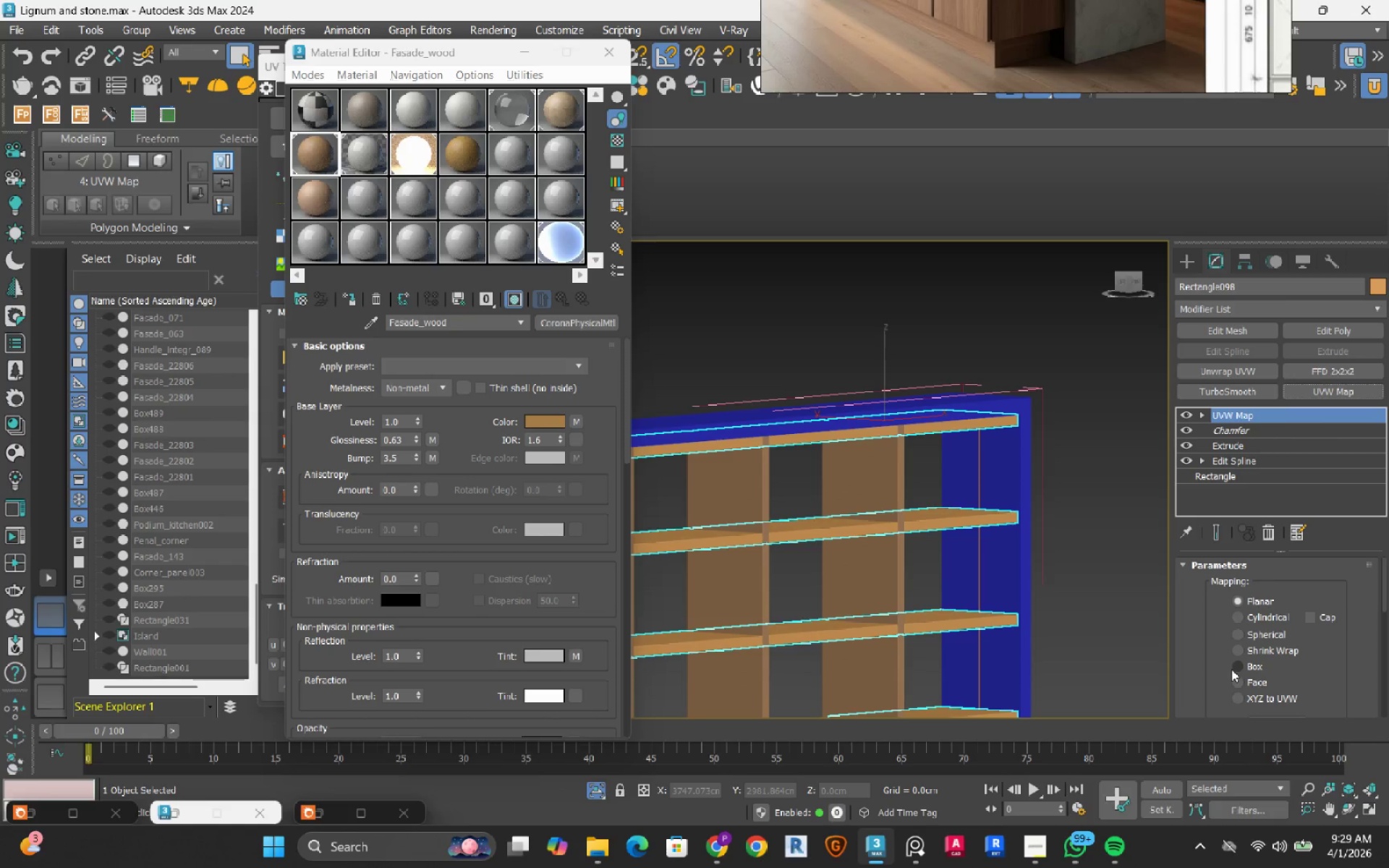 
left_click([1233, 668])
 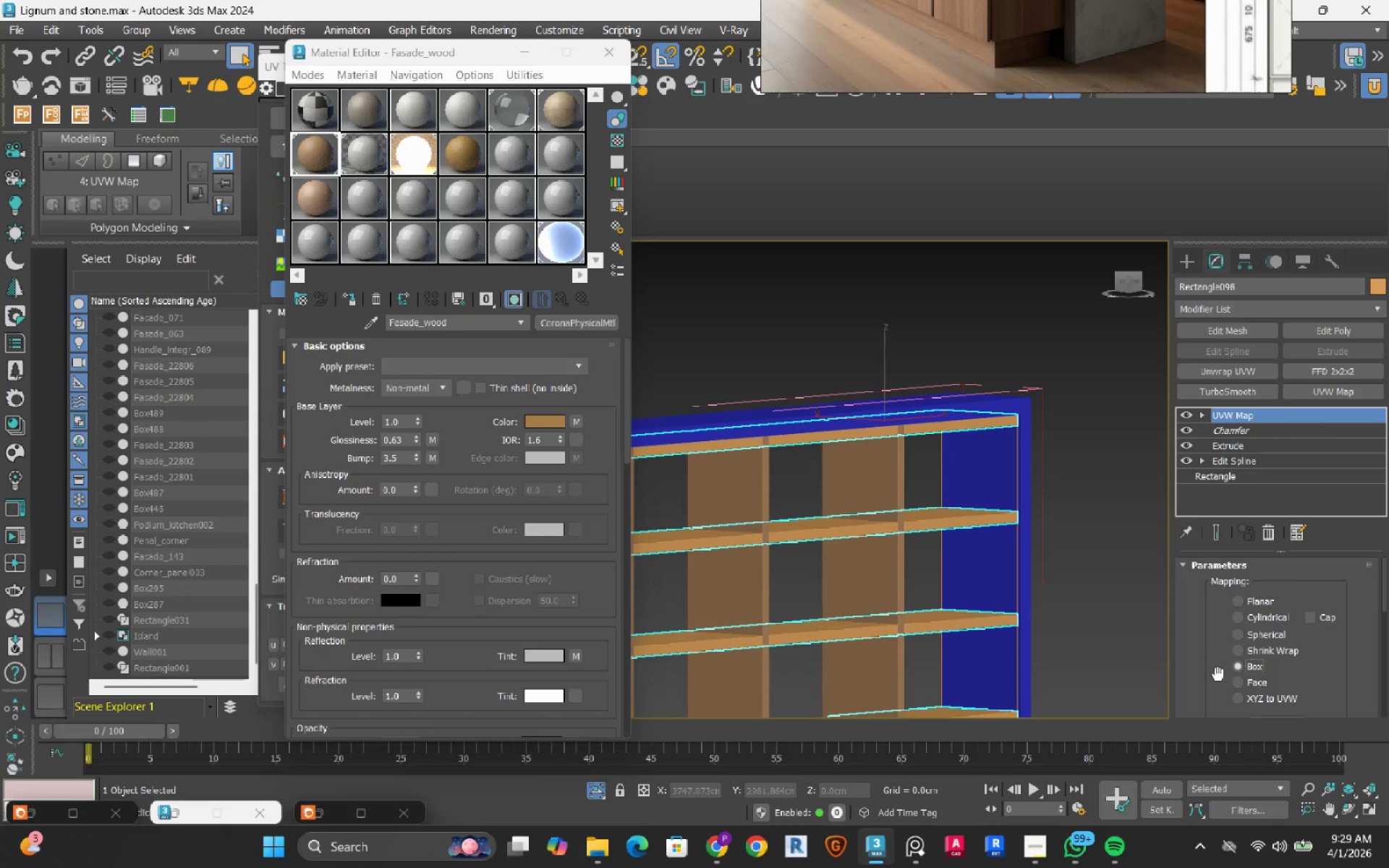 
scroll: coordinate [1209, 651], scroll_direction: down, amount: 8.0
 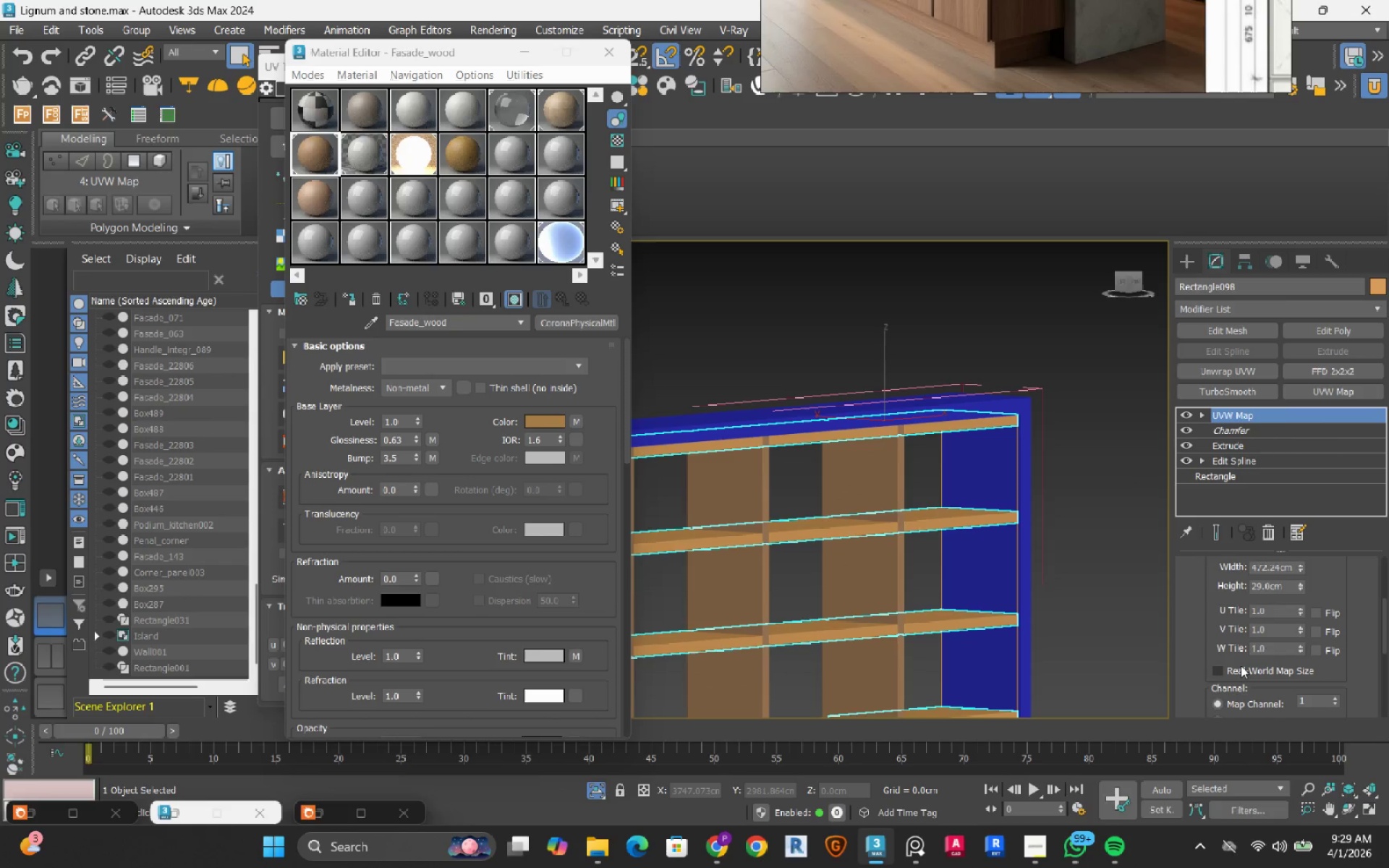 
left_click([1241, 665])
 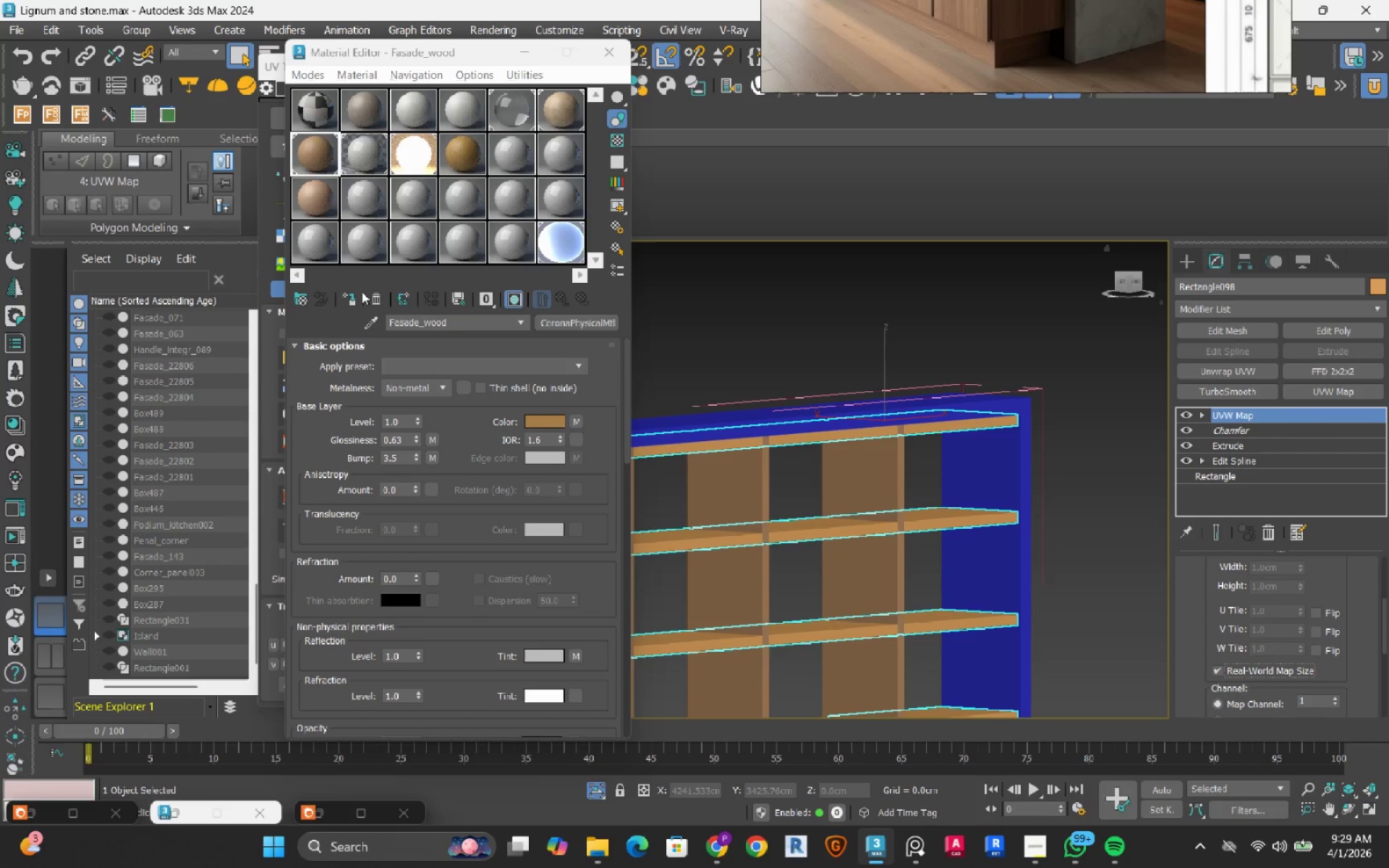 
left_click([346, 297])
 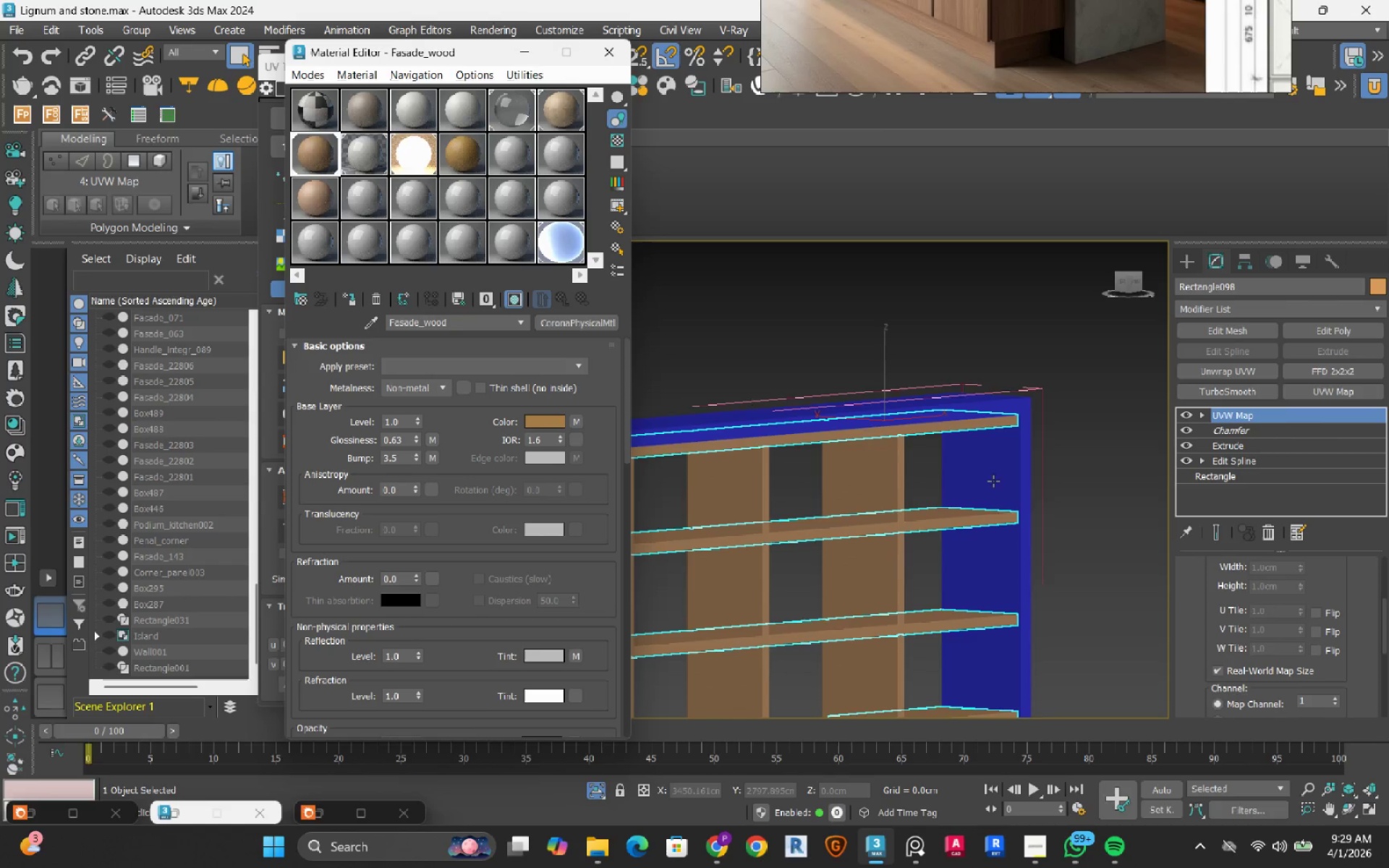 
scroll: coordinate [989, 479], scroll_direction: down, amount: 4.0
 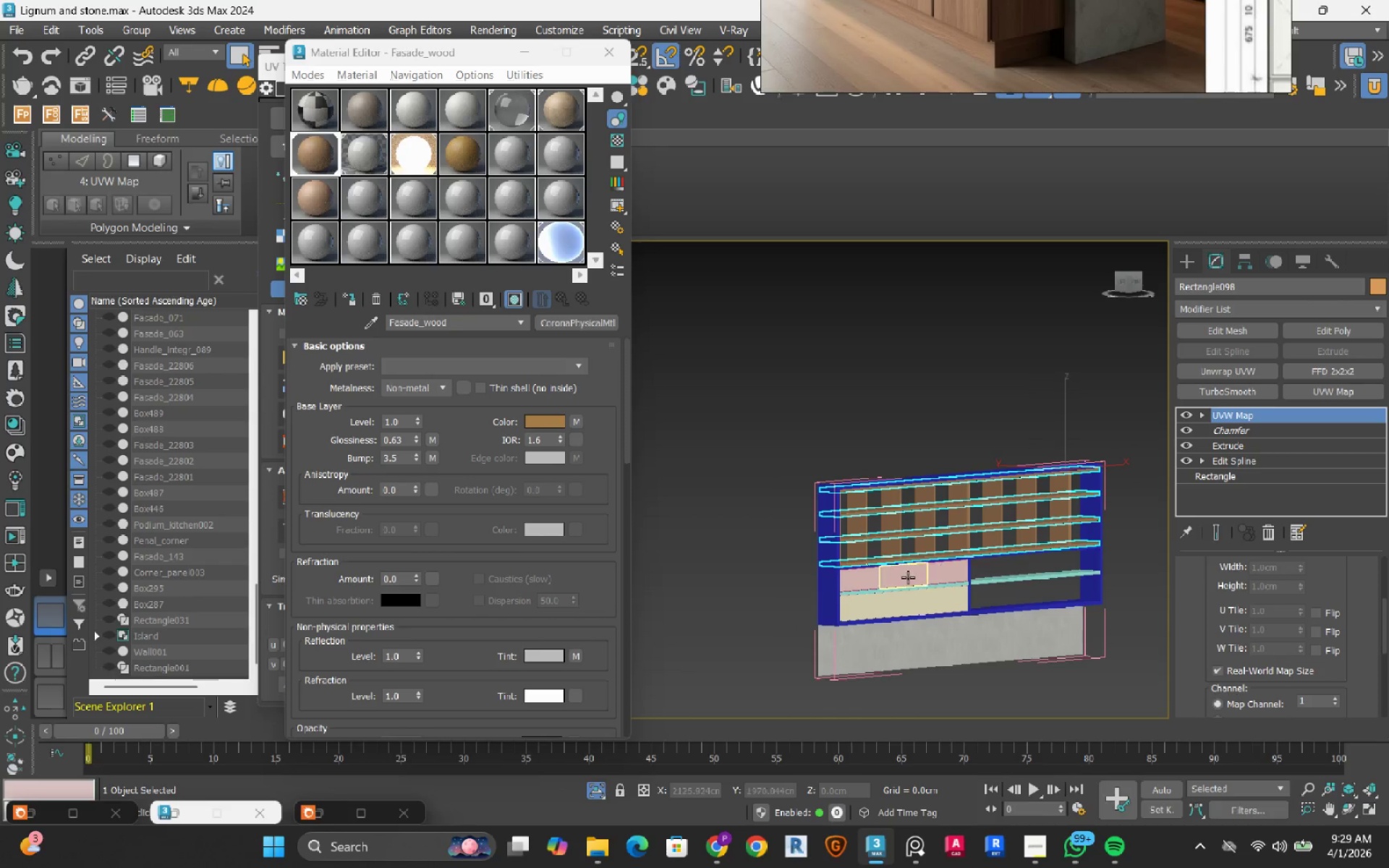 
scroll: coordinate [843, 553], scroll_direction: up, amount: 5.0
 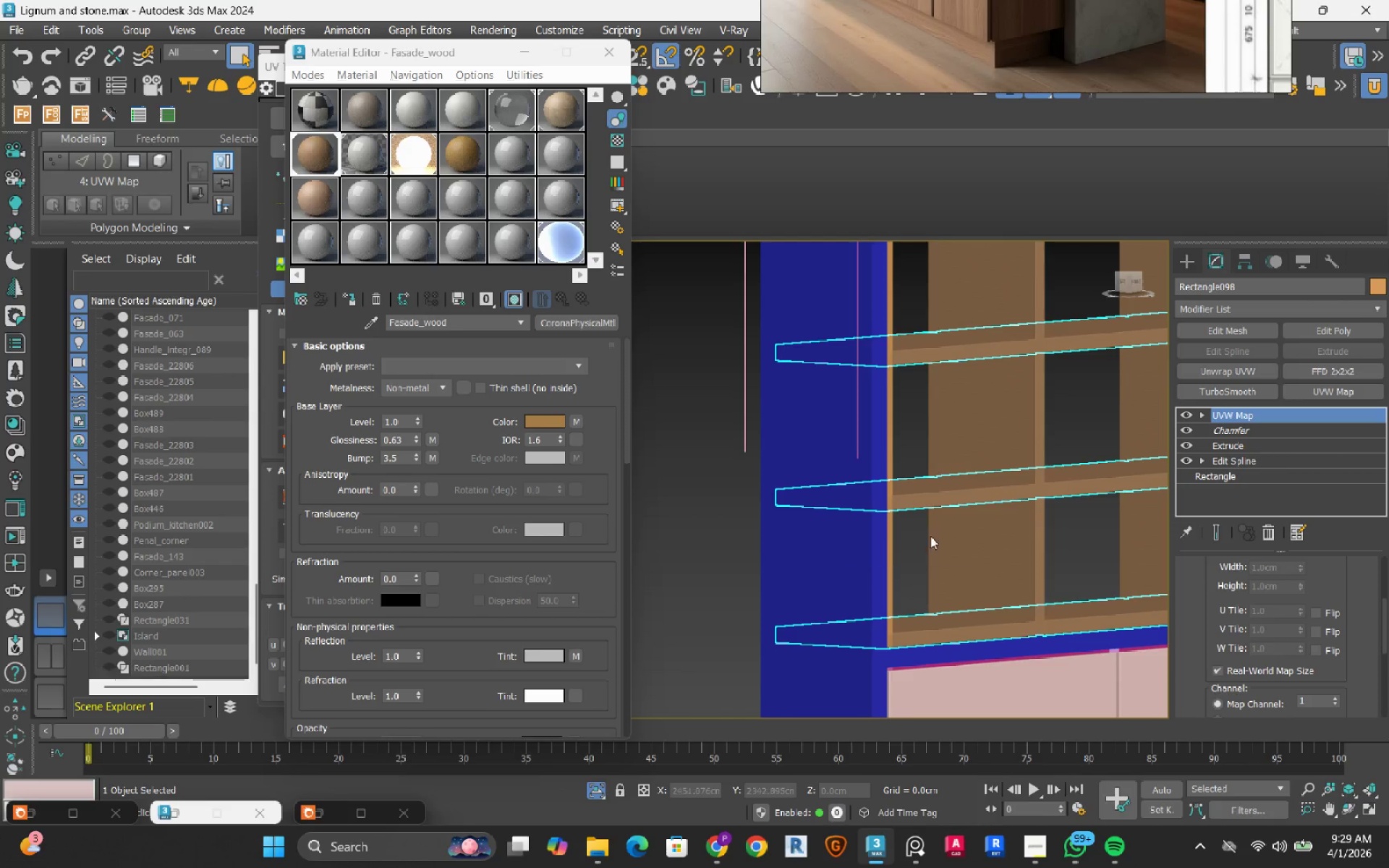 
scroll: coordinate [967, 539], scroll_direction: down, amount: 2.0
 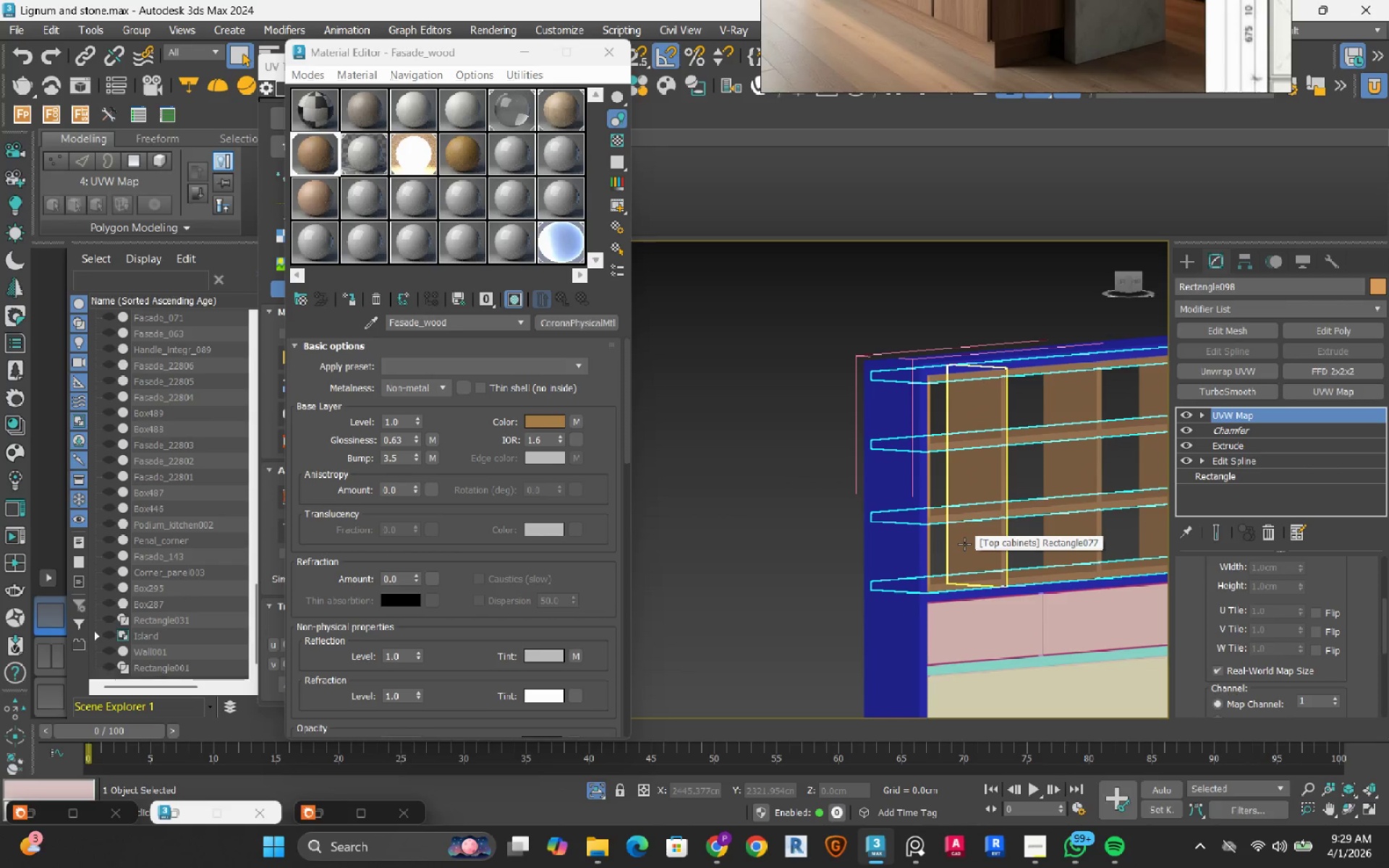 
hold_key(key=AltLeft, duration=0.7)
 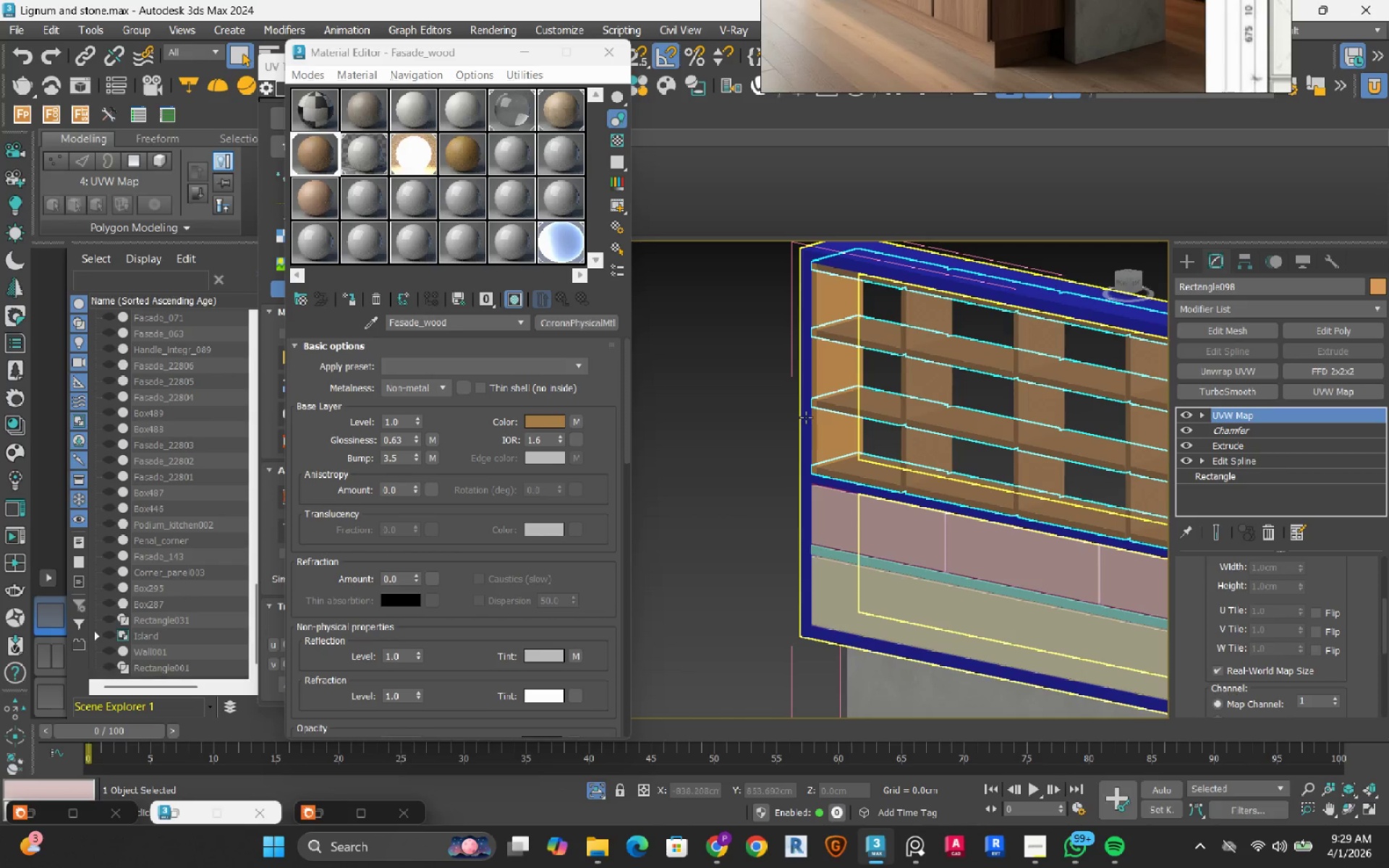 
scroll: coordinate [805, 417], scroll_direction: up, amount: 3.0
 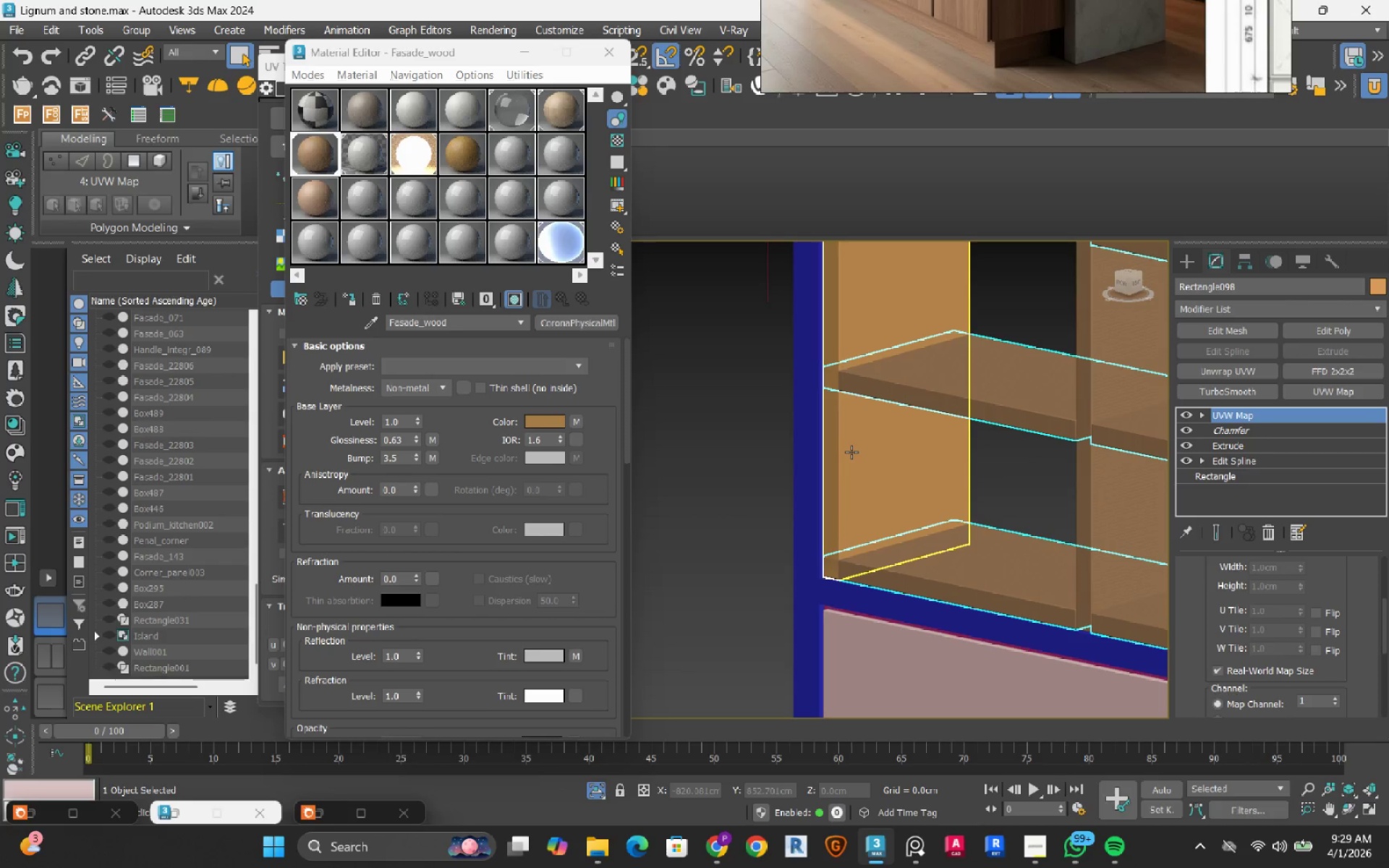 
left_click([851, 452])
 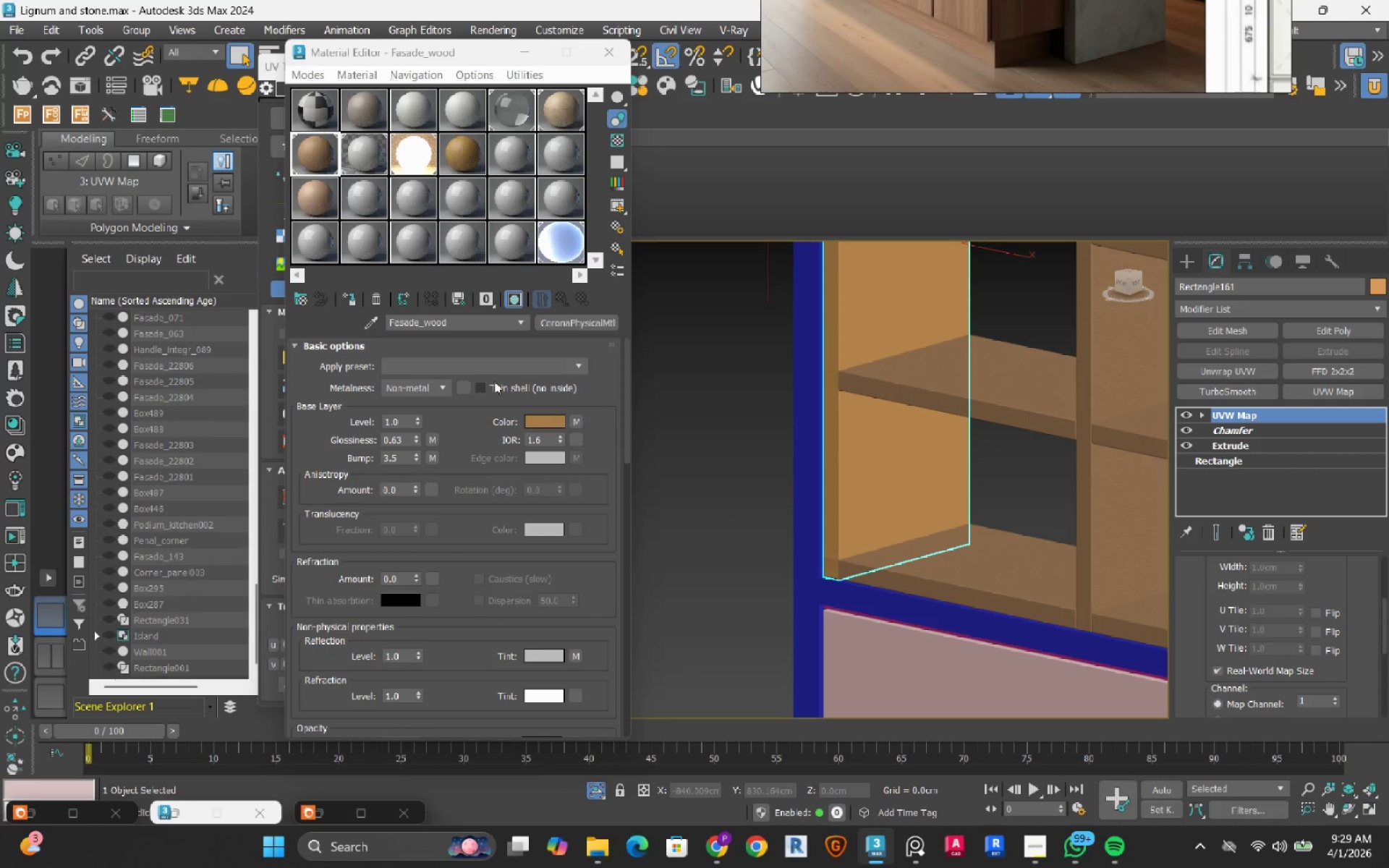 
left_click([352, 300])
 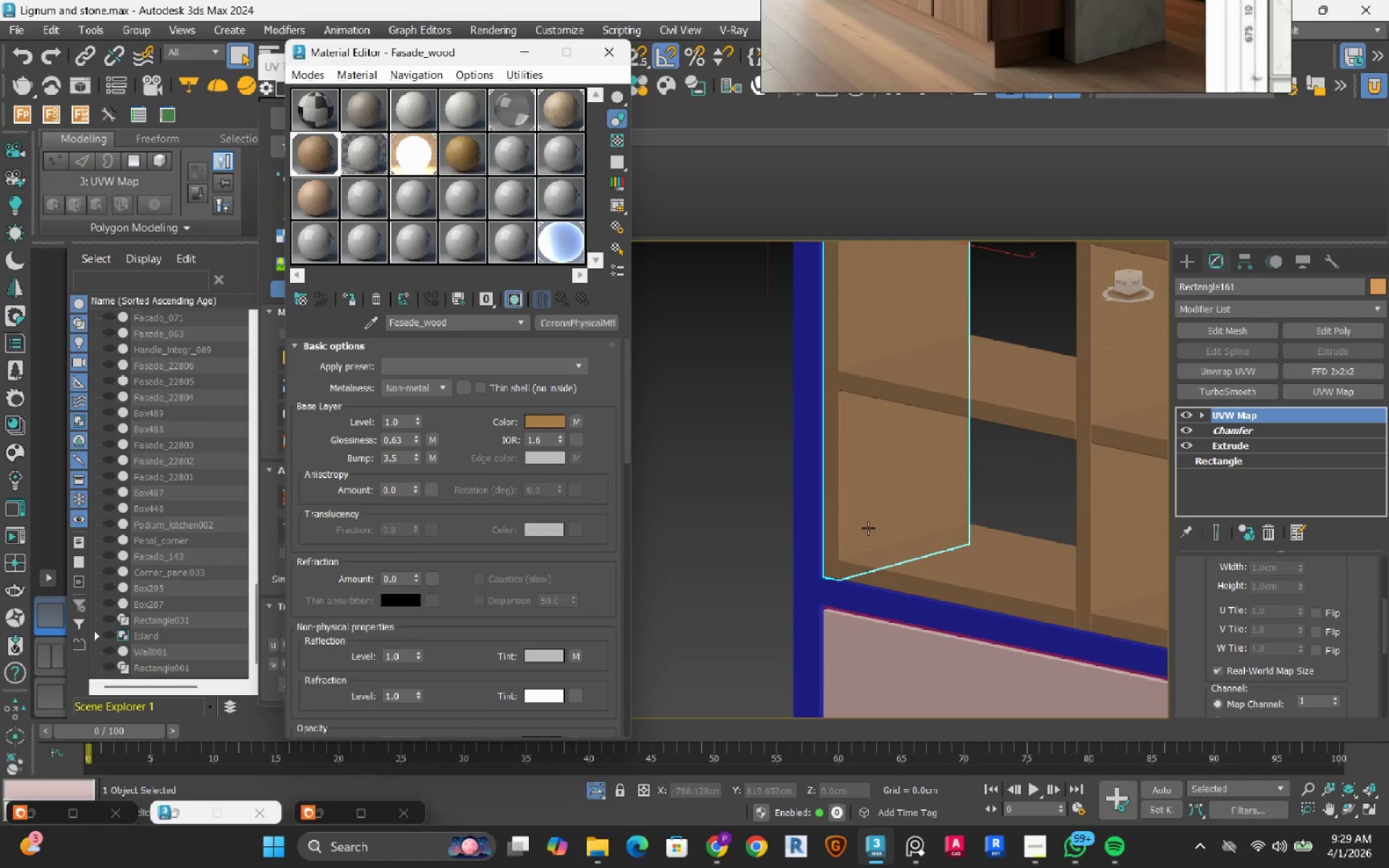 
scroll: coordinate [918, 563], scroll_direction: down, amount: 4.0
 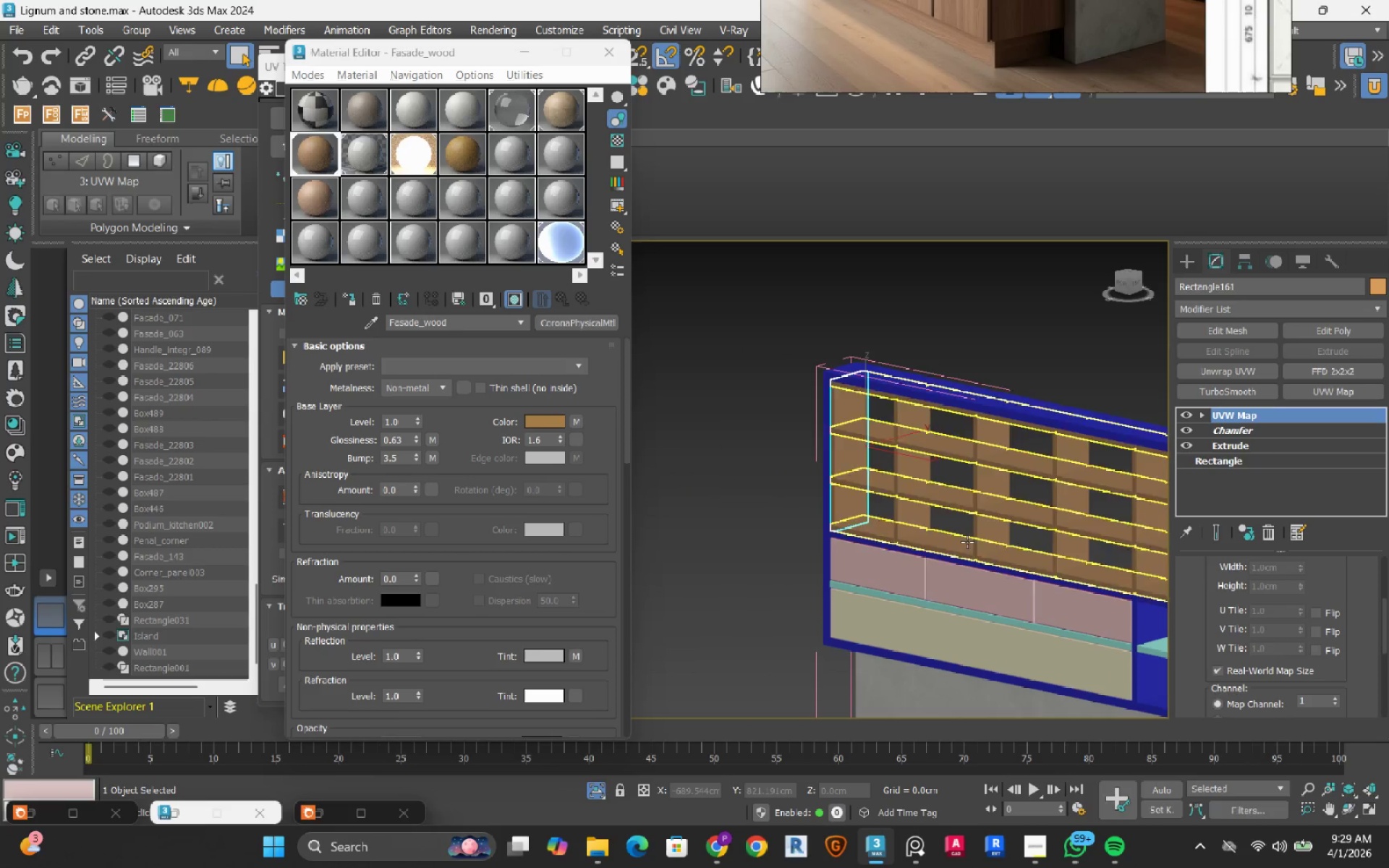 
scroll: coordinate [931, 519], scroll_direction: up, amount: 6.0
 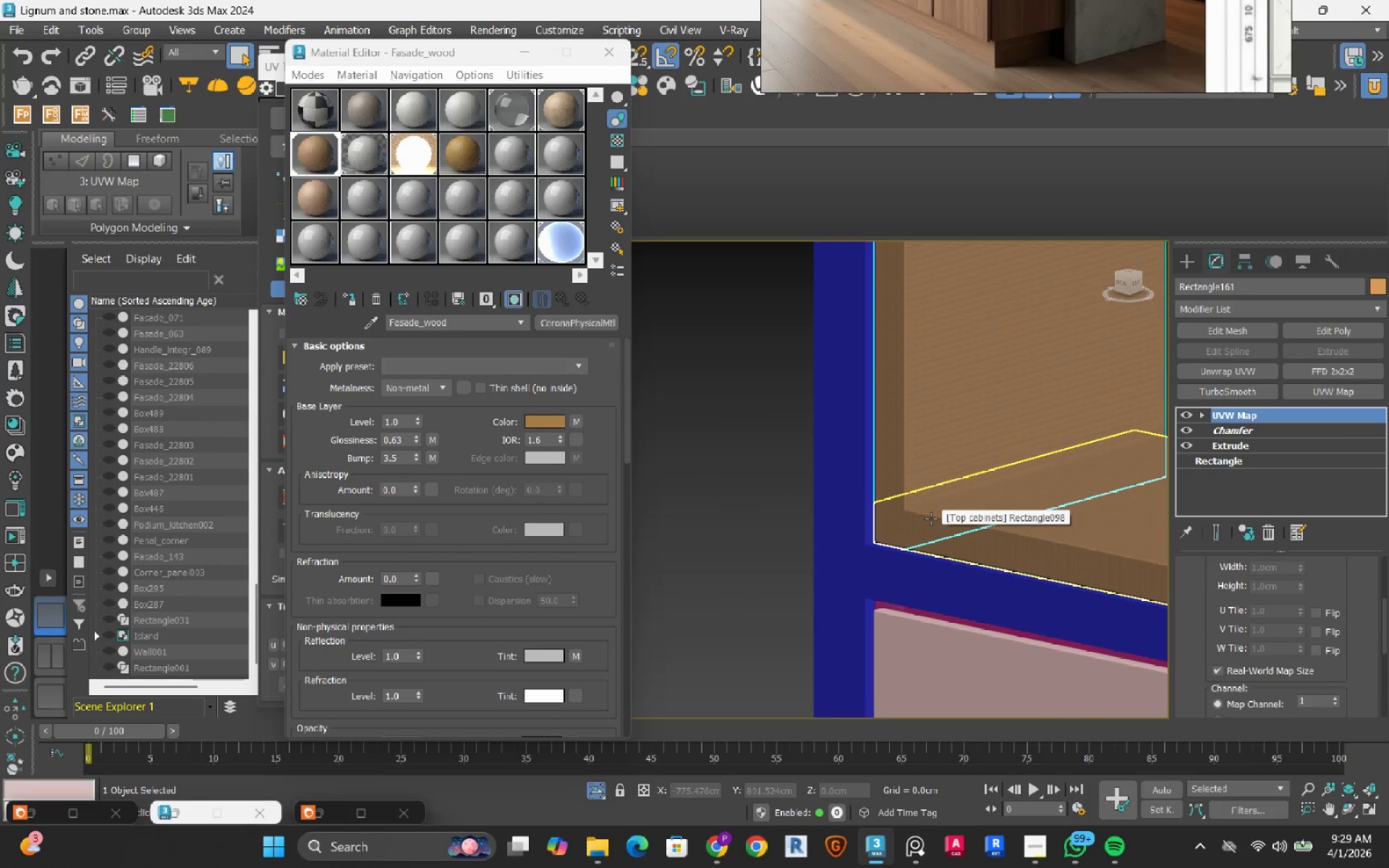 
scroll: coordinate [931, 519], scroll_direction: down, amount: 3.0
 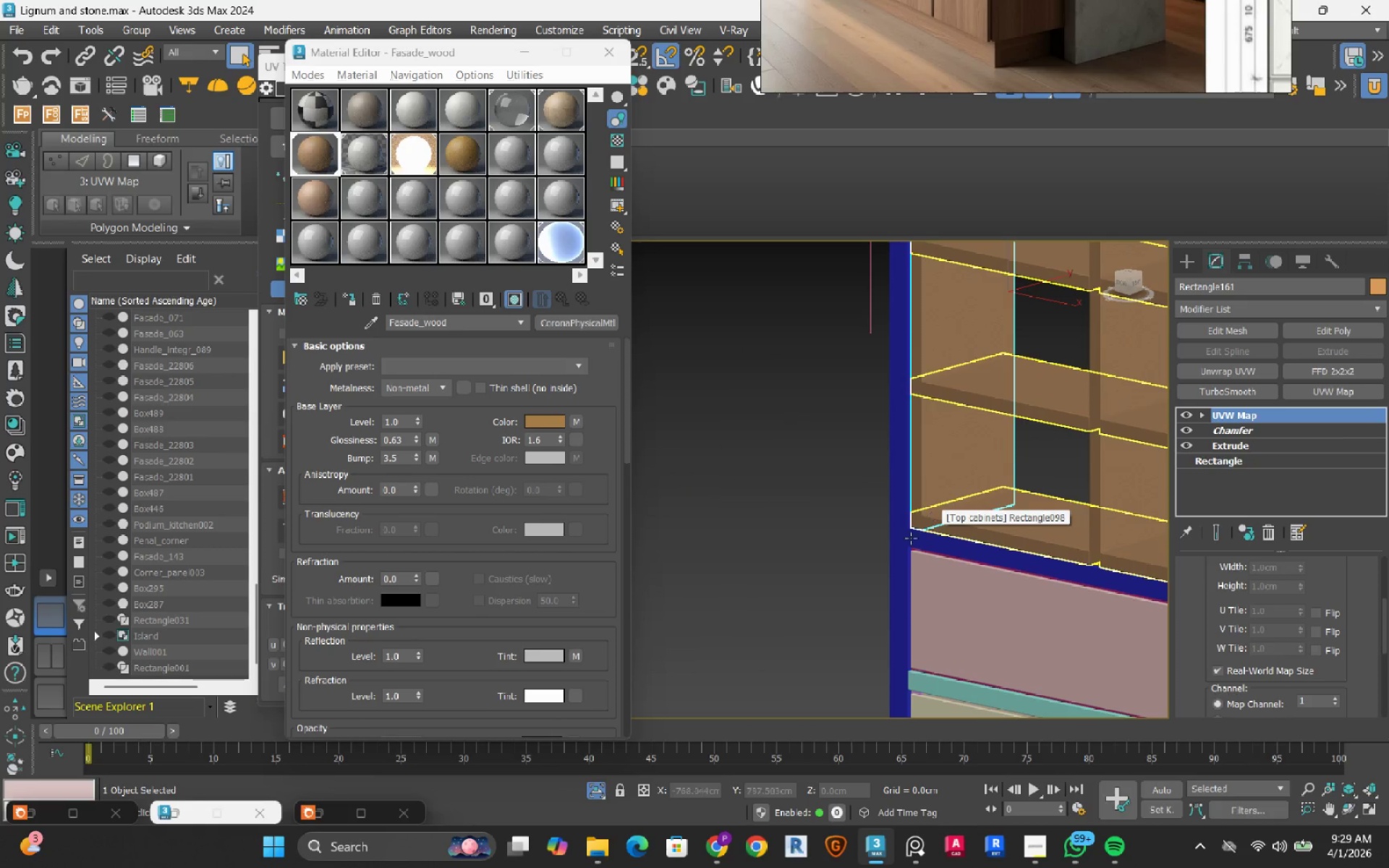 
scroll: coordinate [948, 480], scroll_direction: up, amount: 7.0
 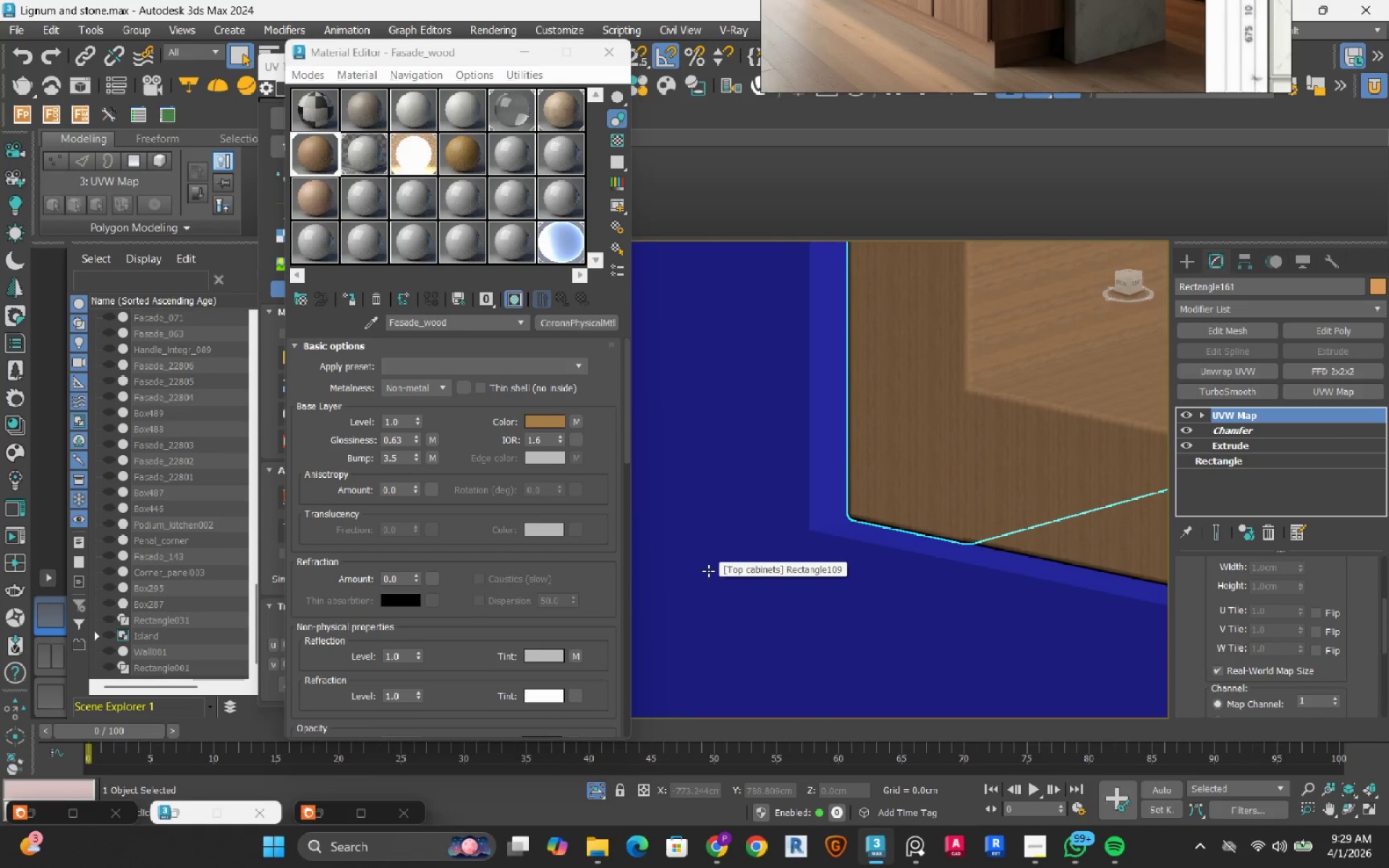 
scroll: coordinate [708, 571], scroll_direction: down, amount: 7.0
 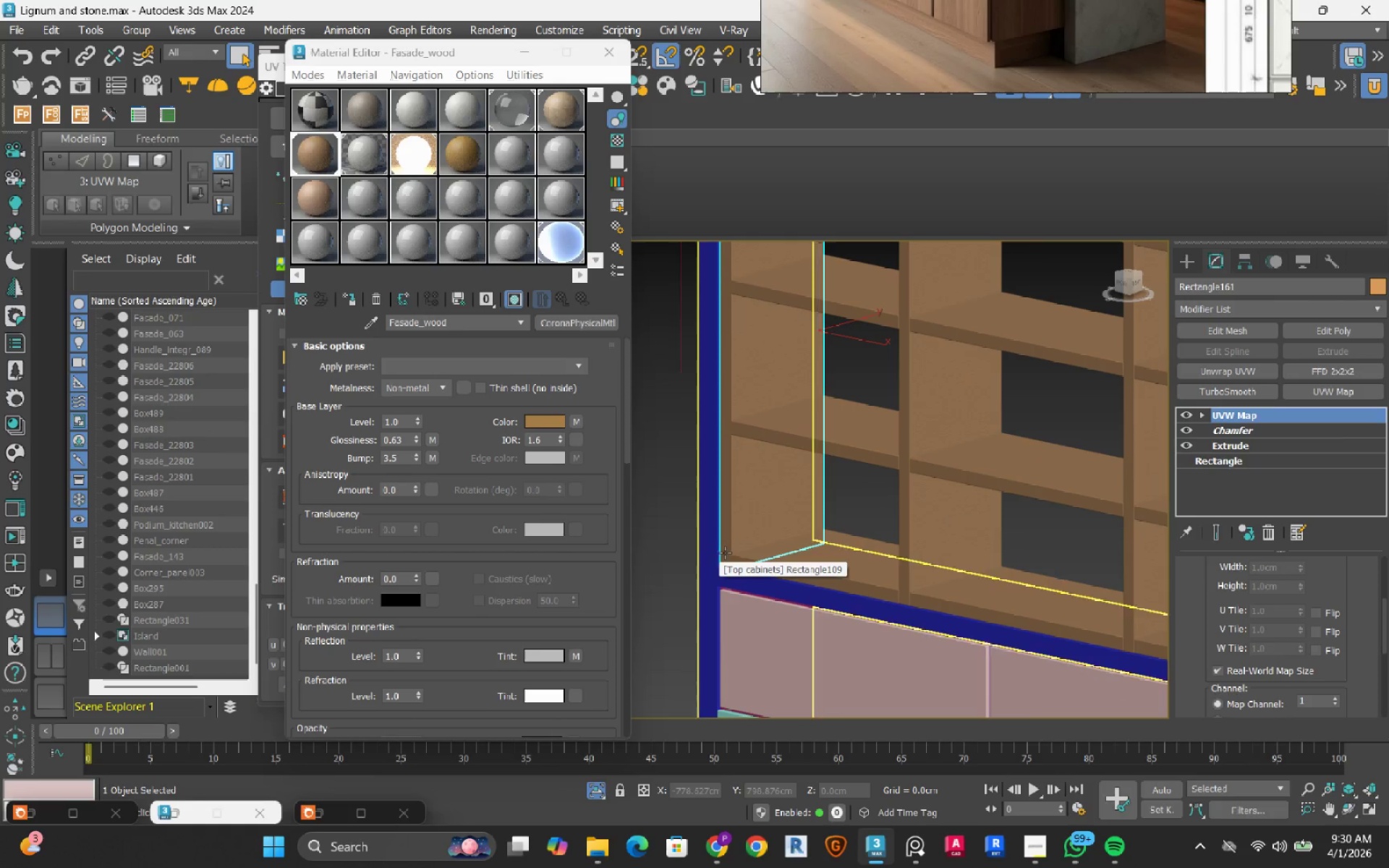 
scroll: coordinate [745, 392], scroll_direction: up, amount: 3.0
 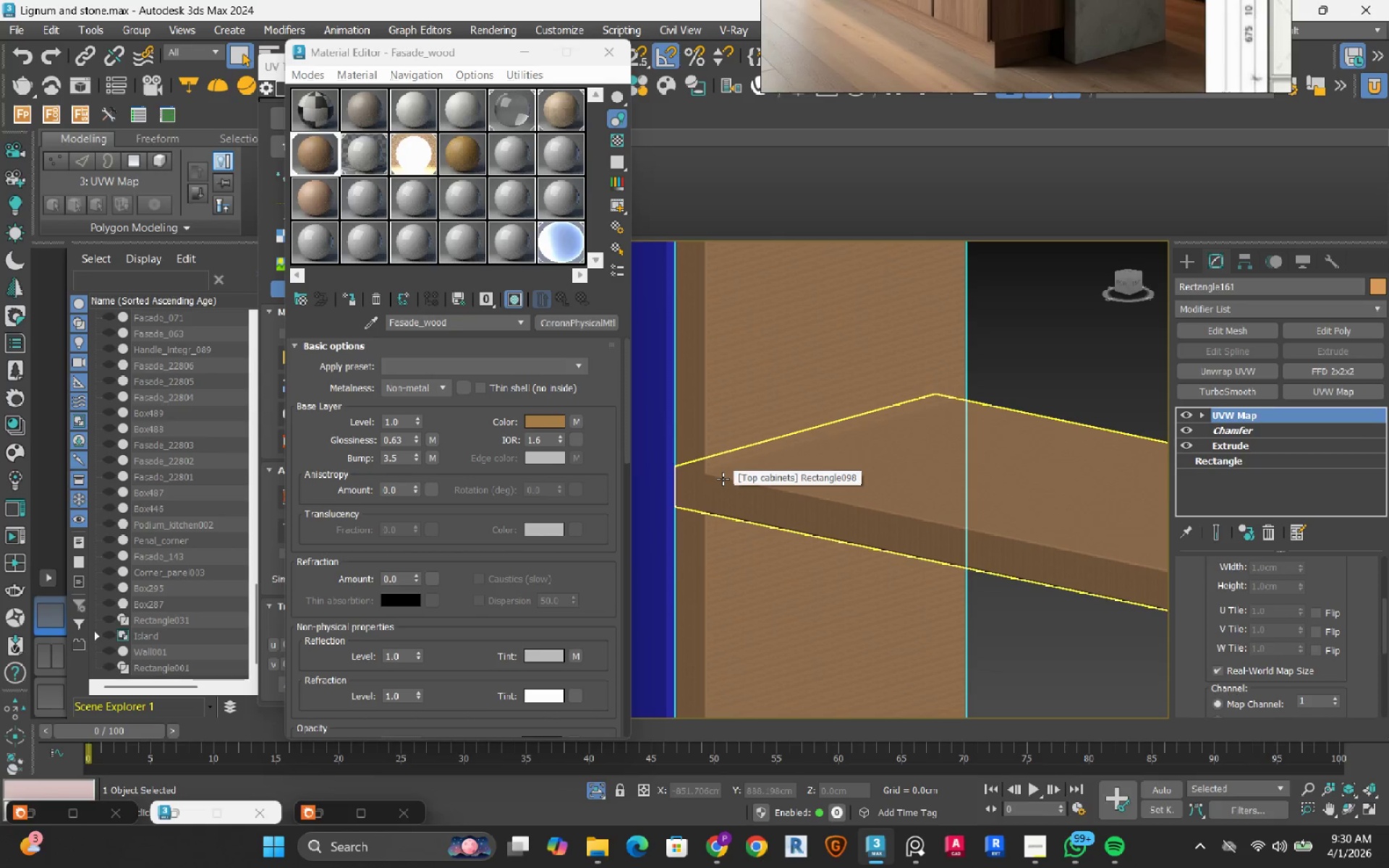 
scroll: coordinate [723, 479], scroll_direction: down, amount: 2.0
 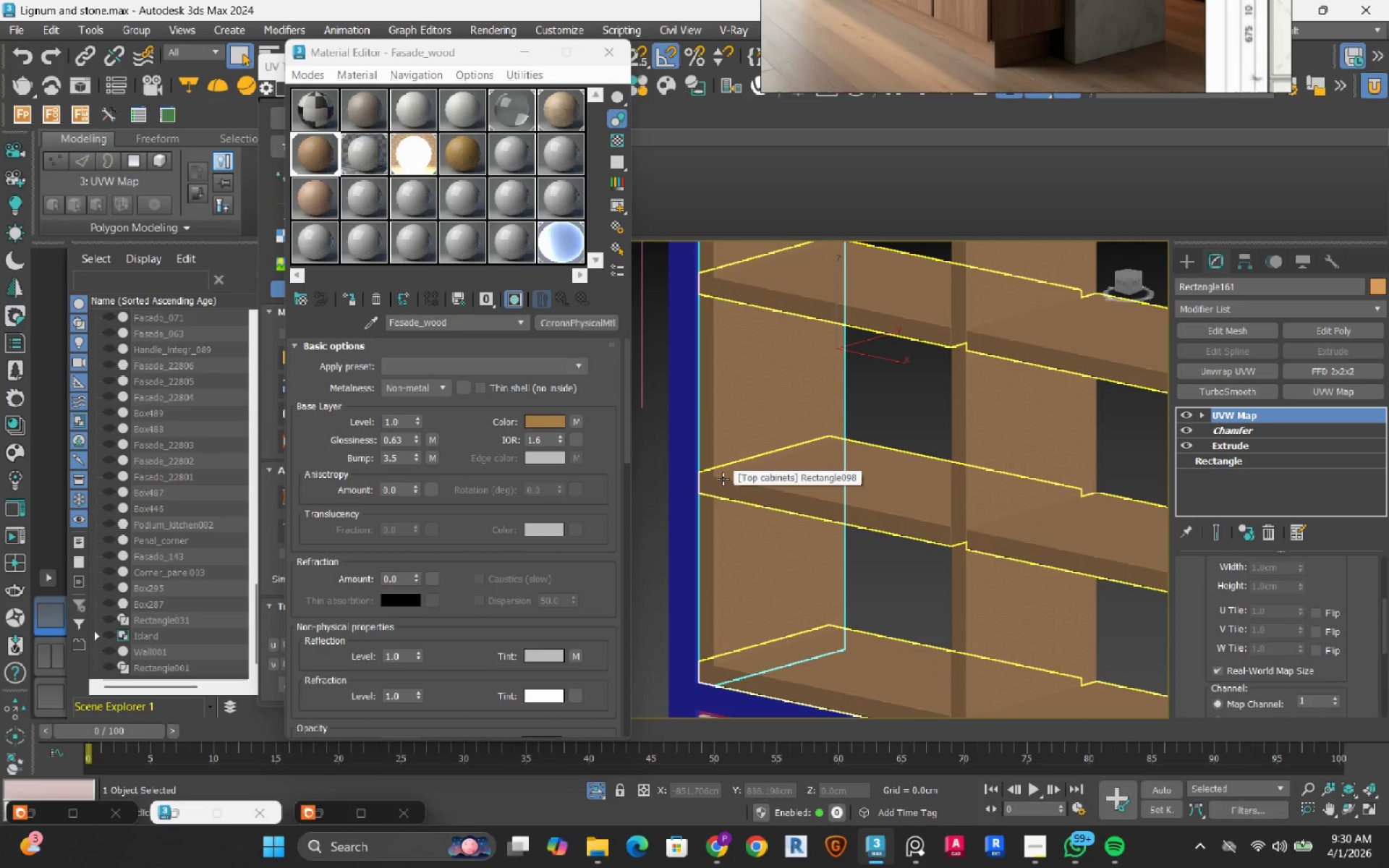 
left_click([723, 479])
 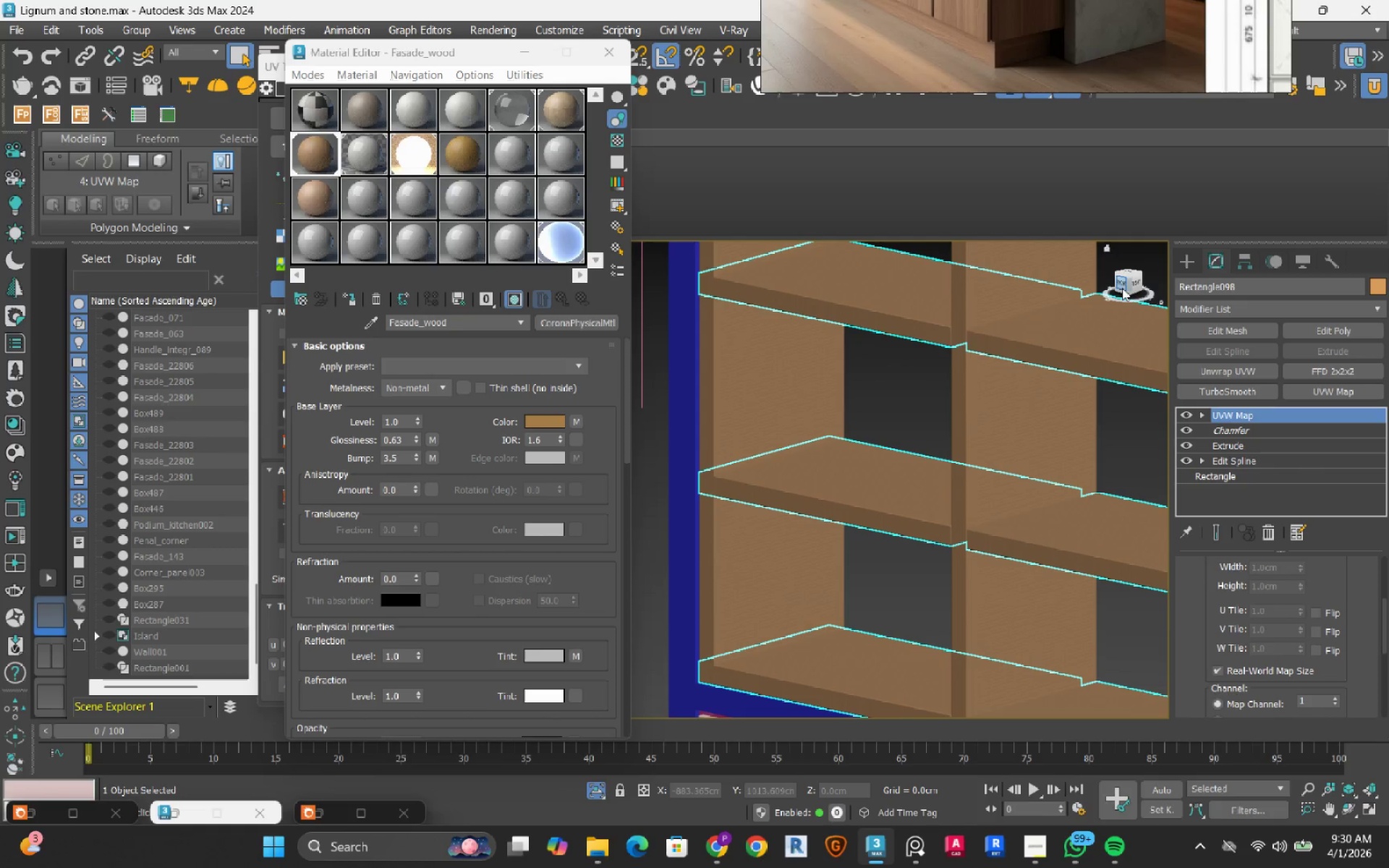 
left_click([1119, 283])
 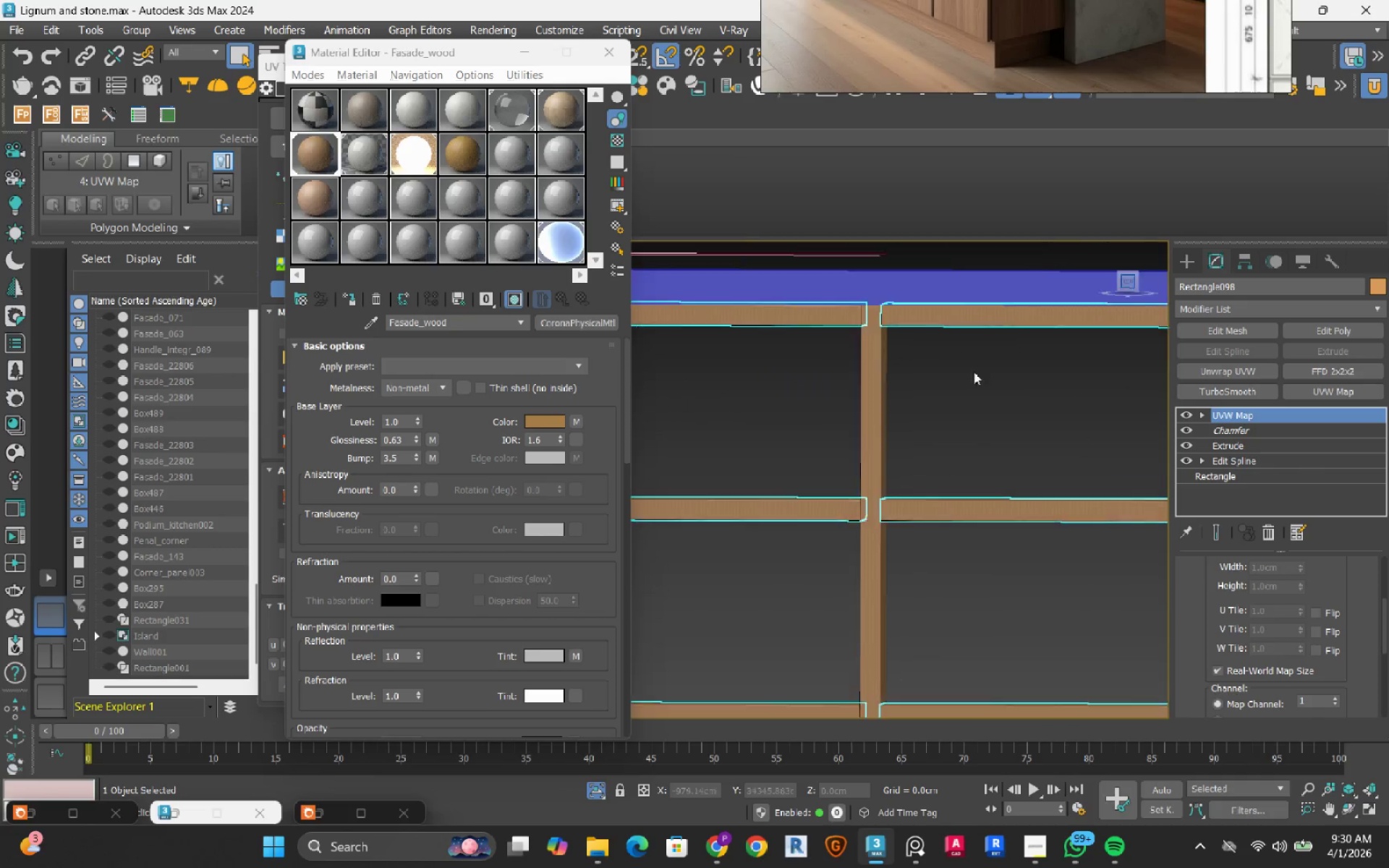 
scroll: coordinate [914, 419], scroll_direction: down, amount: 3.0
 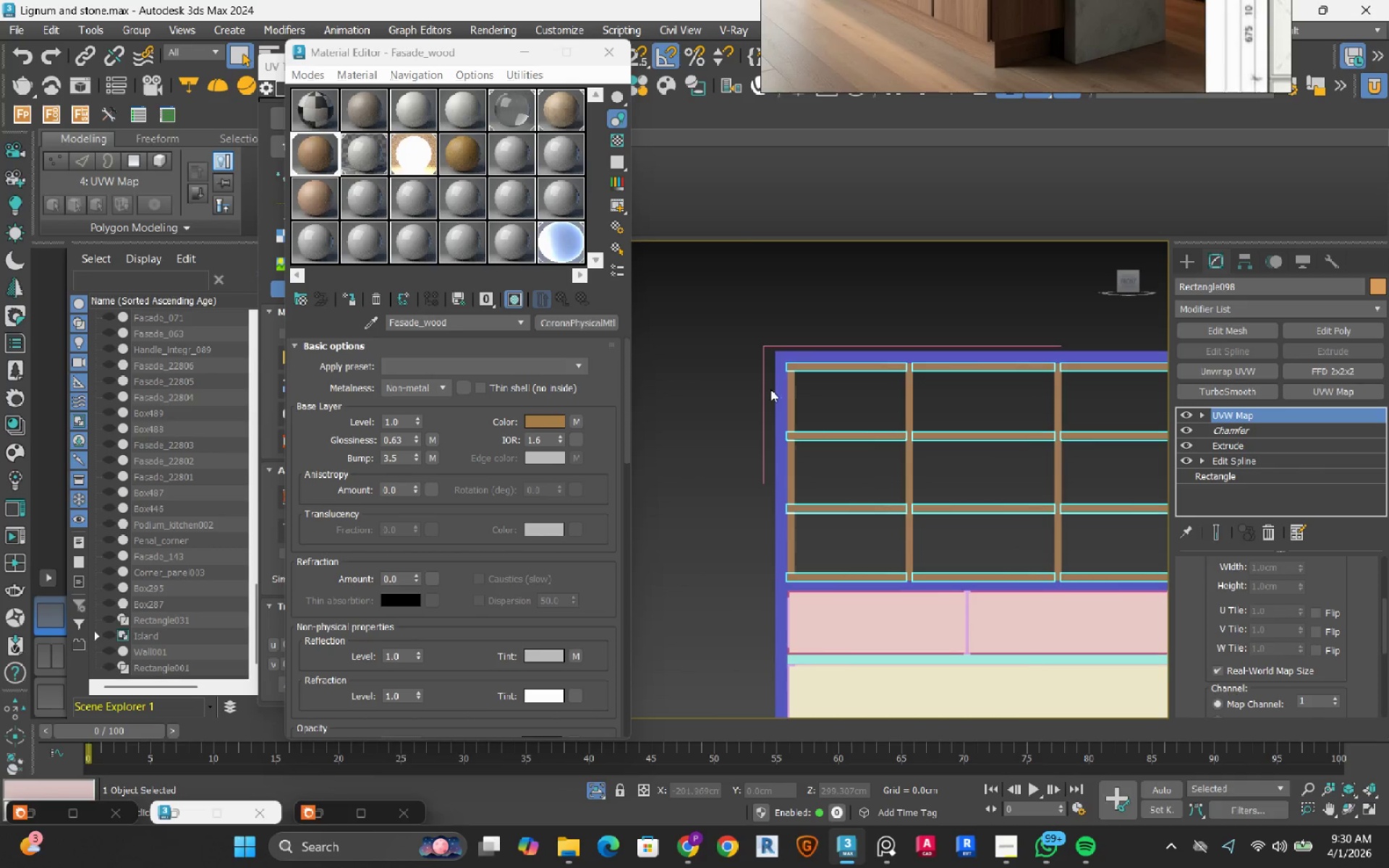 
scroll: coordinate [809, 380], scroll_direction: up, amount: 2.0
 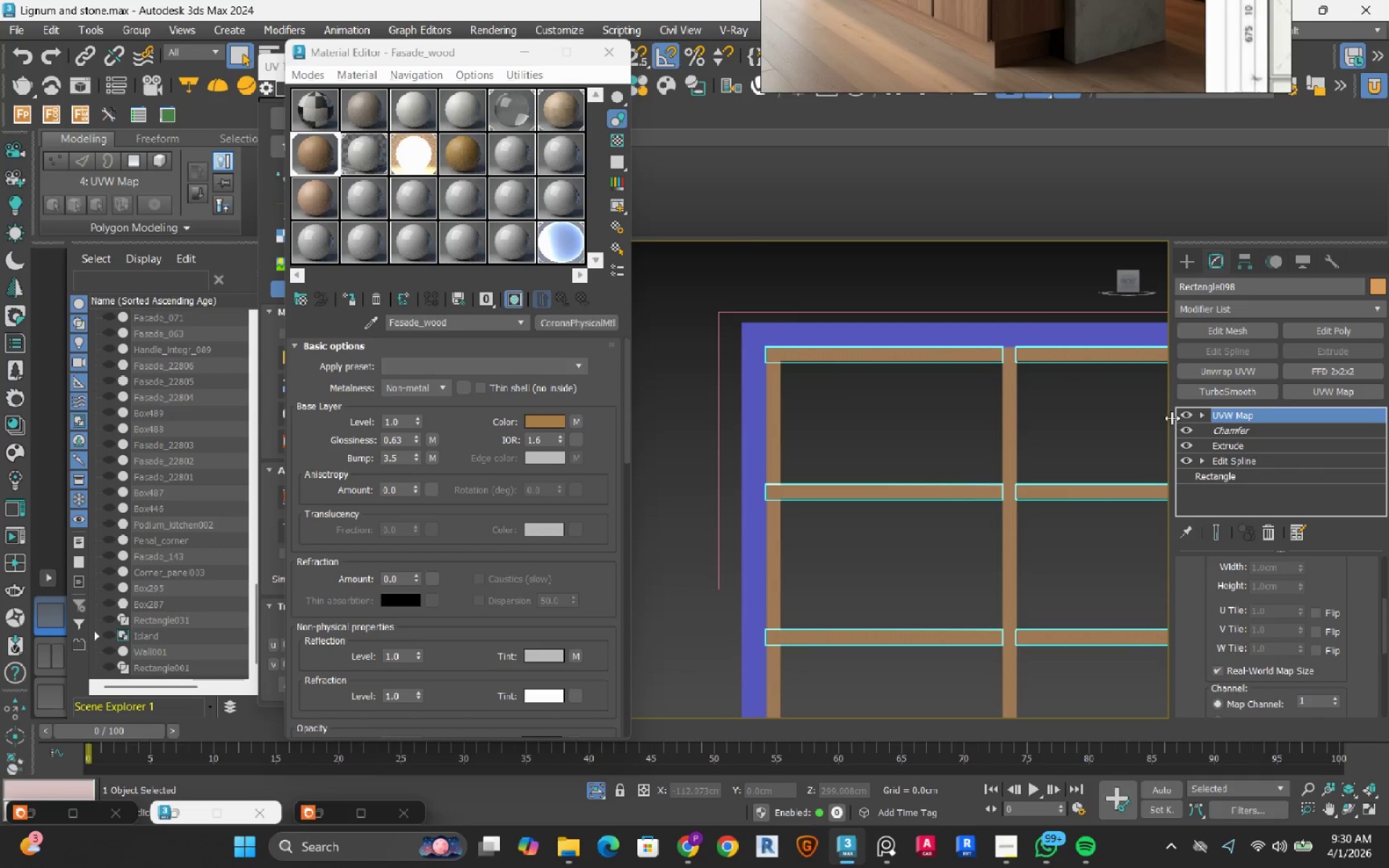 
left_click([1184, 415])
 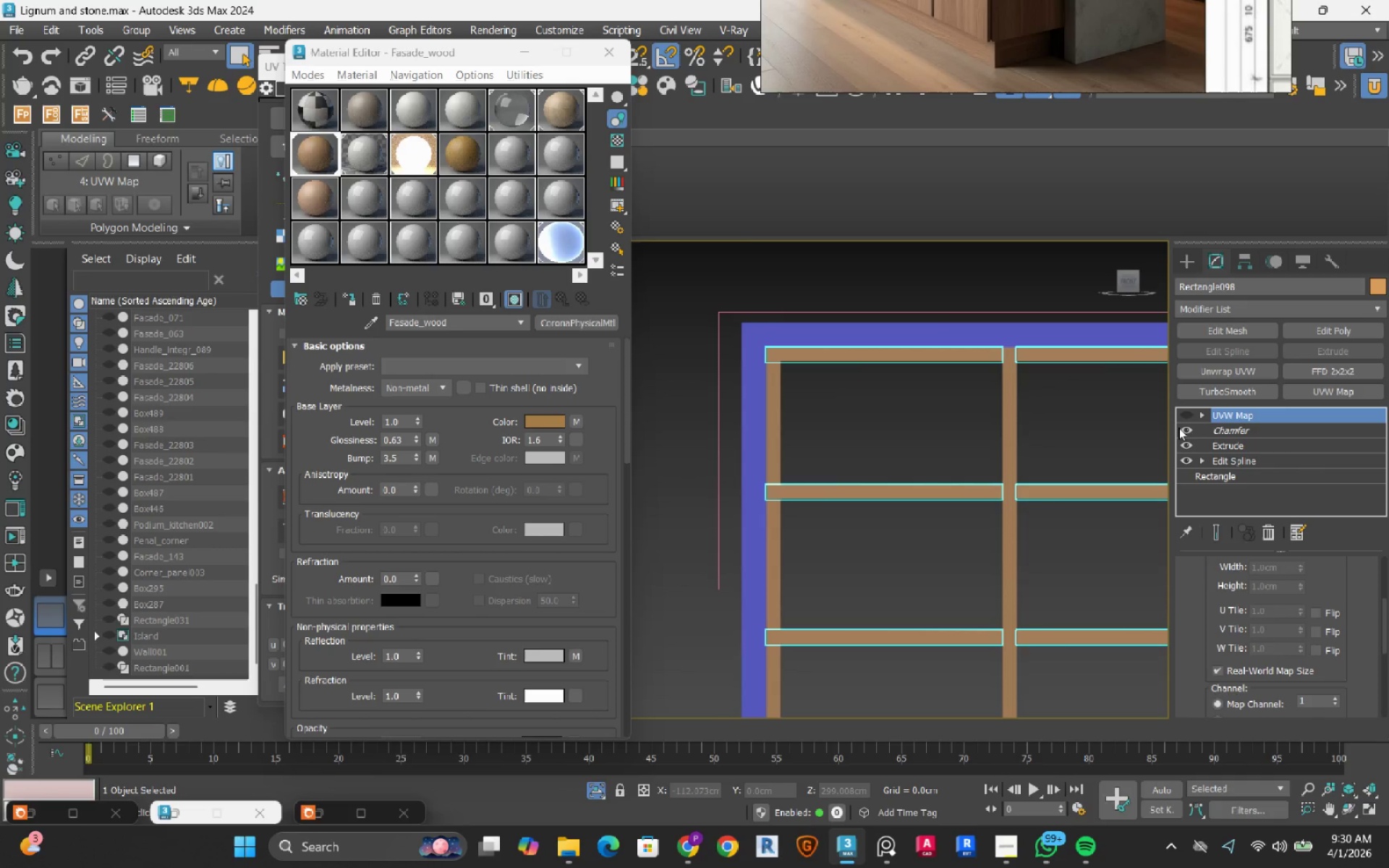 
left_click([1179, 427])
 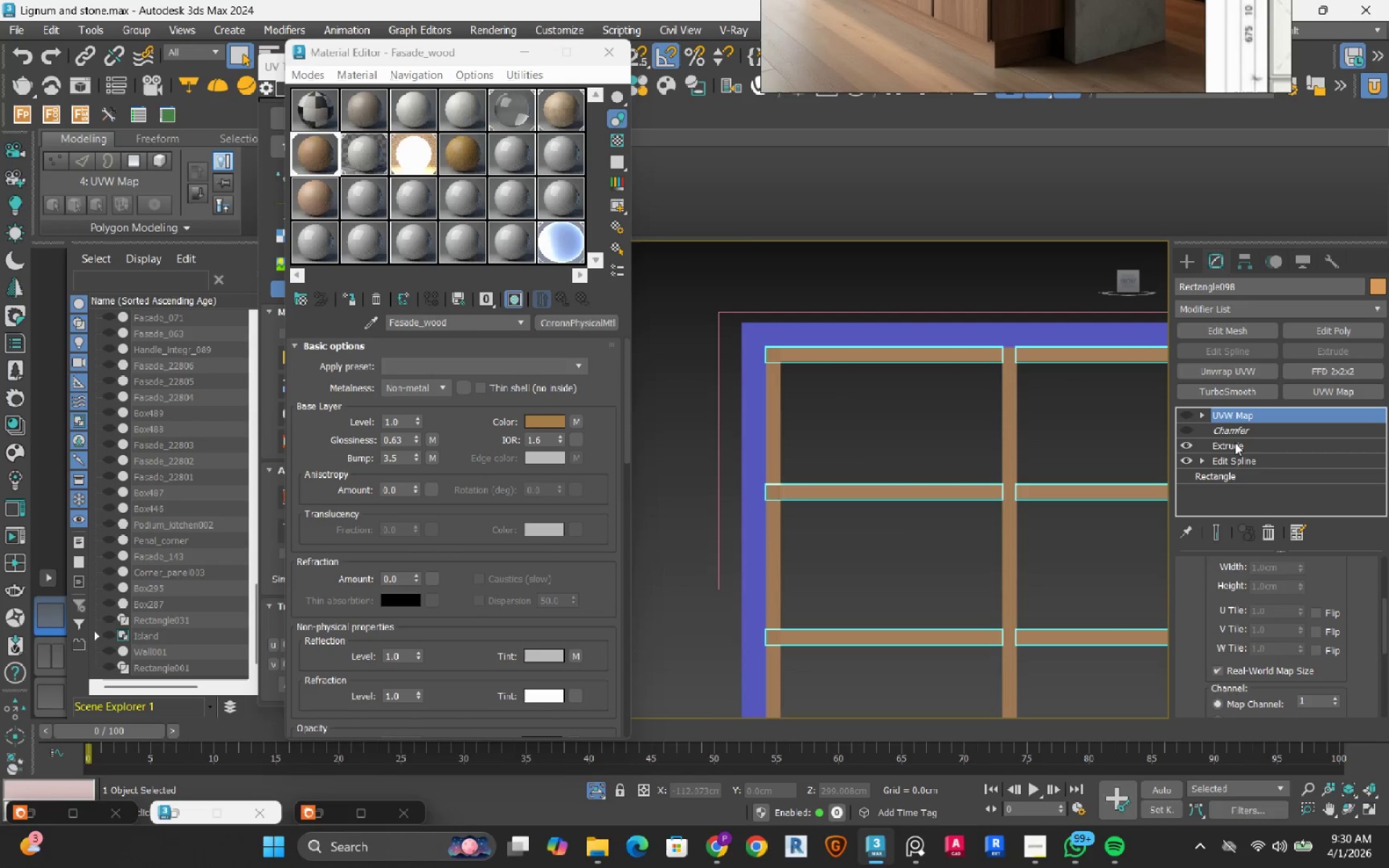 
left_click([1235, 443])
 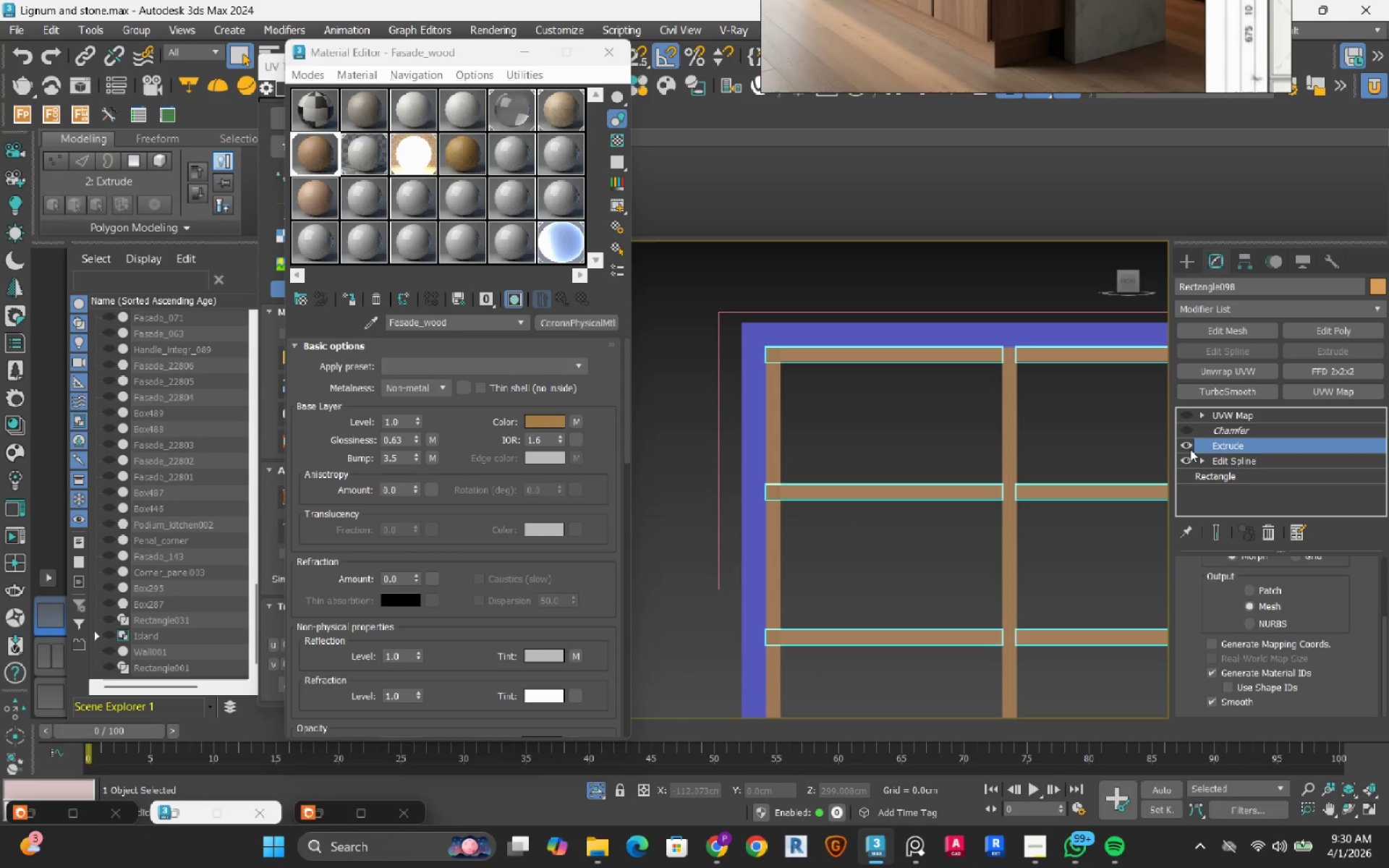 
left_click([1188, 447])
 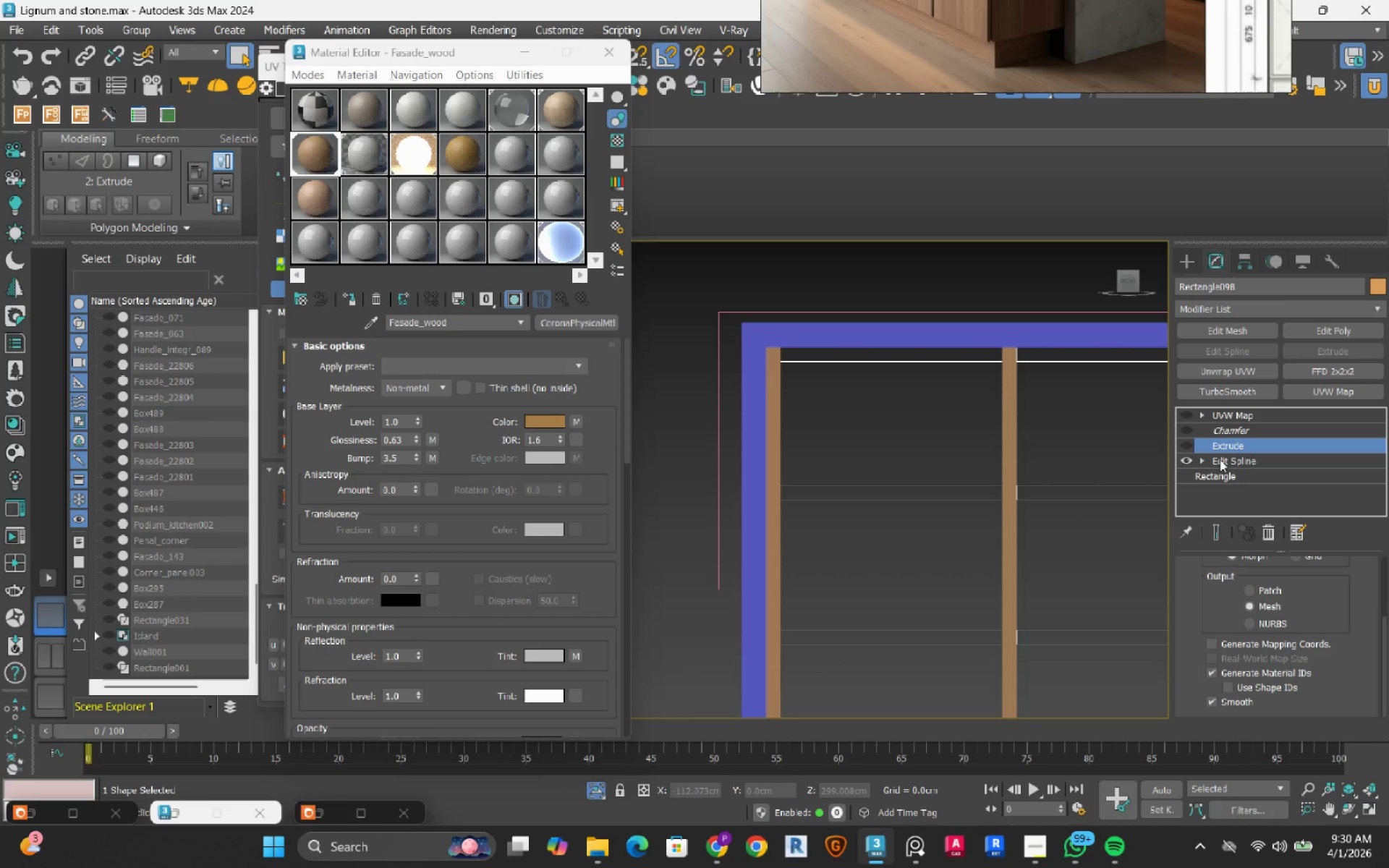 
left_click([1223, 459])
 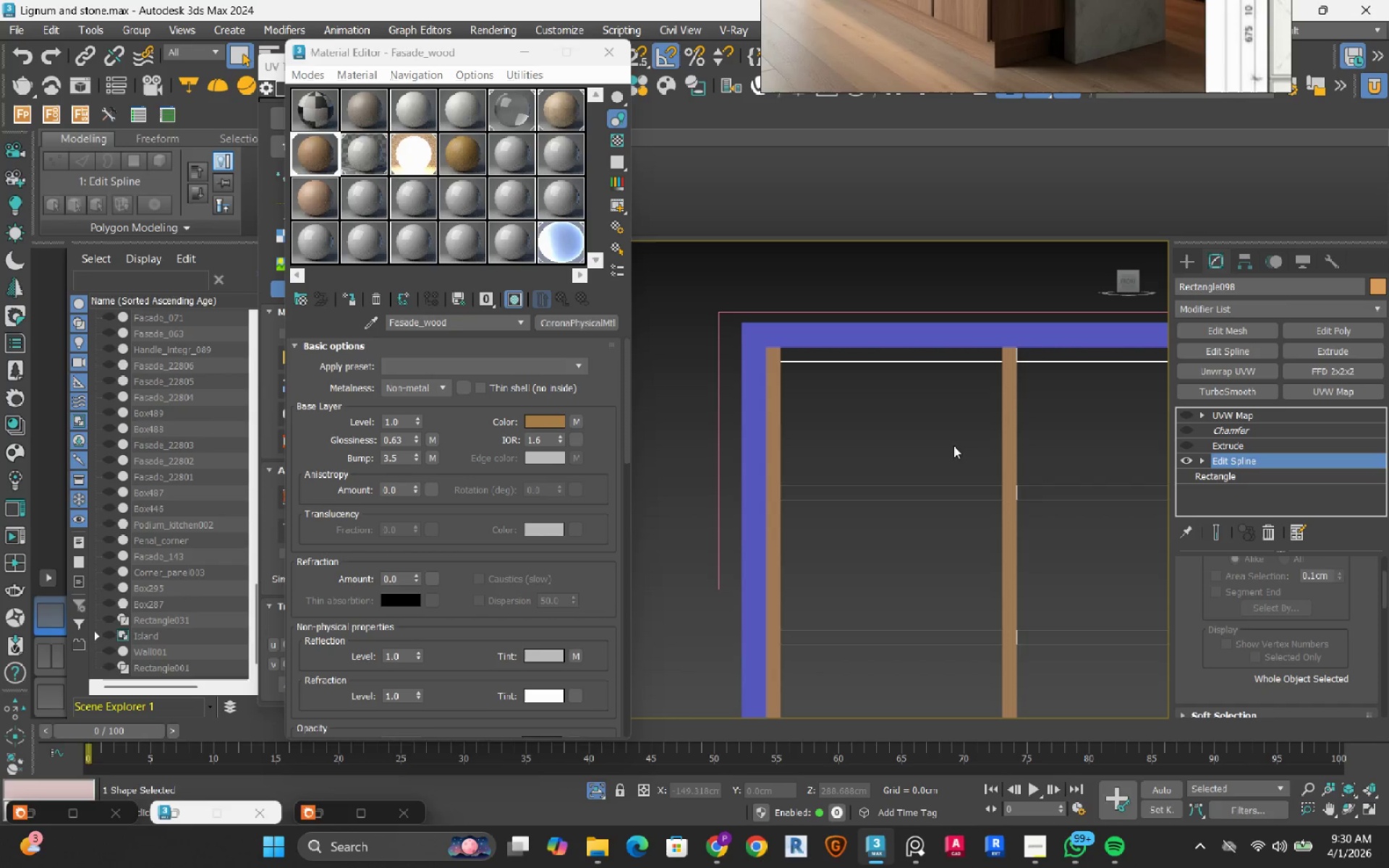 
scroll: coordinate [913, 434], scroll_direction: down, amount: 1.0
 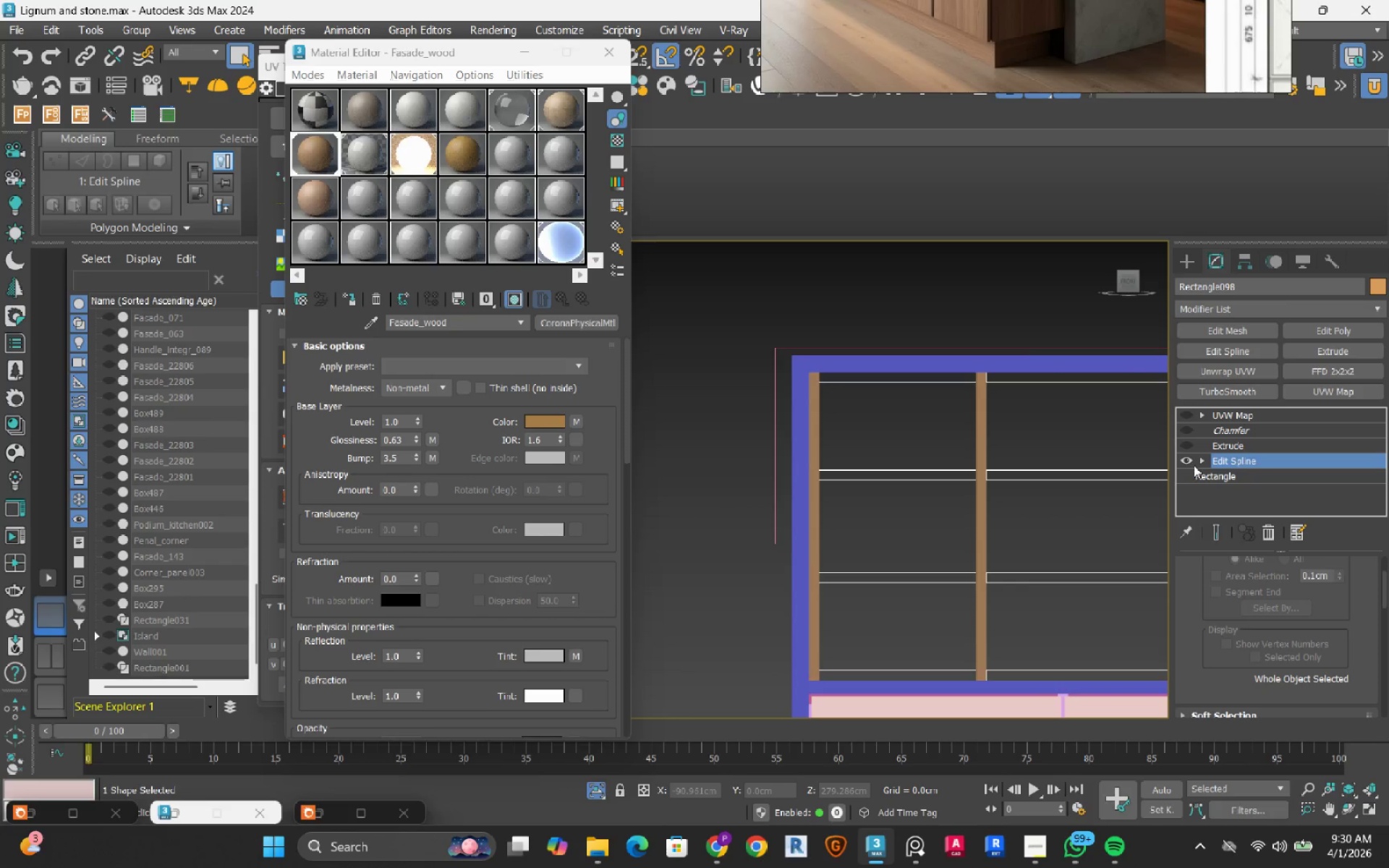 
left_click([1199, 464])
 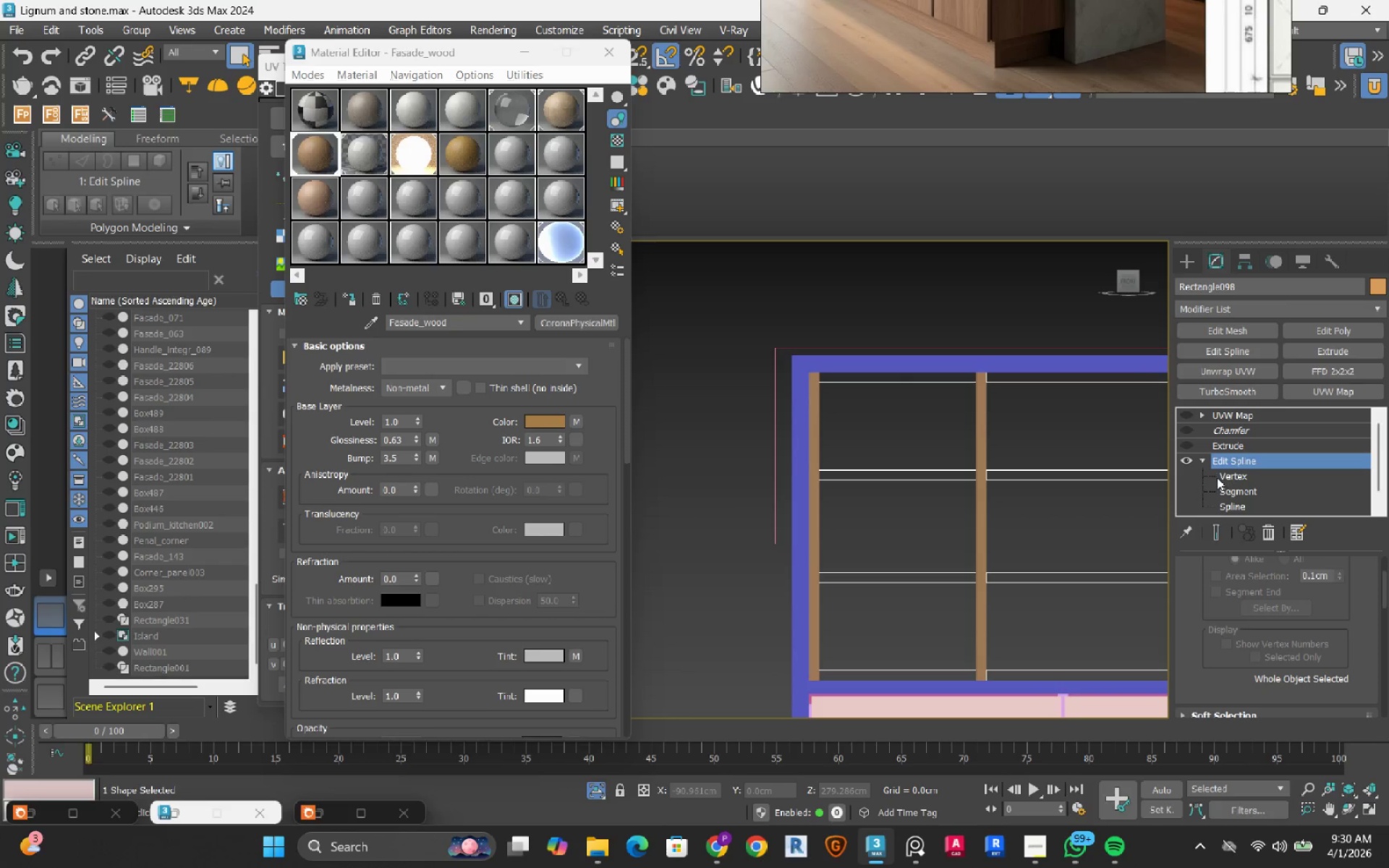 
left_click([1217, 477])
 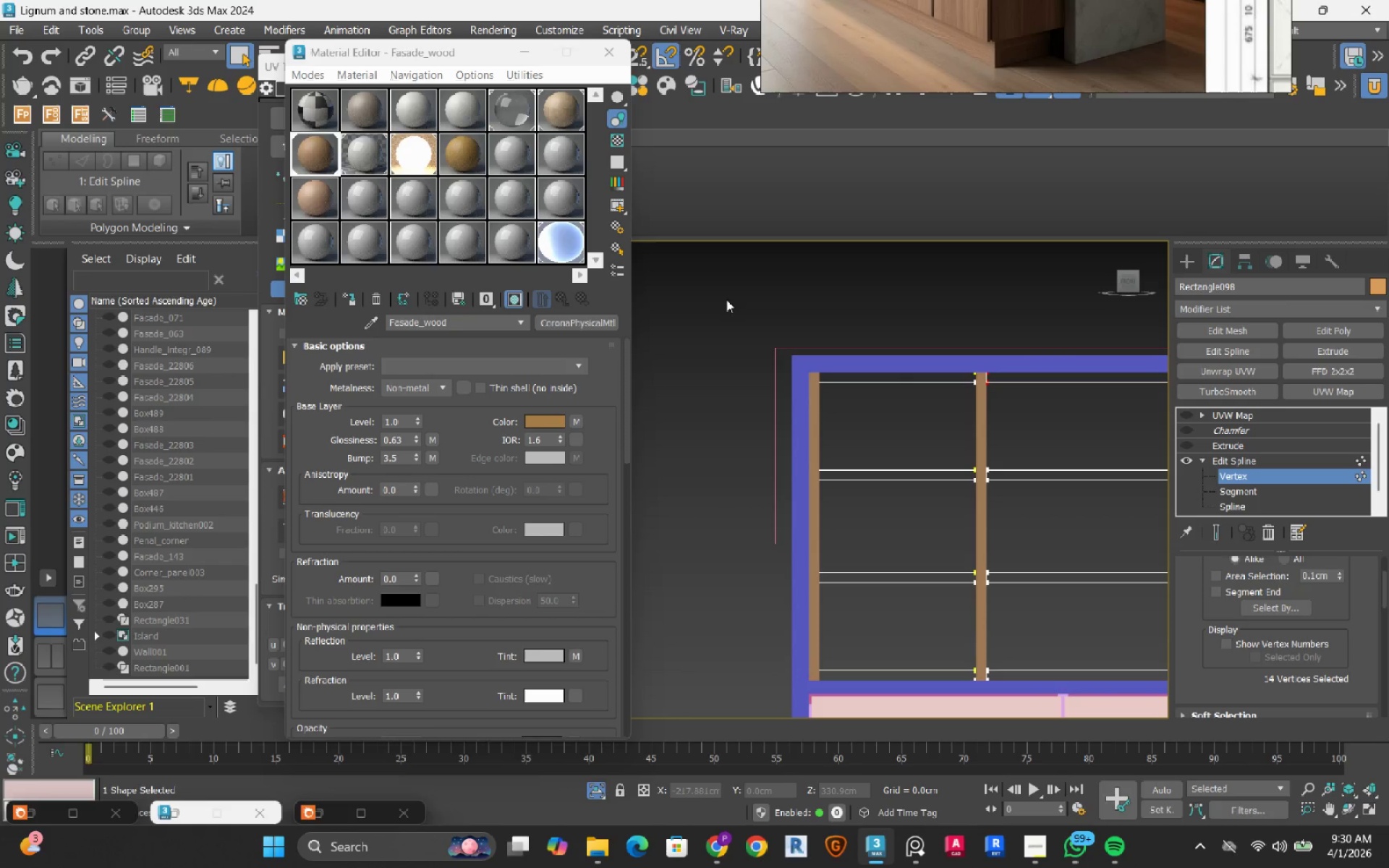 
left_click_drag(start_coordinate=[707, 292], to_coordinate=[870, 698])
 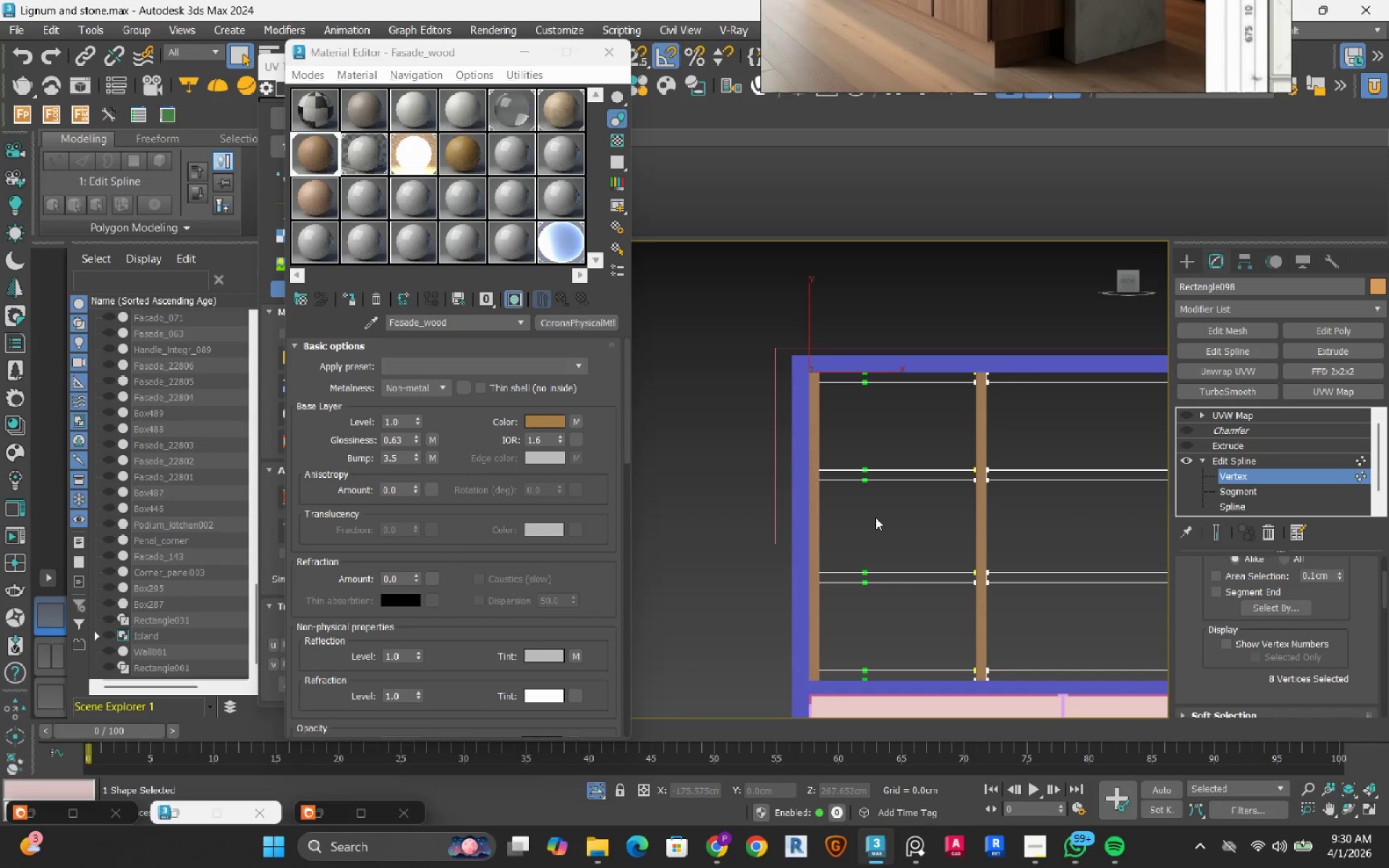 
right_click([875, 516])
 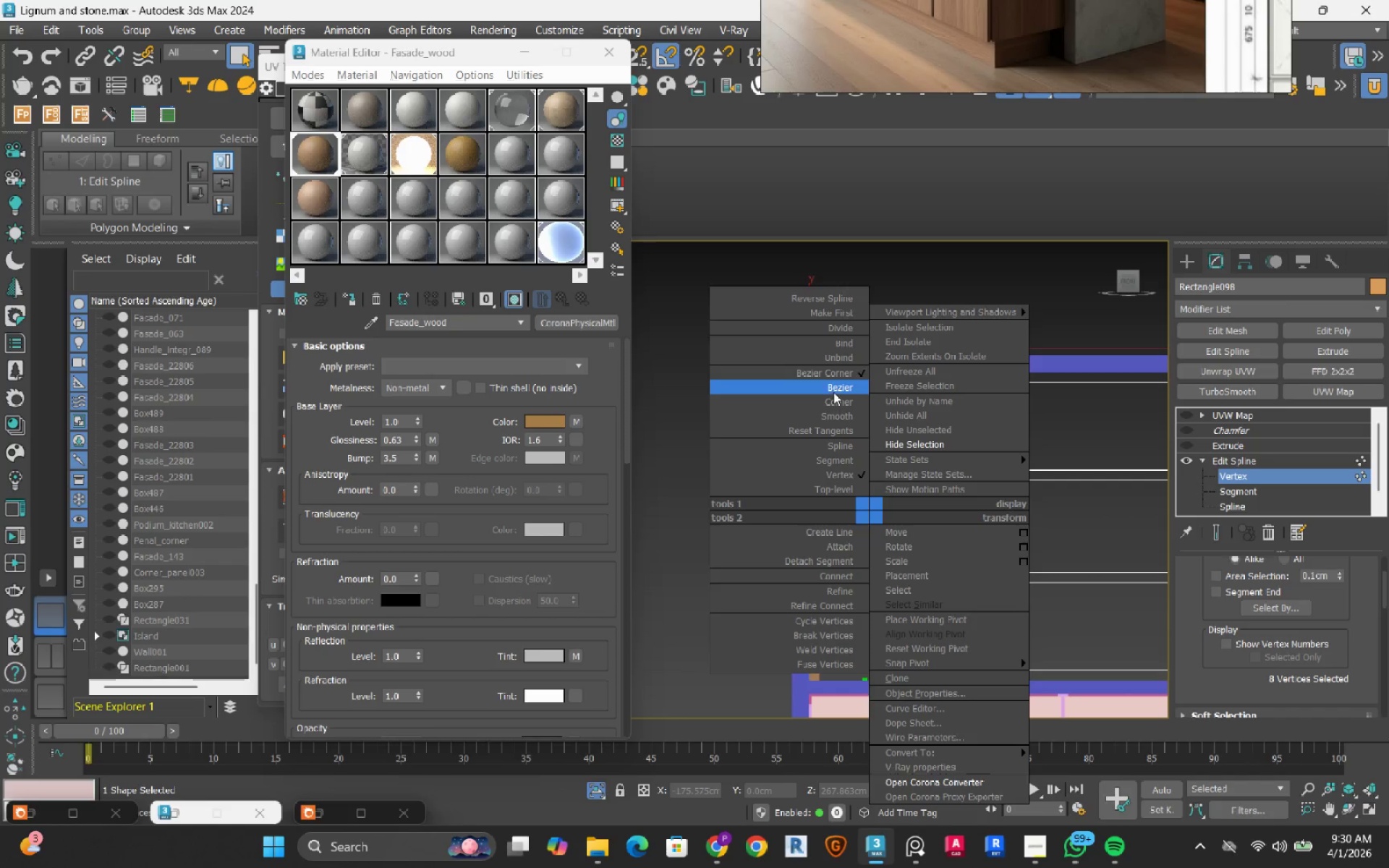 
left_click([833, 405])
 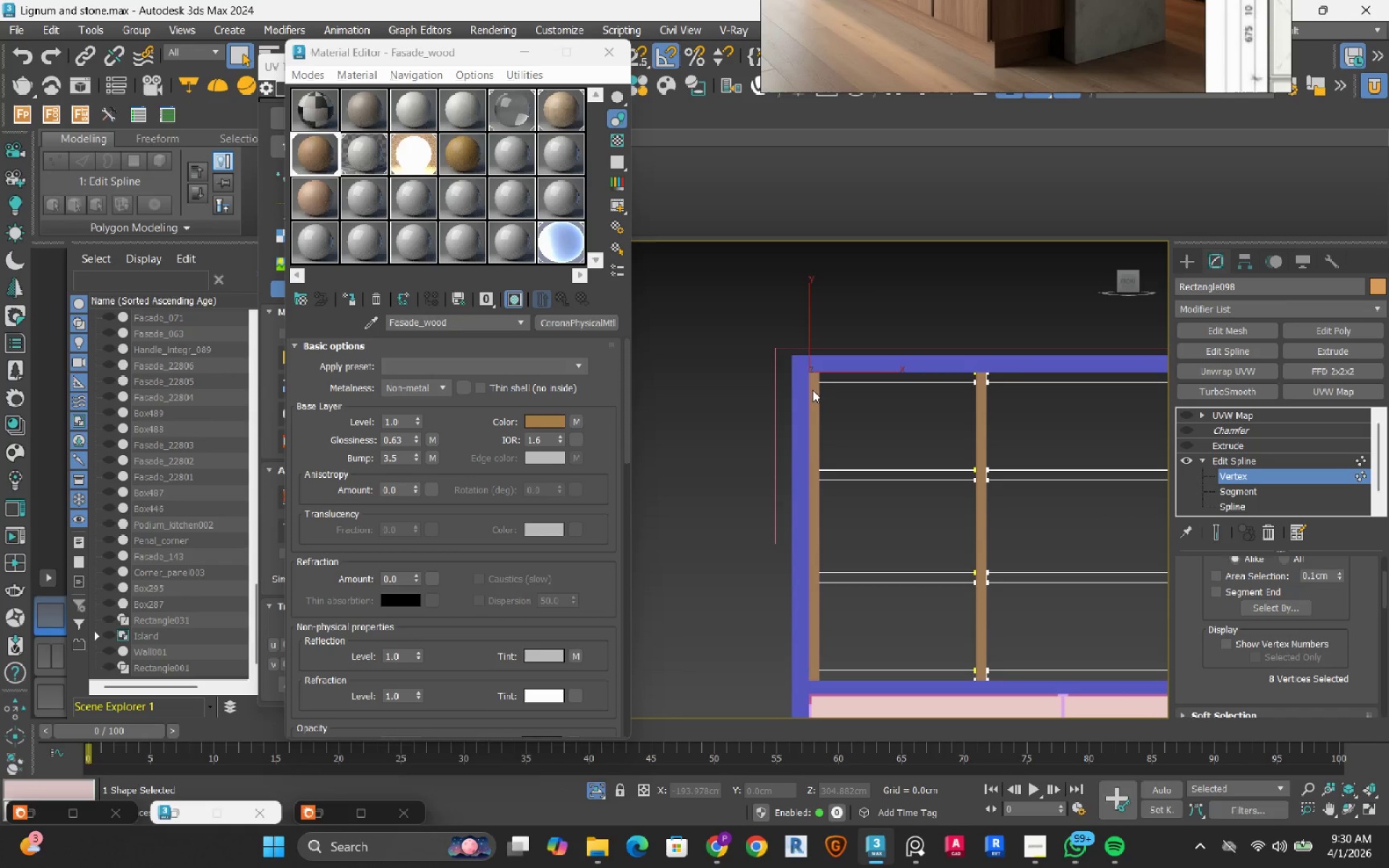 
type(ws)
 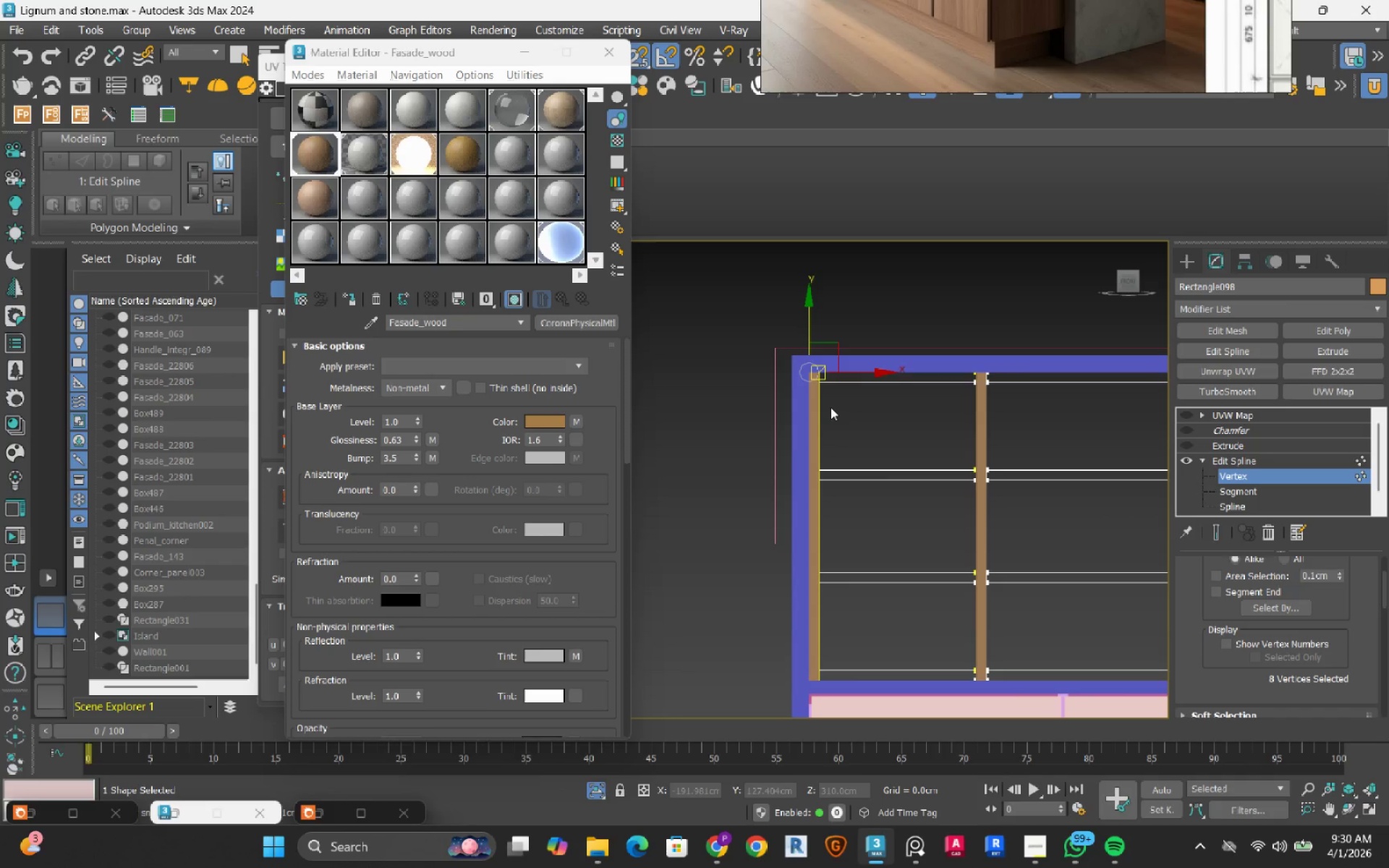 
key(F3)
 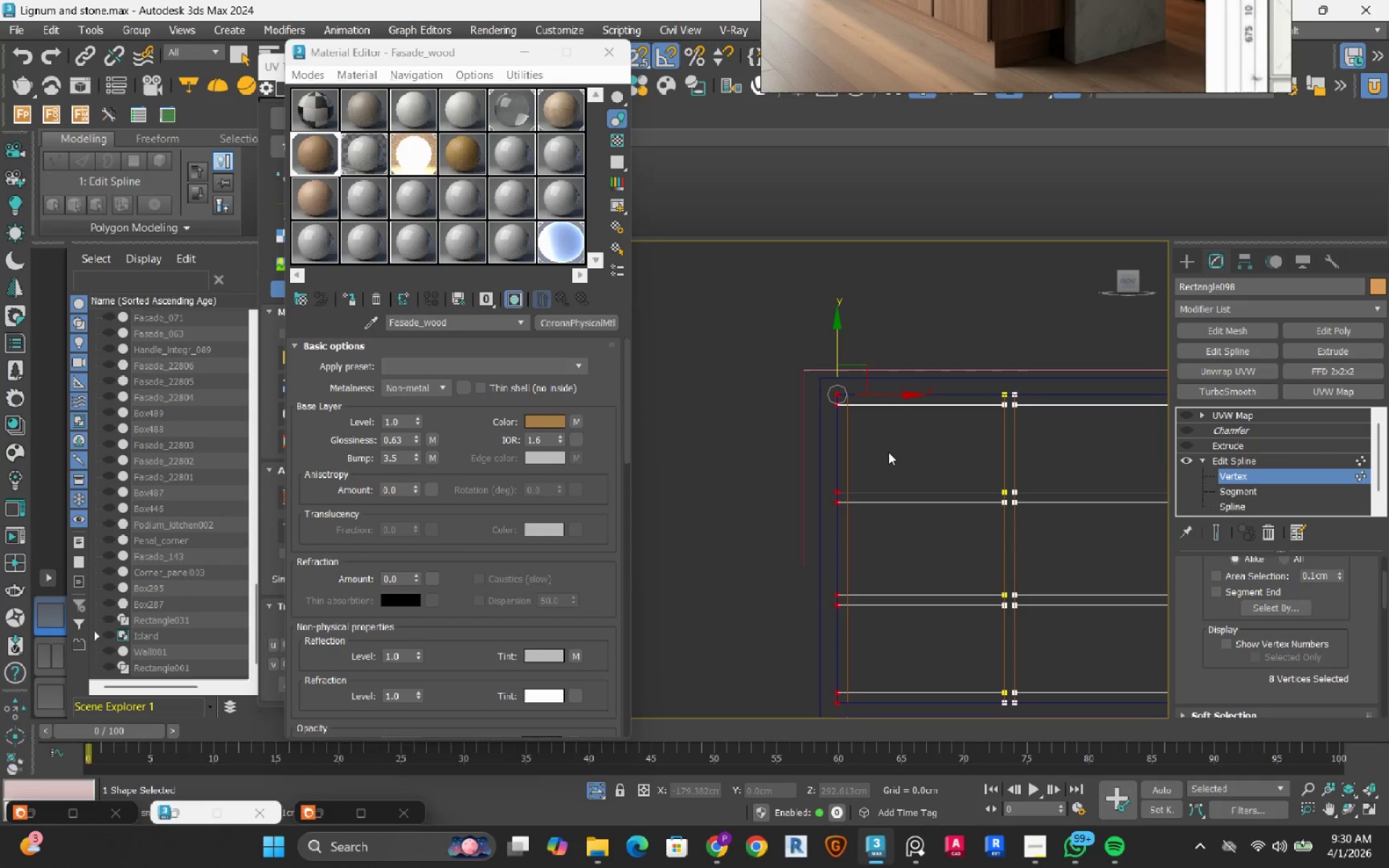 
scroll: coordinate [870, 435], scroll_direction: up, amount: 3.0
 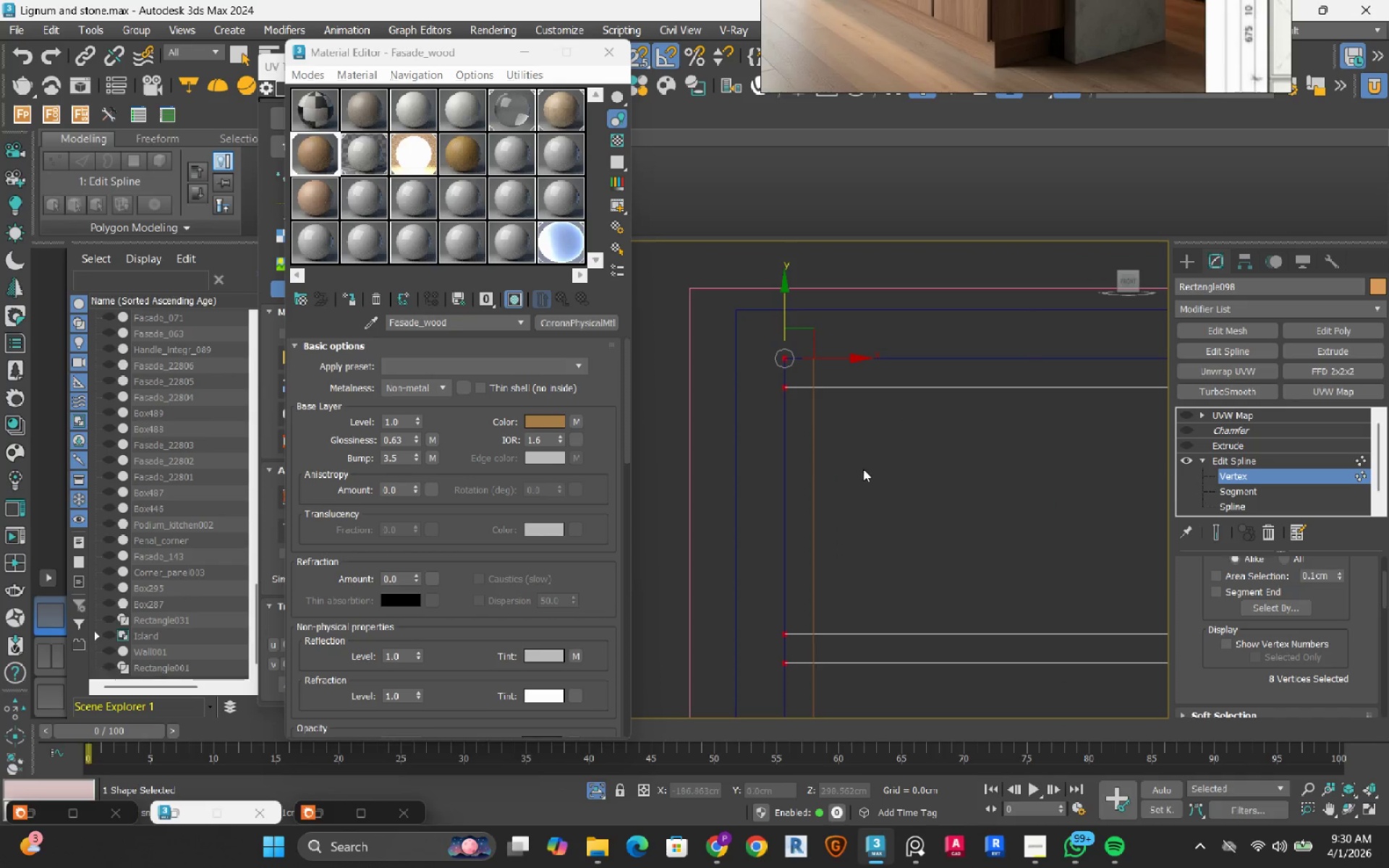 
left_click_drag(start_coordinate=[734, 318], to_coordinate=[959, 518])
 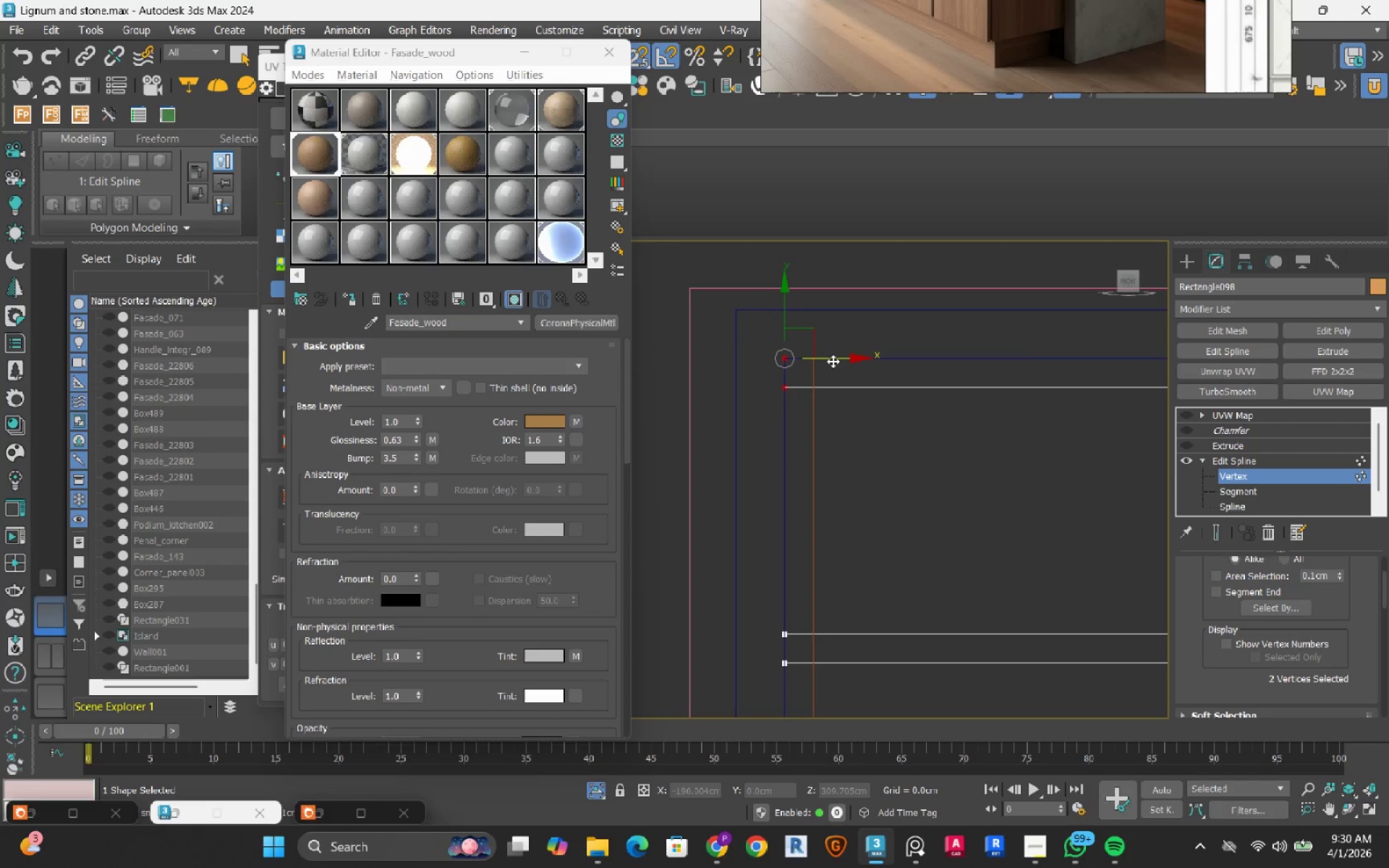 
left_click_drag(start_coordinate=[832, 361], to_coordinate=[812, 363])
 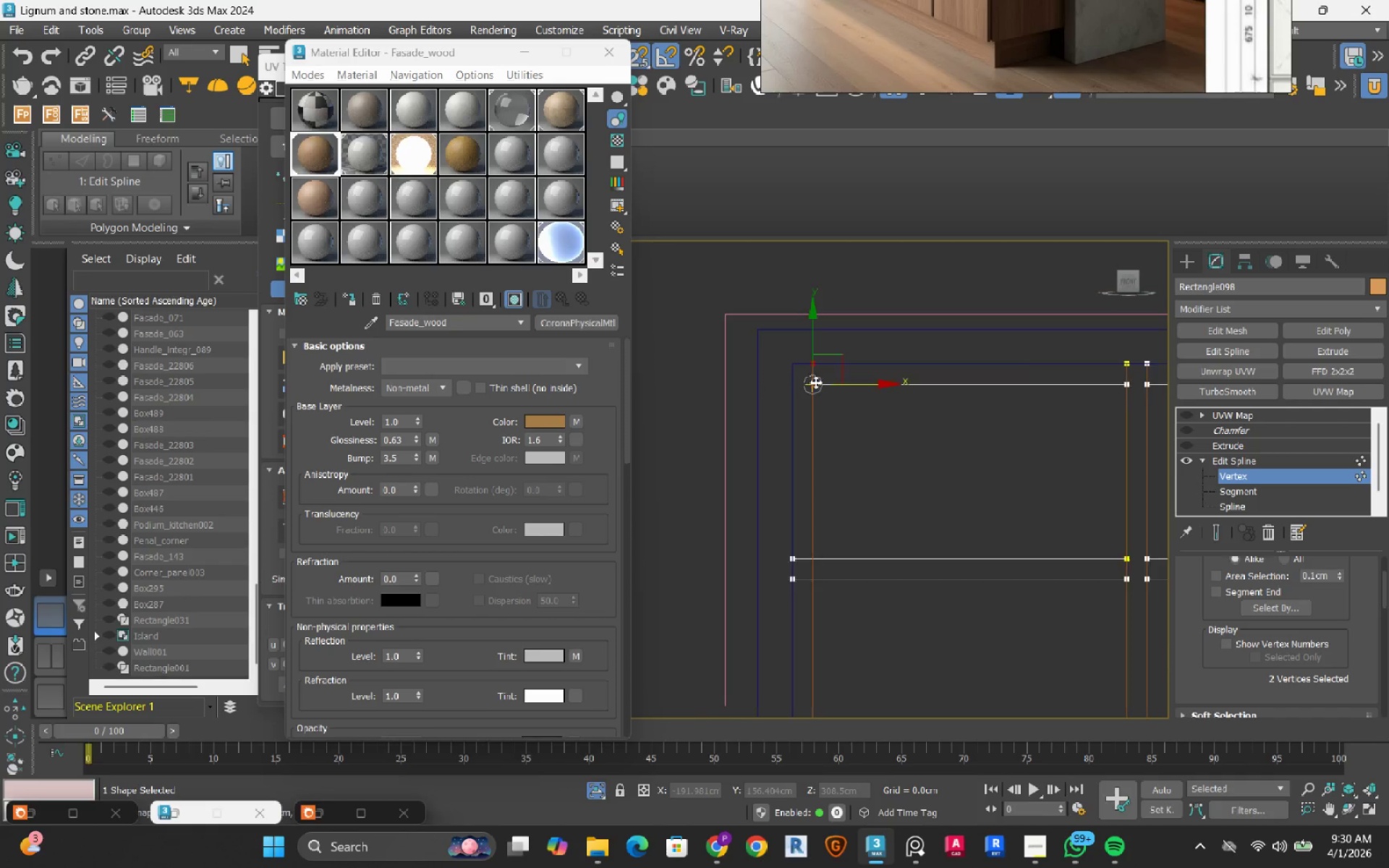 
scroll: coordinate [810, 377], scroll_direction: down, amount: 1.0
 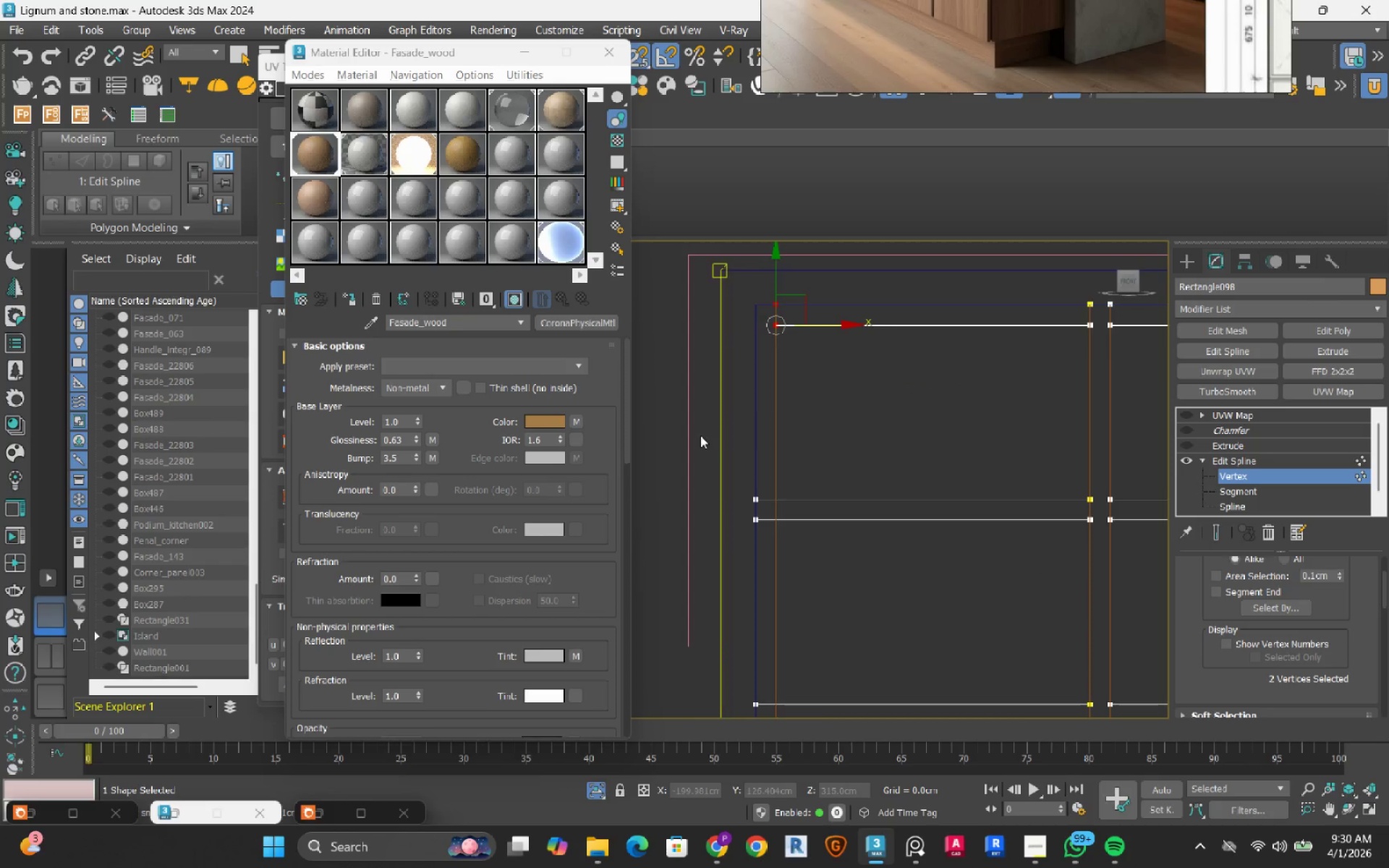 
left_click_drag(start_coordinate=[700, 435], to_coordinate=[842, 576])
 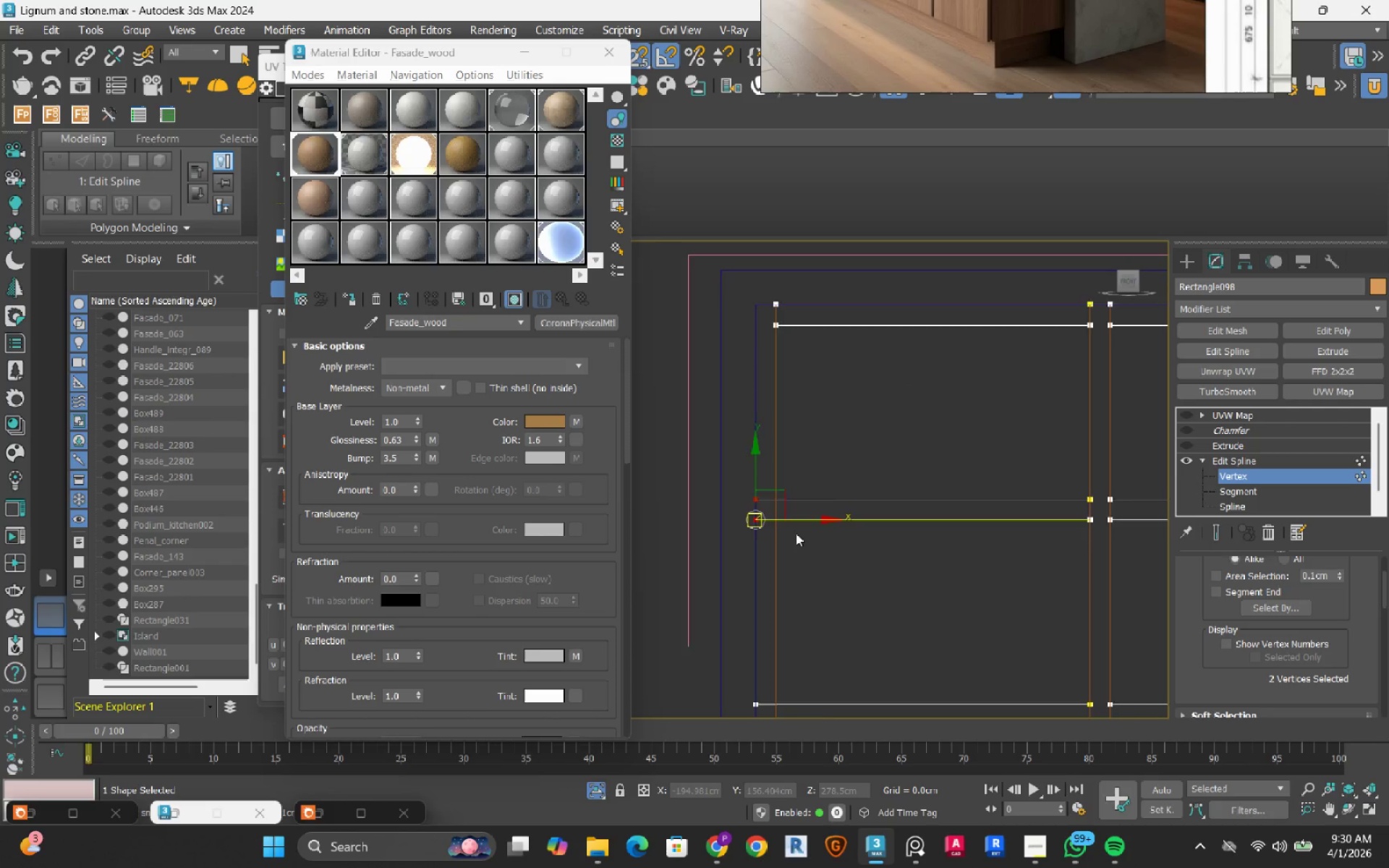 
scroll: coordinate [796, 533], scroll_direction: up, amount: 2.0
 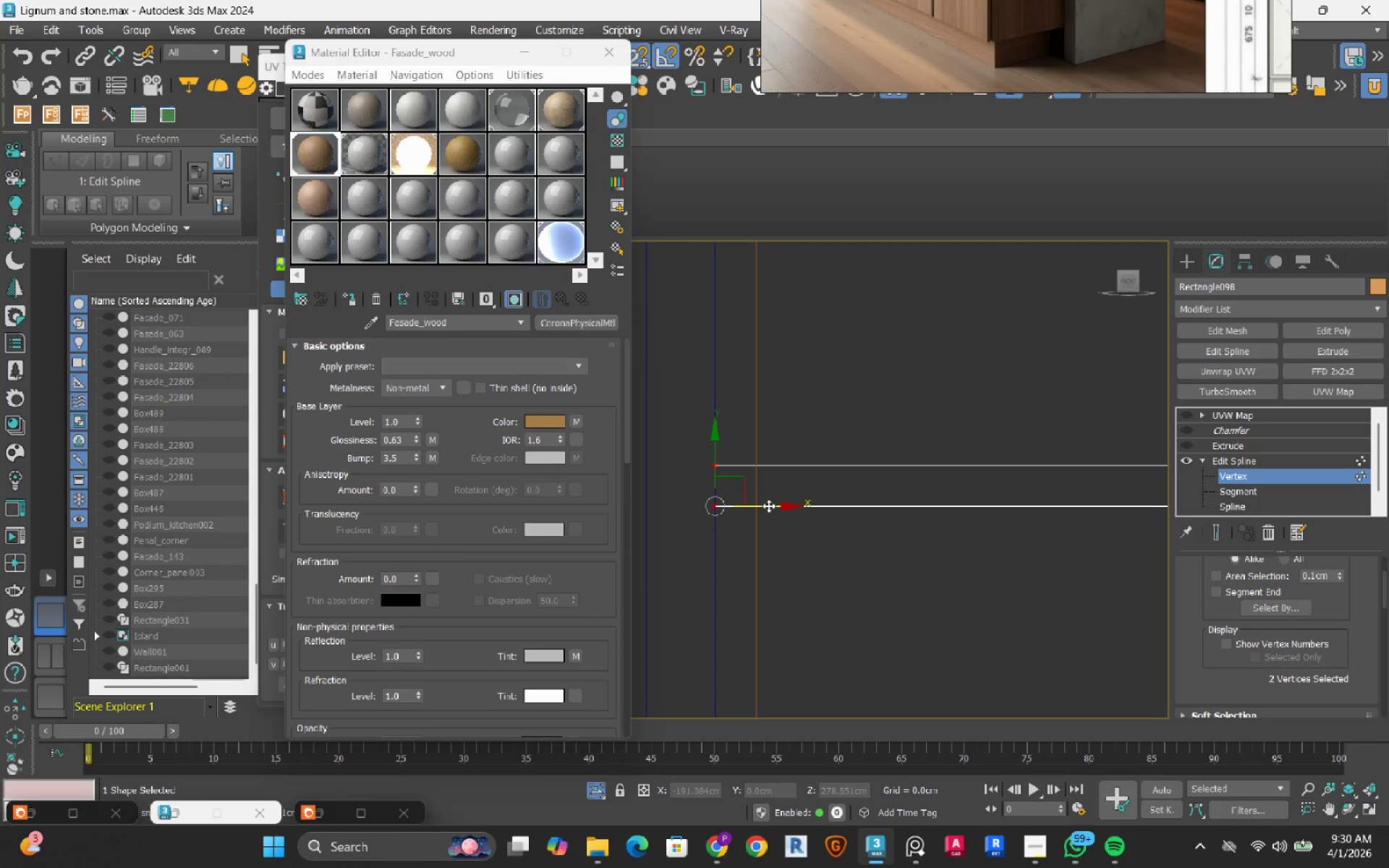 
left_click_drag(start_coordinate=[768, 506], to_coordinate=[759, 438])
 